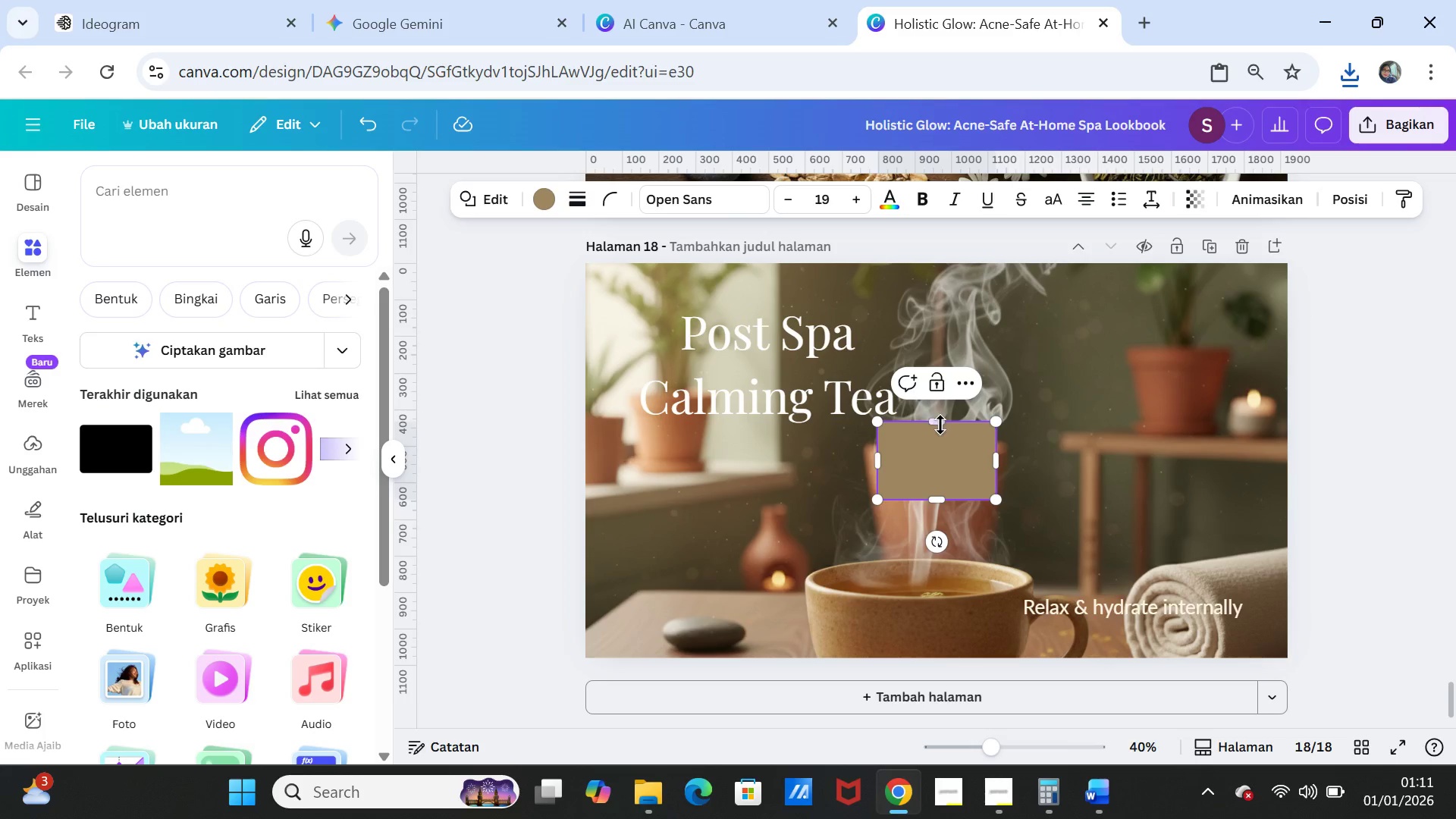 
left_click_drag(start_coordinate=[940, 422], to_coordinate=[937, 265])
 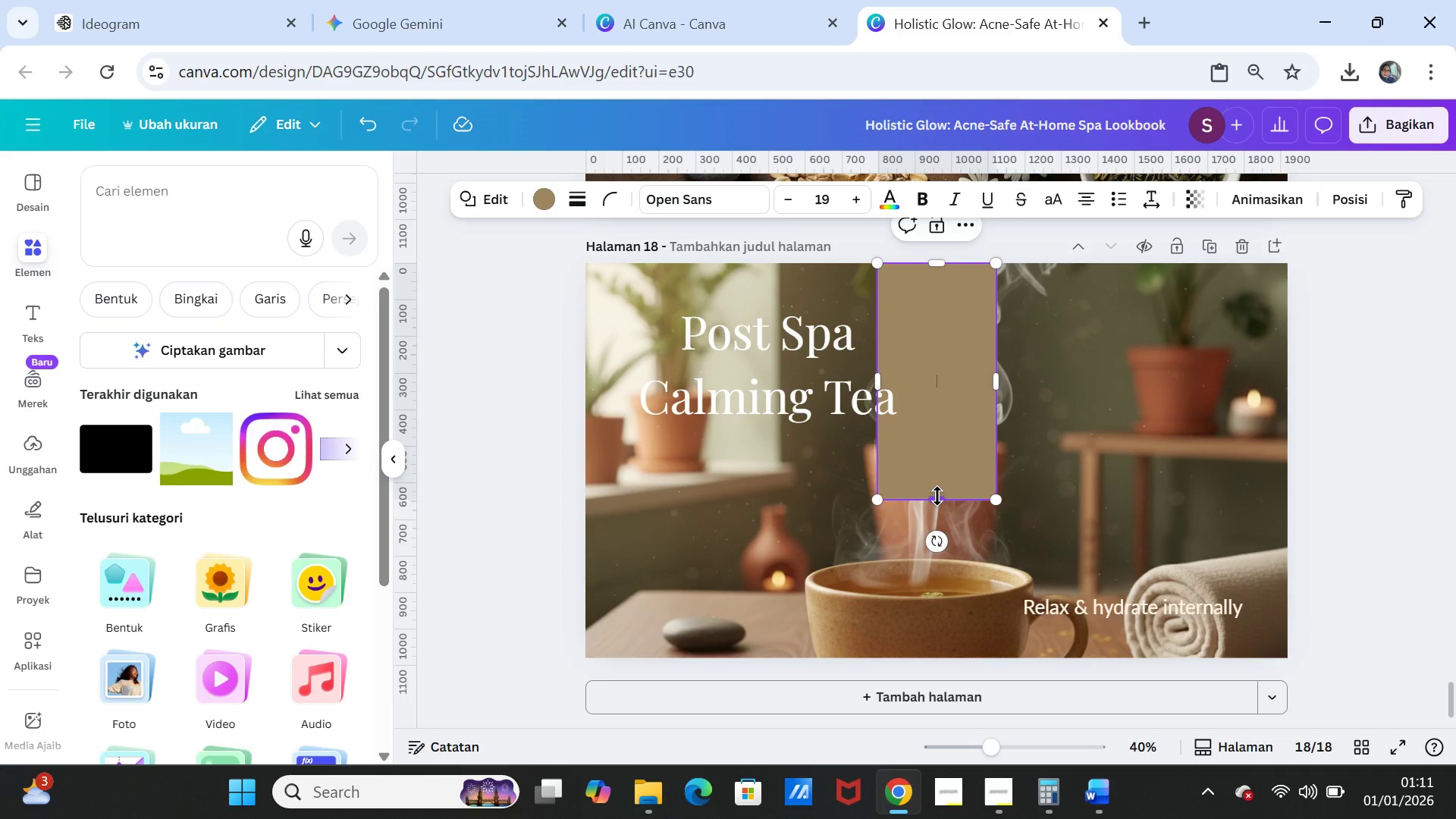 
left_click_drag(start_coordinate=[937, 496], to_coordinate=[940, 651])
 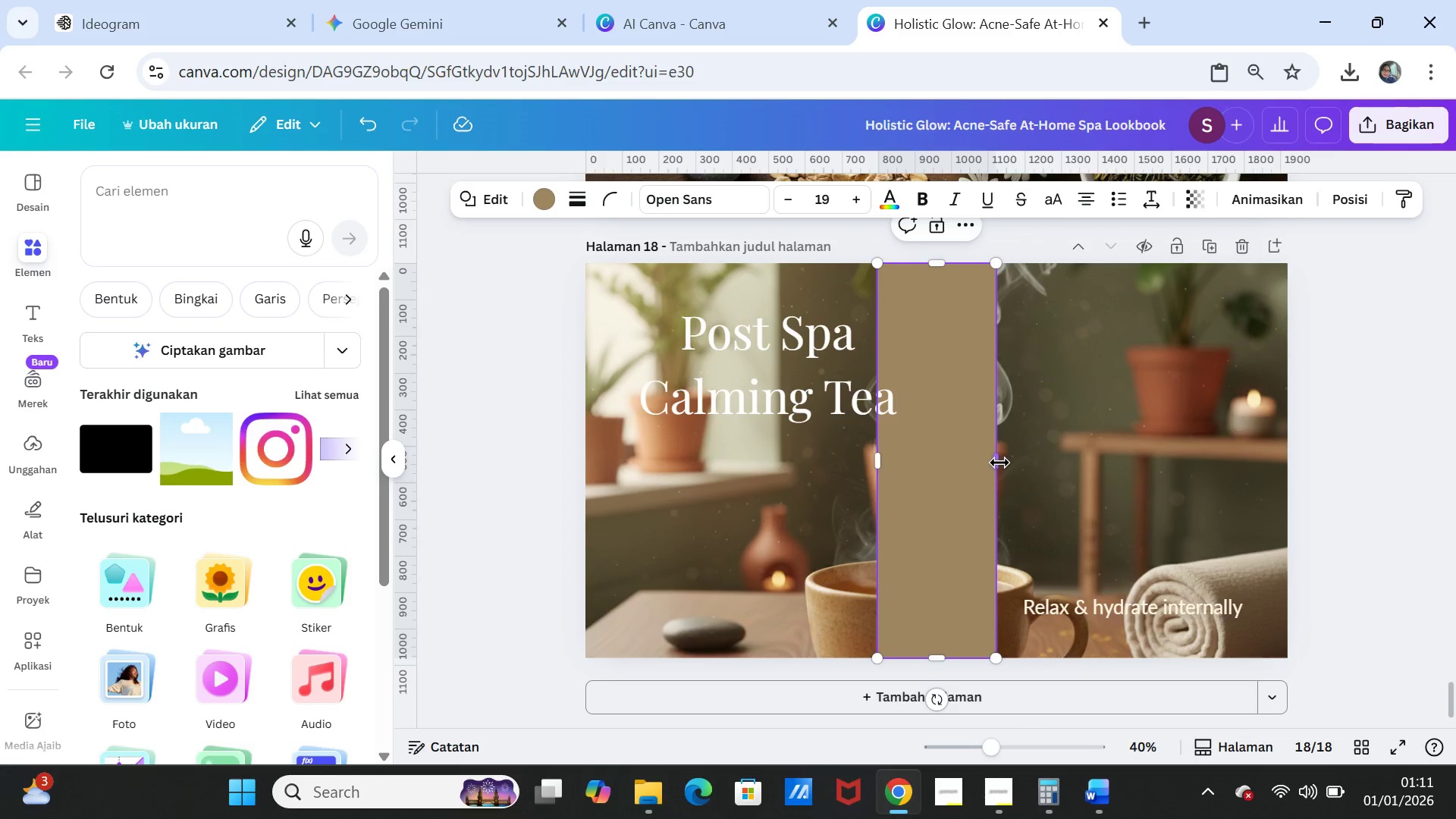 
left_click_drag(start_coordinate=[995, 463], to_coordinate=[1284, 446])
 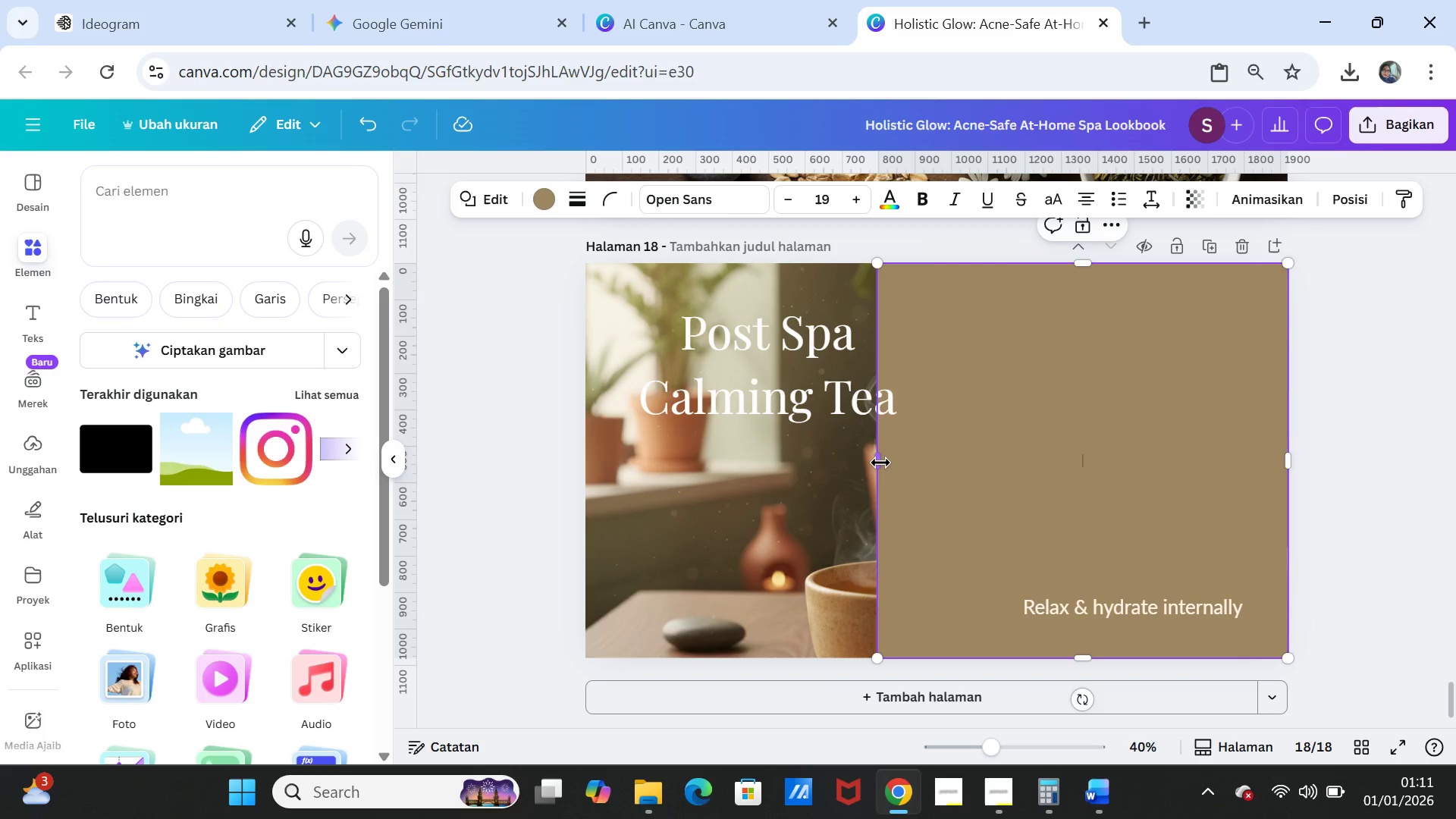 
left_click_drag(start_coordinate=[880, 463], to_coordinate=[589, 481])
 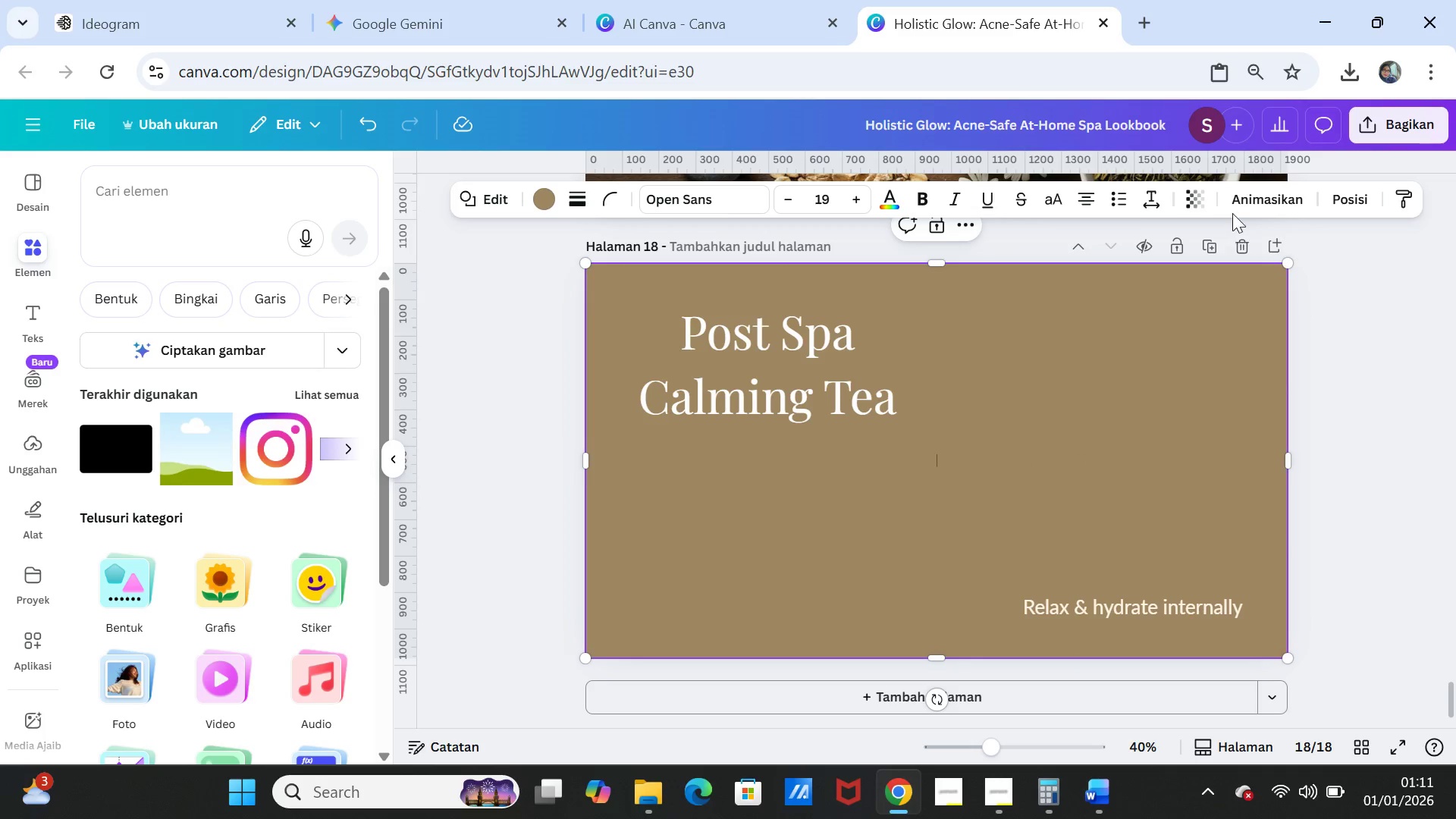 
left_click([1196, 196])
 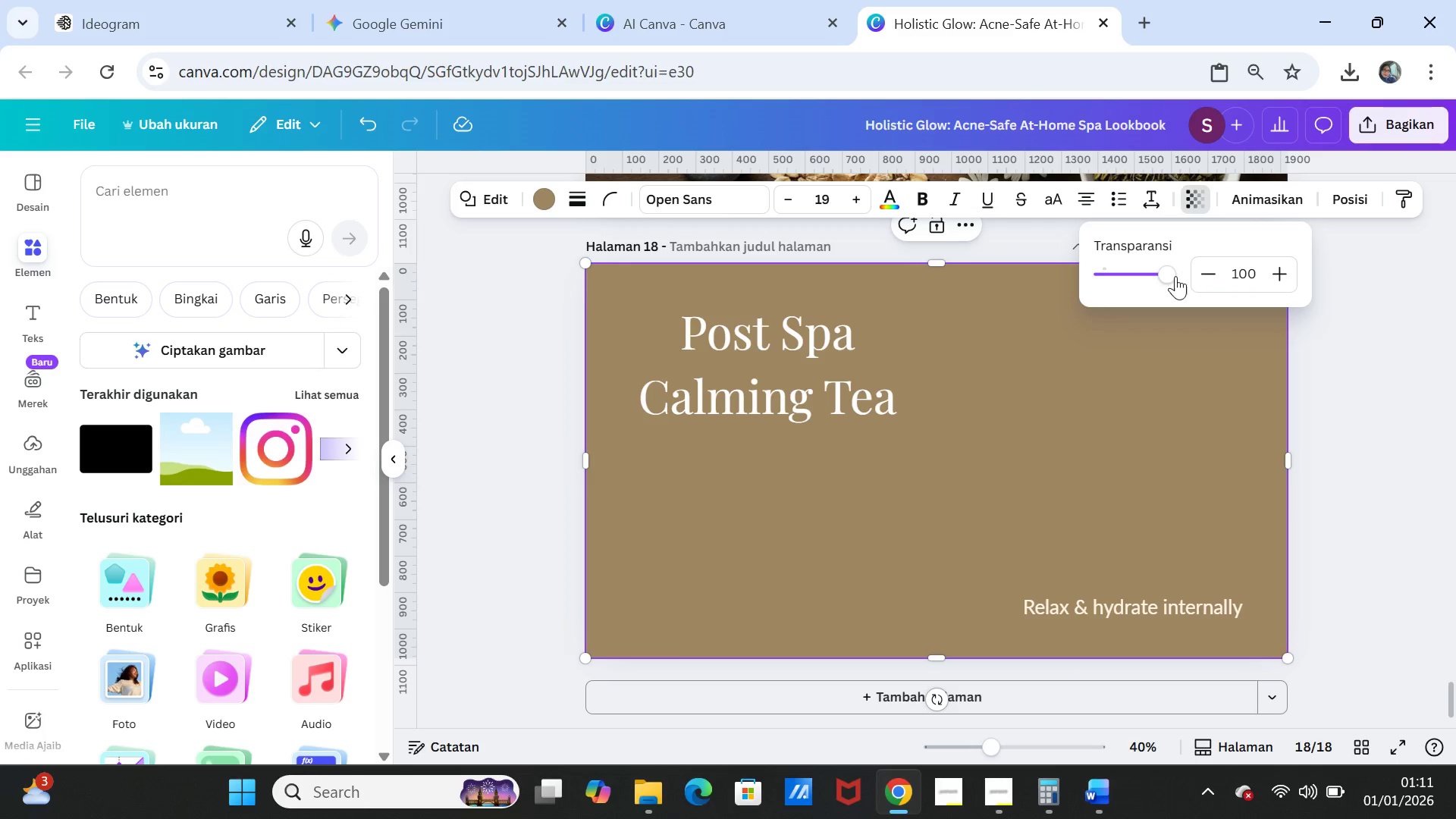 
left_click_drag(start_coordinate=[1170, 276], to_coordinate=[1119, 275])
 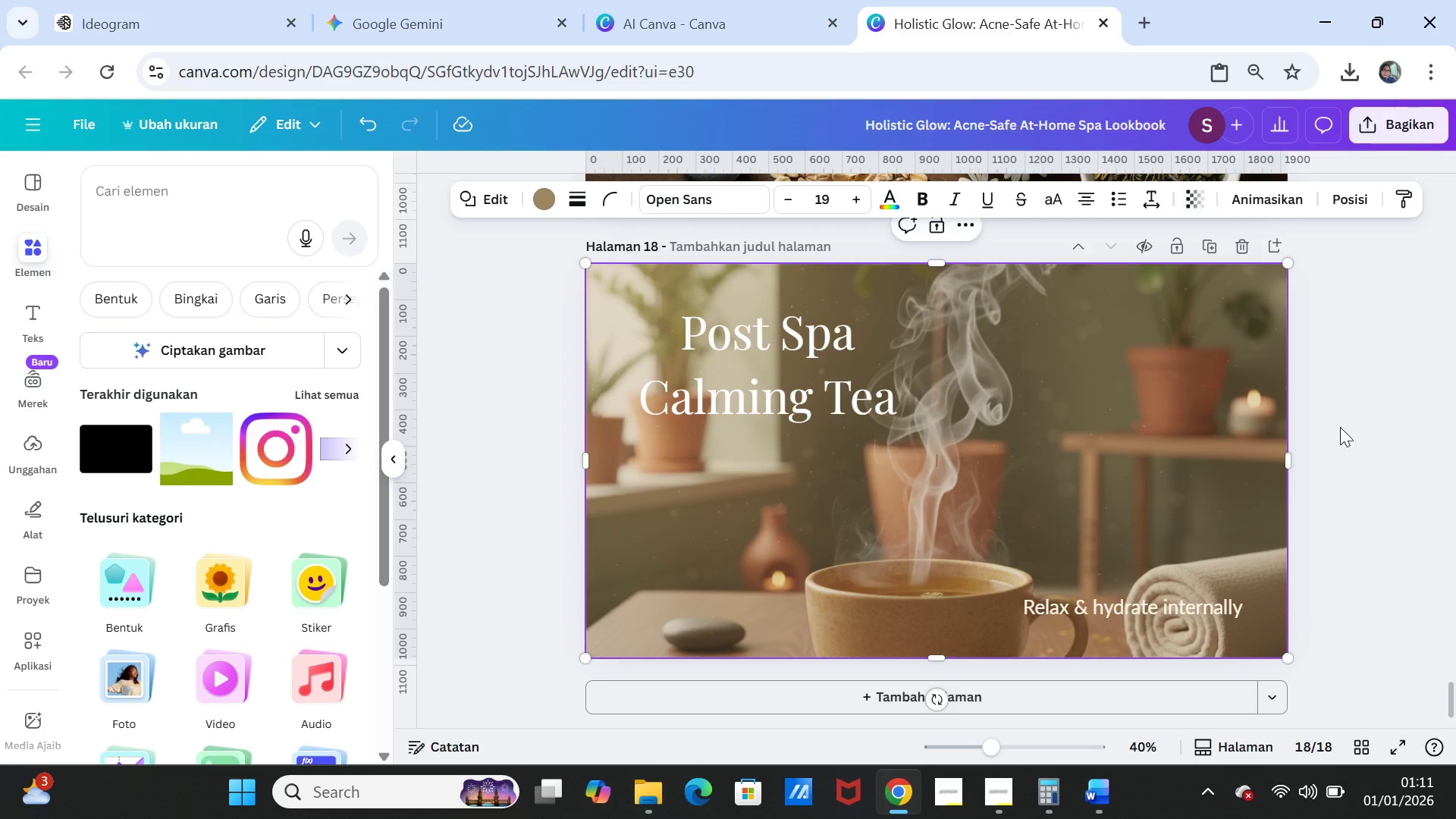 
double_click([1340, 447])
 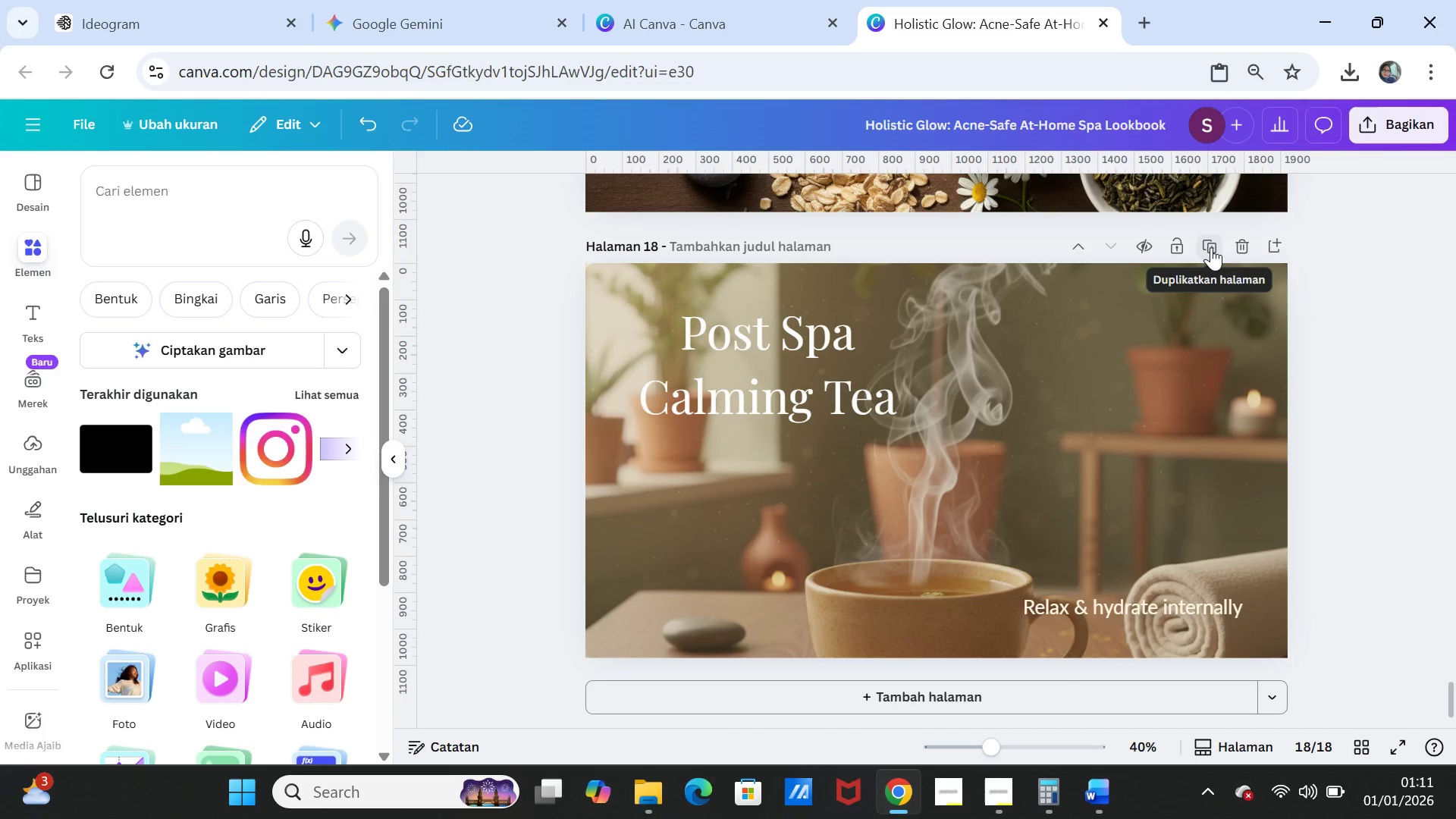 
left_click([1211, 247])
 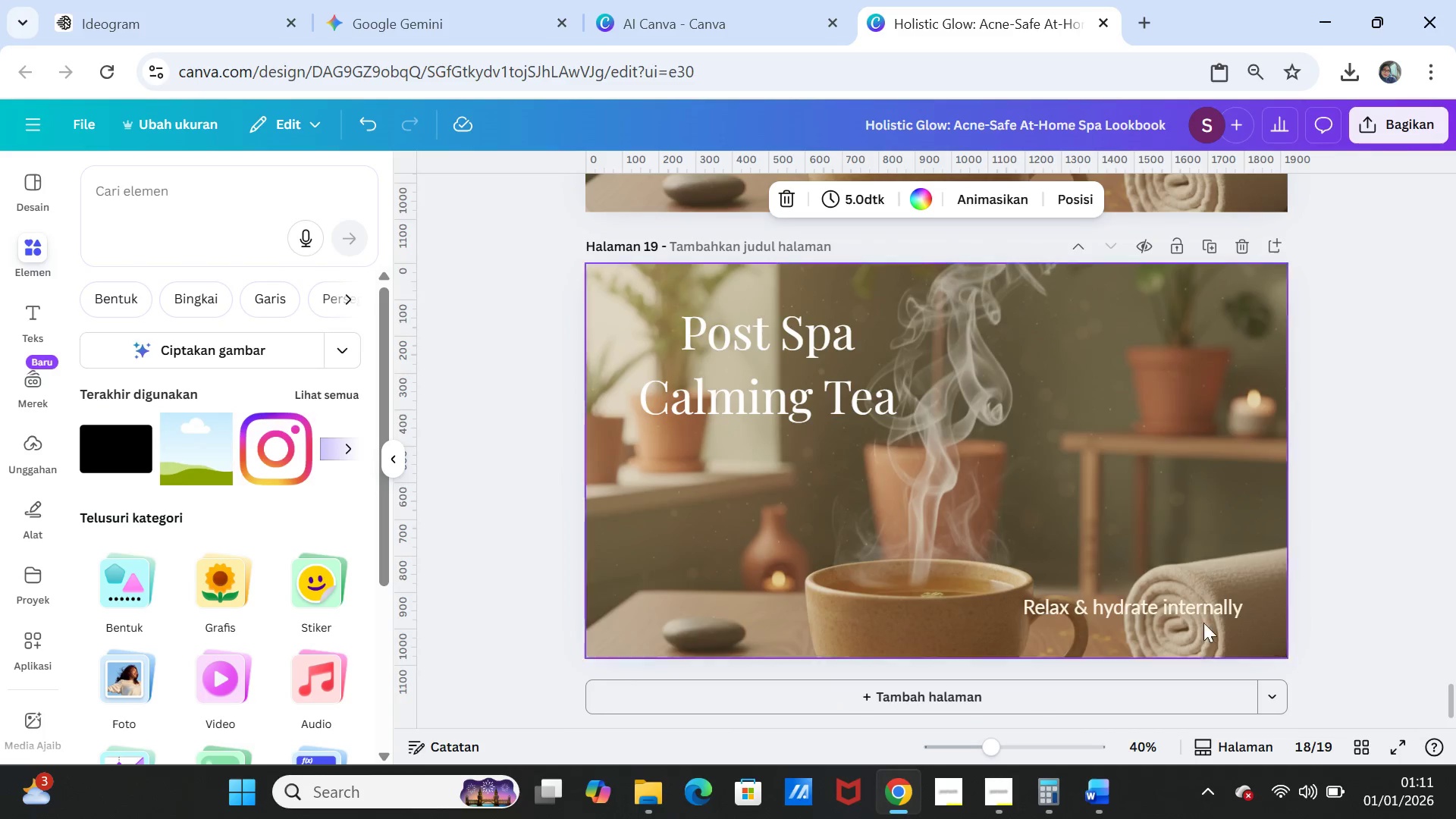 
left_click([1081, 567])
 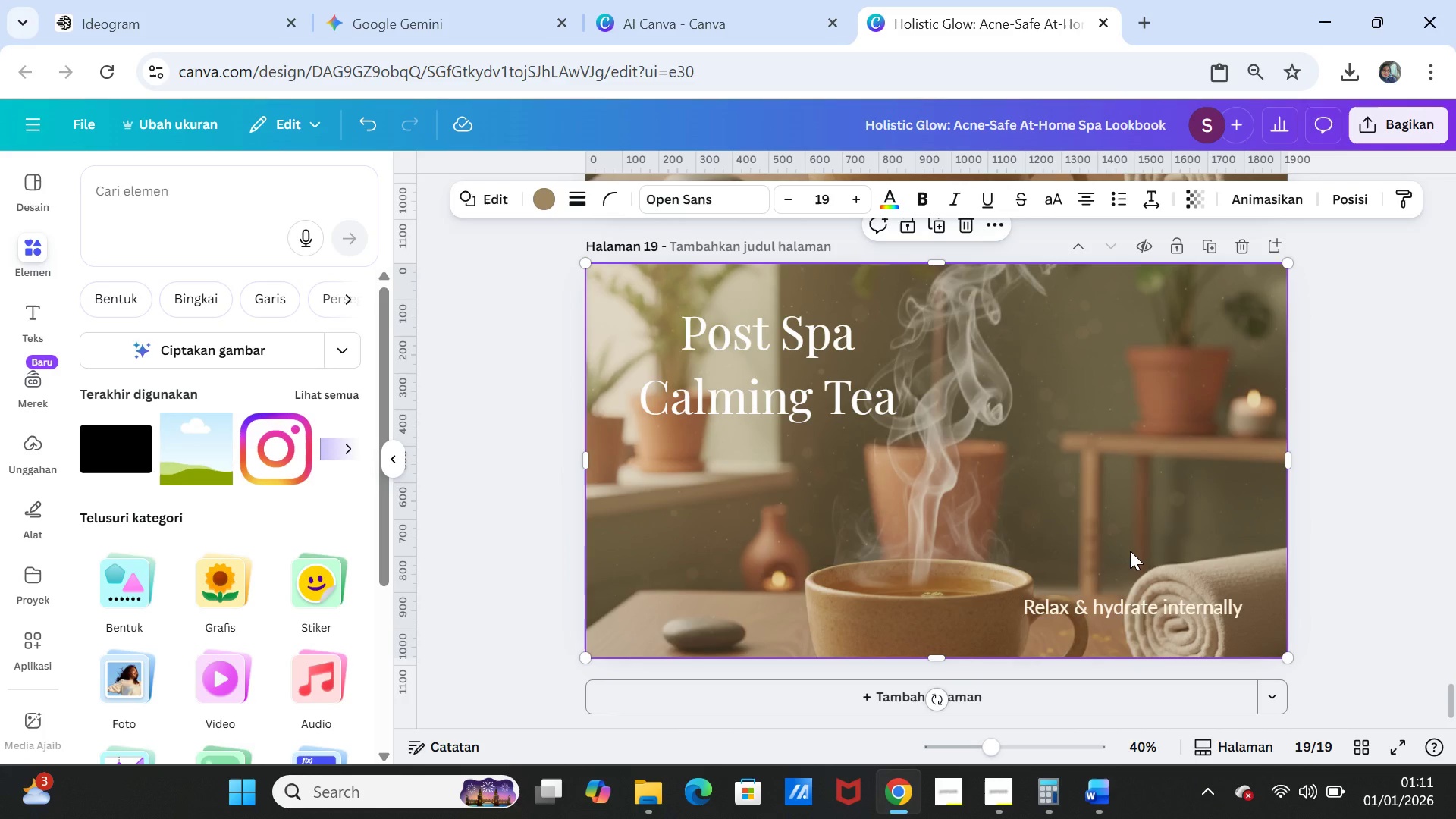 
key(Delete)
 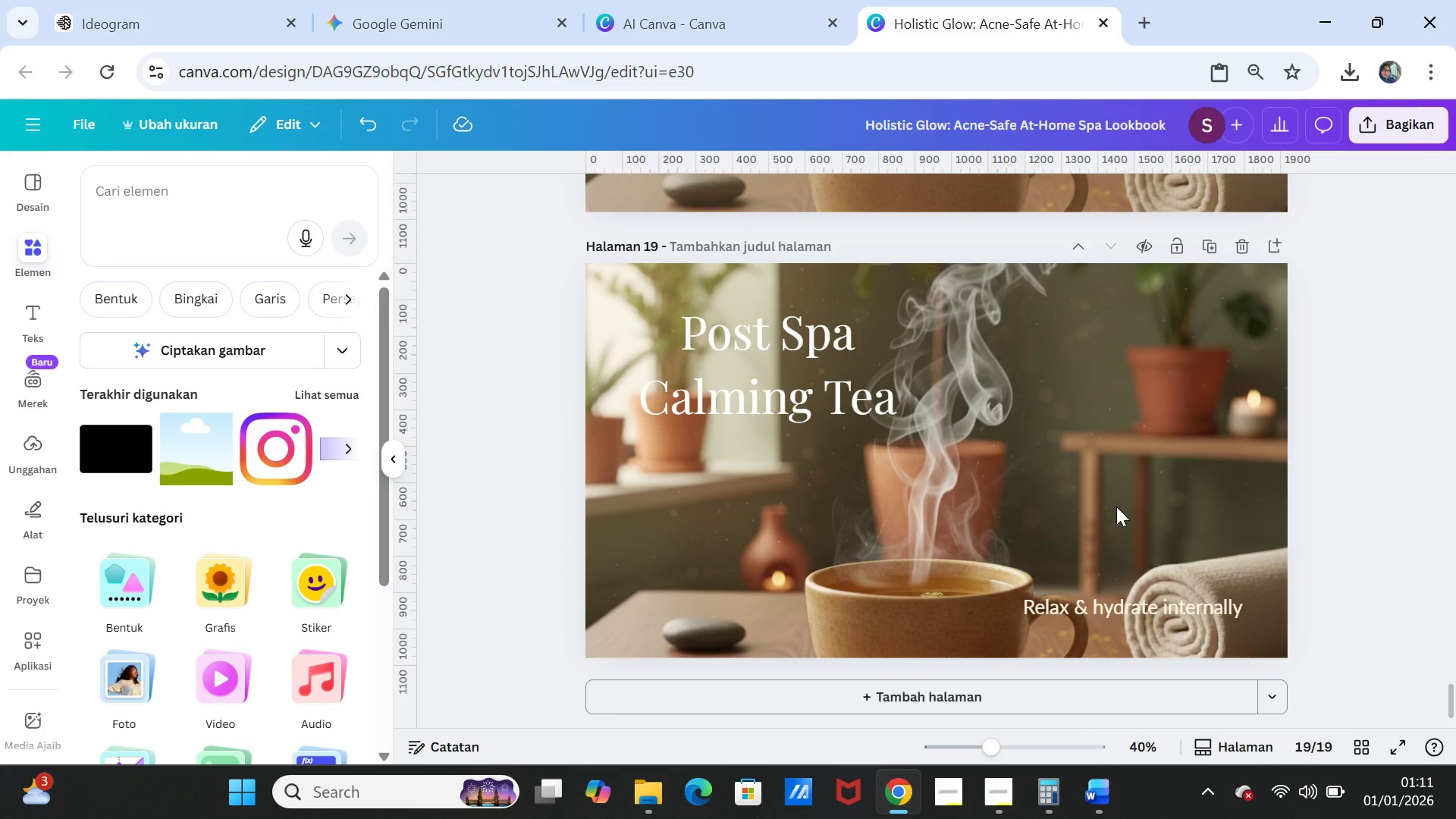 
left_click([1116, 507])
 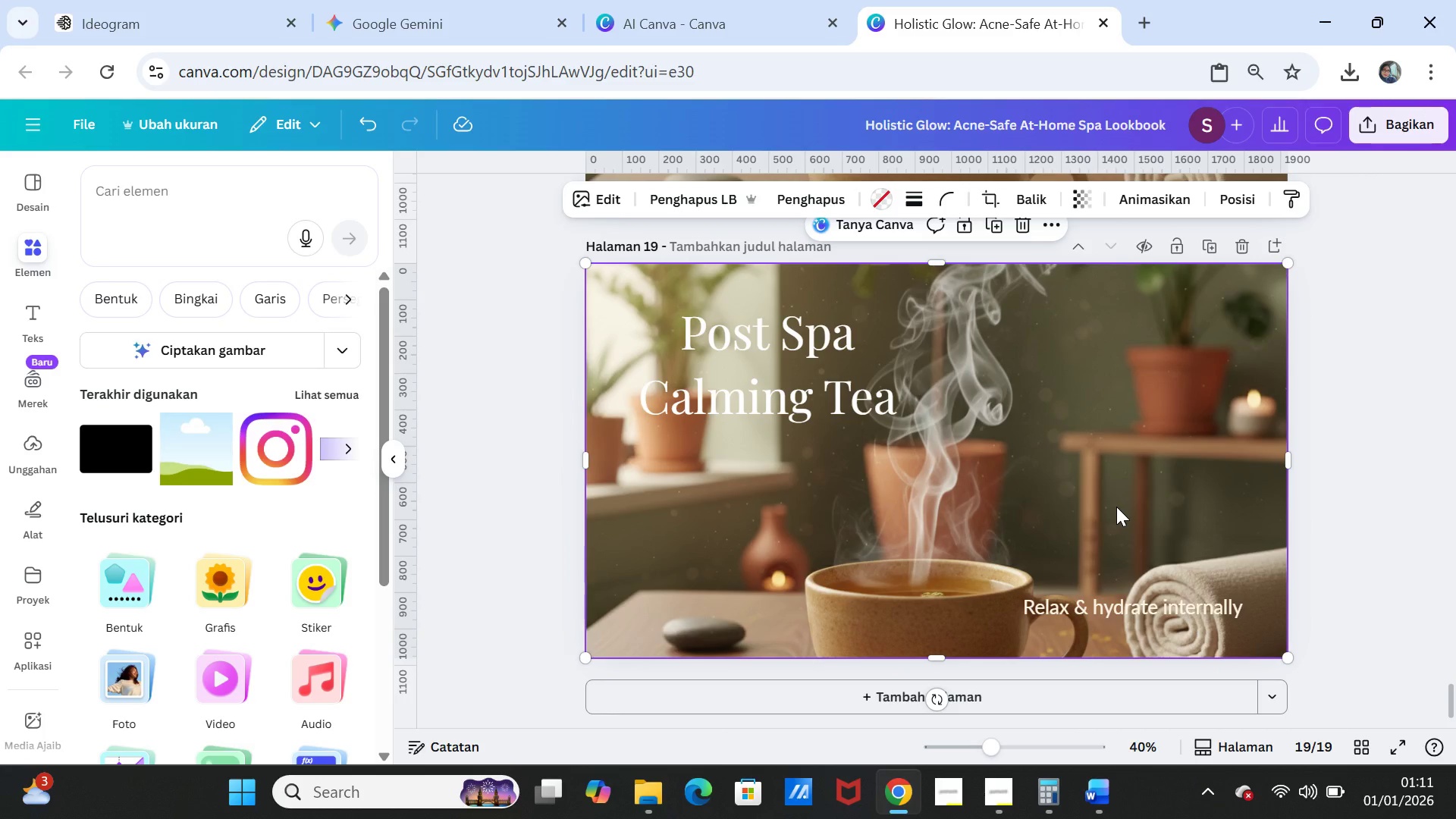 
key(Delete)
 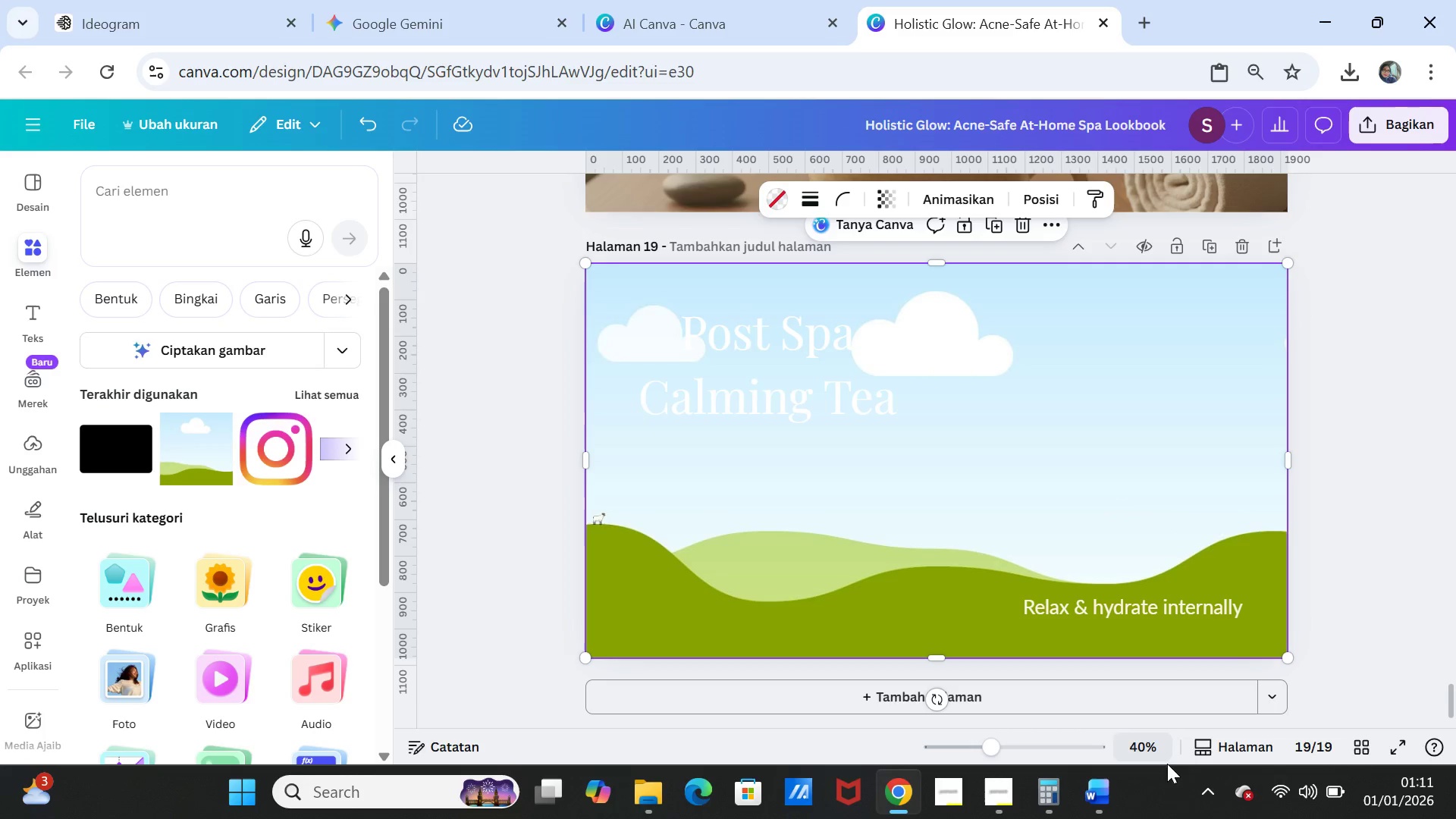 
left_click([1096, 802])
 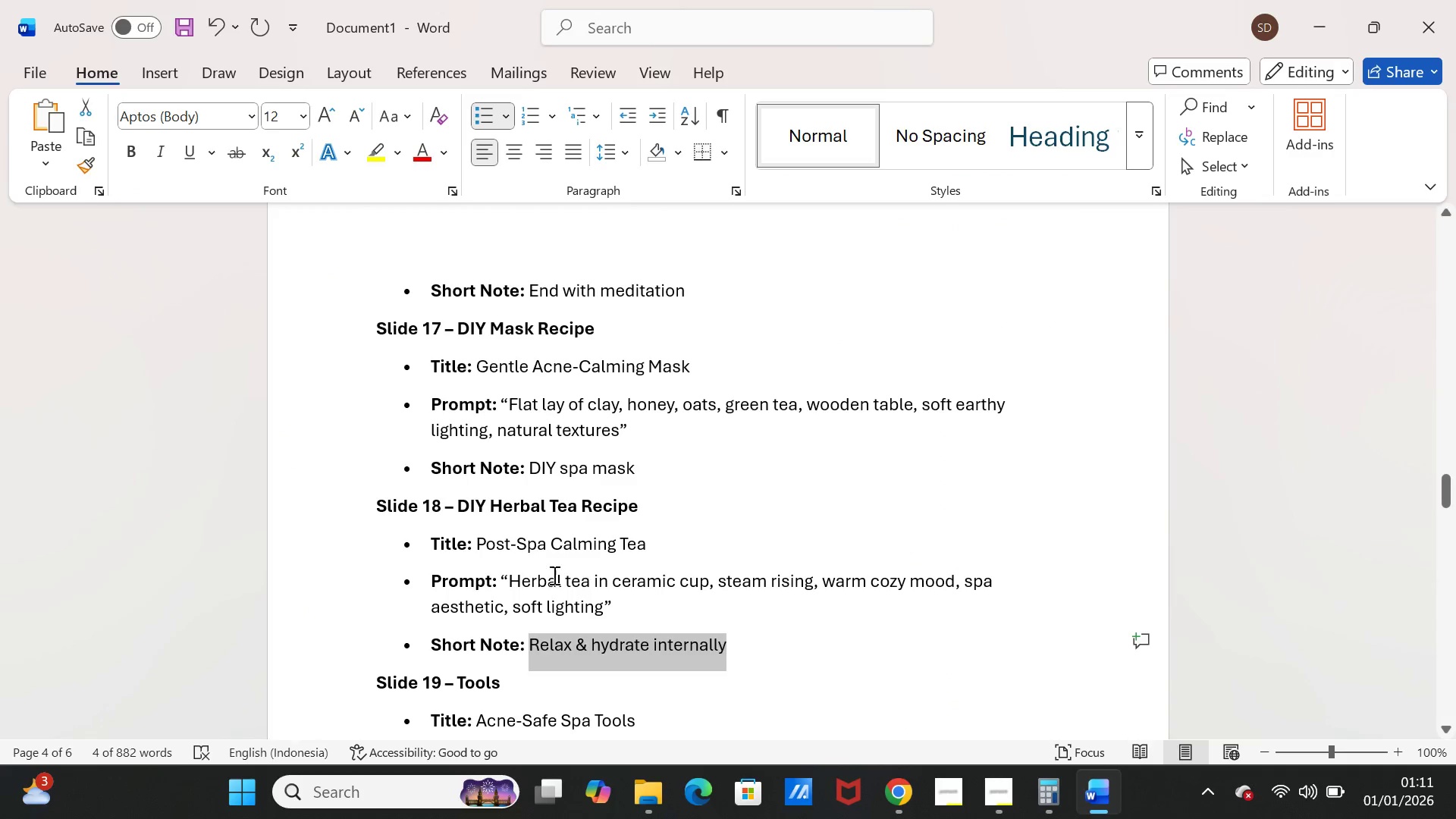 
scroll: coordinate [513, 582], scroll_direction: down, amount: 4.0
 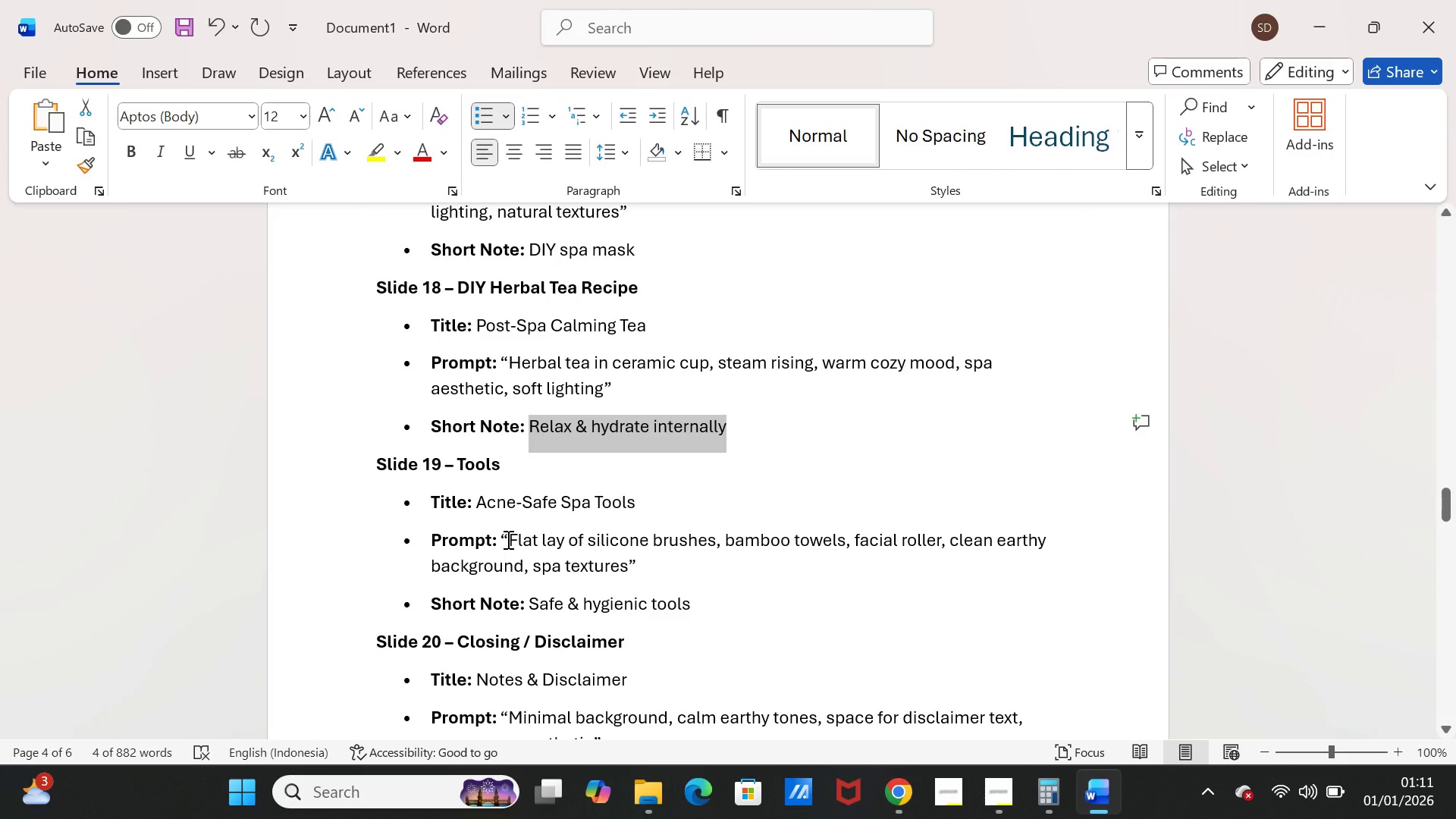 
left_click_drag(start_coordinate=[507, 539], to_coordinate=[609, 564])
 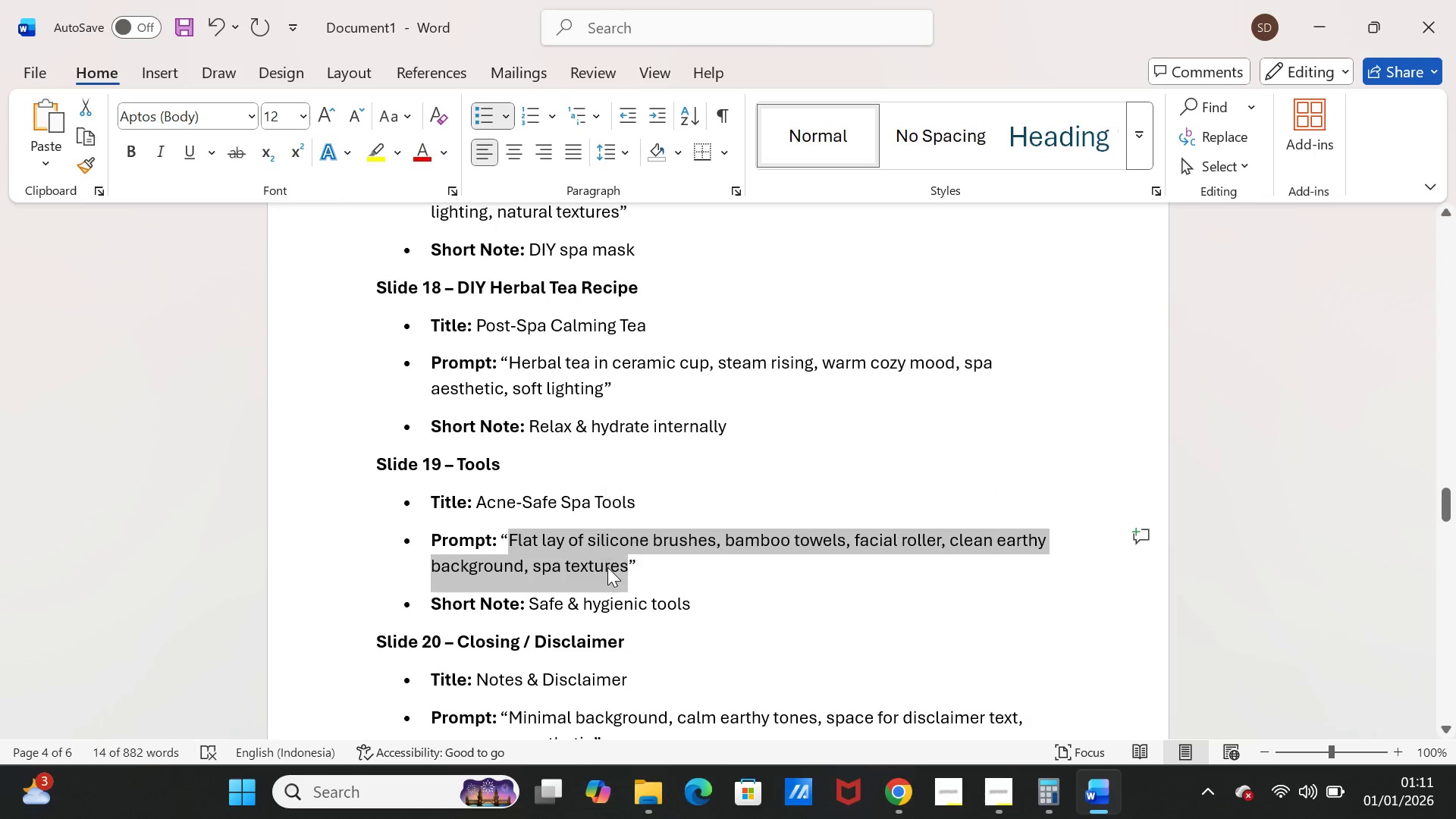 
key(Control+ControlLeft)
 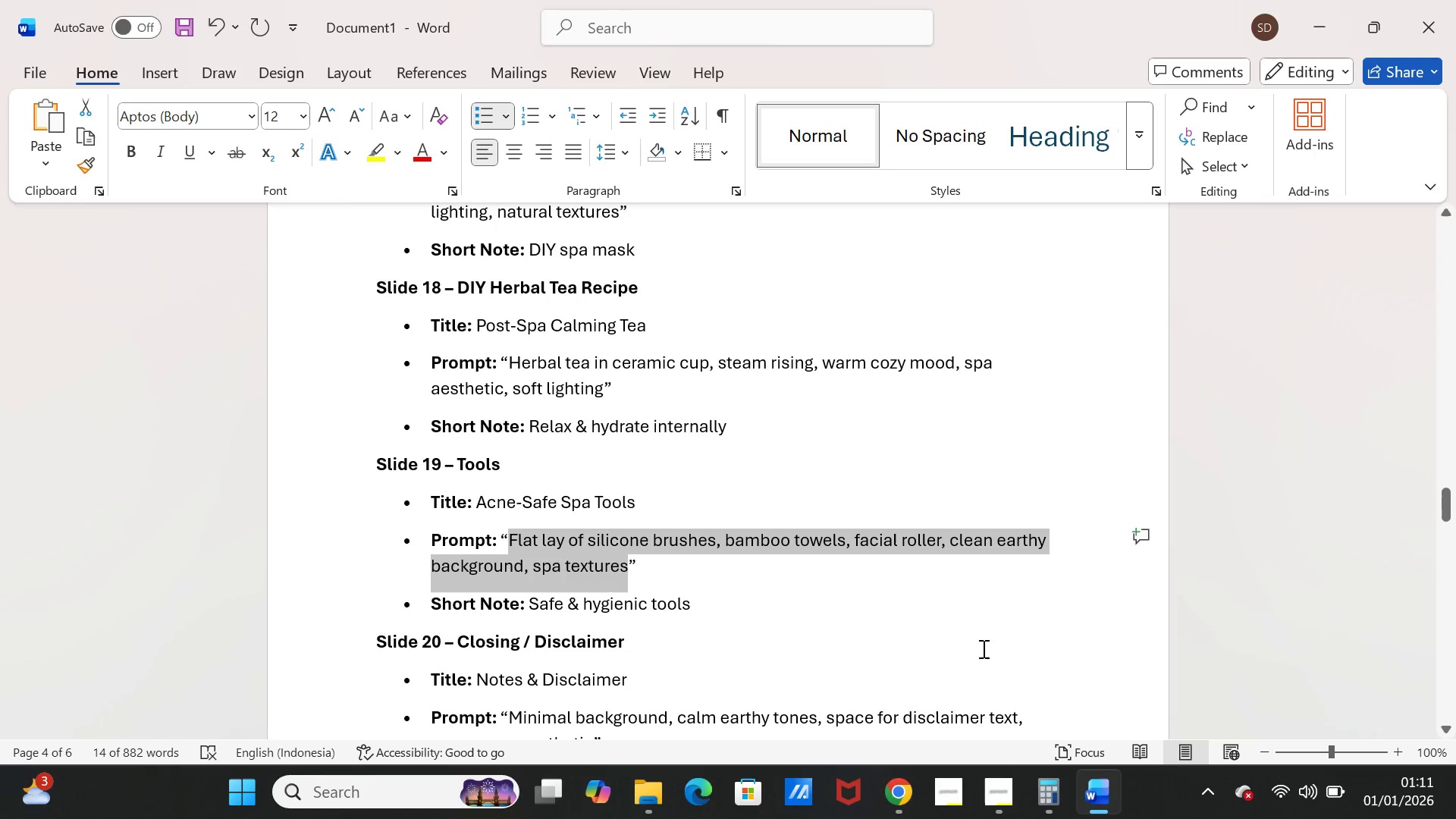 
key(Control+C)
 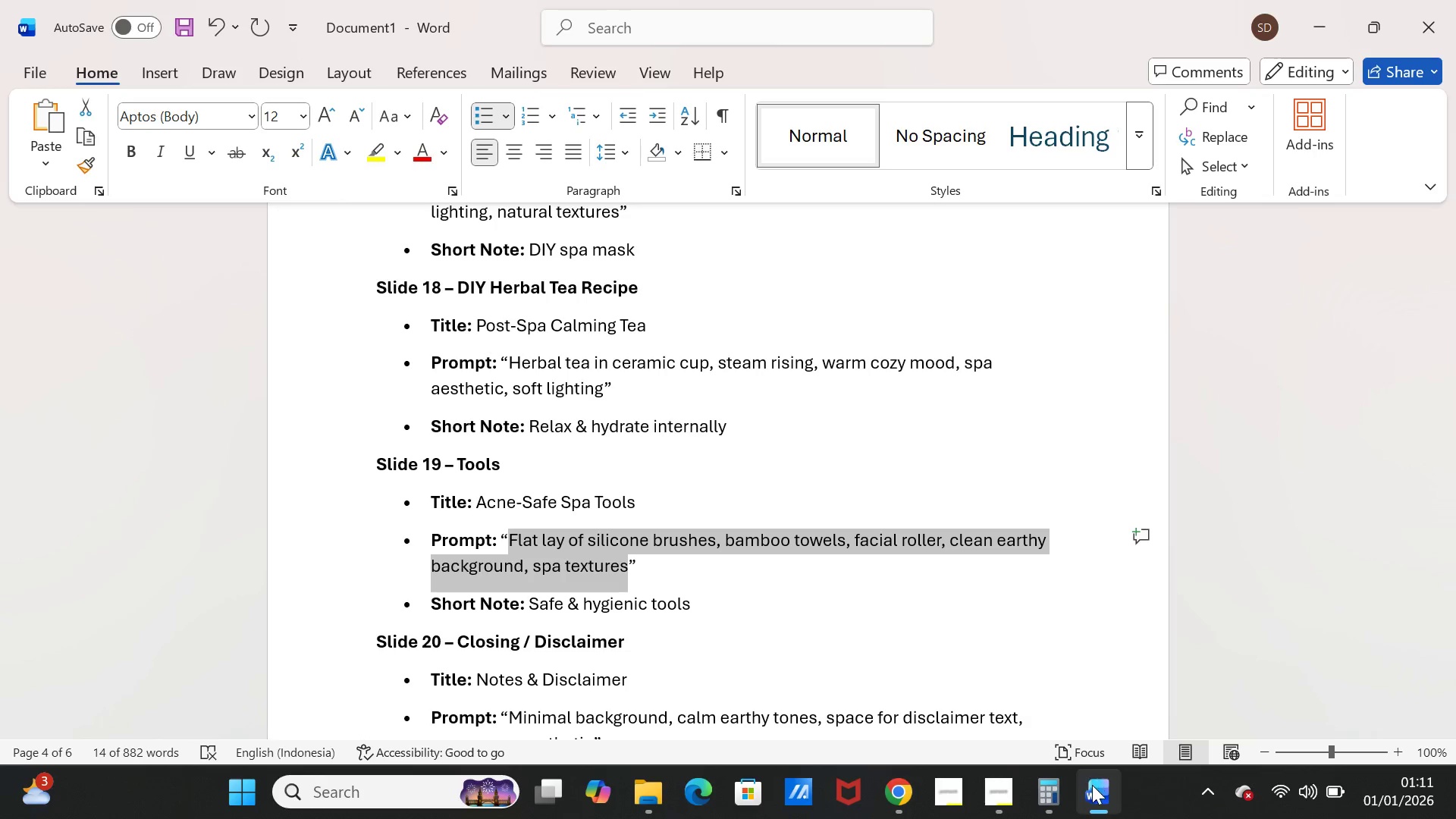 
left_click([1091, 792])
 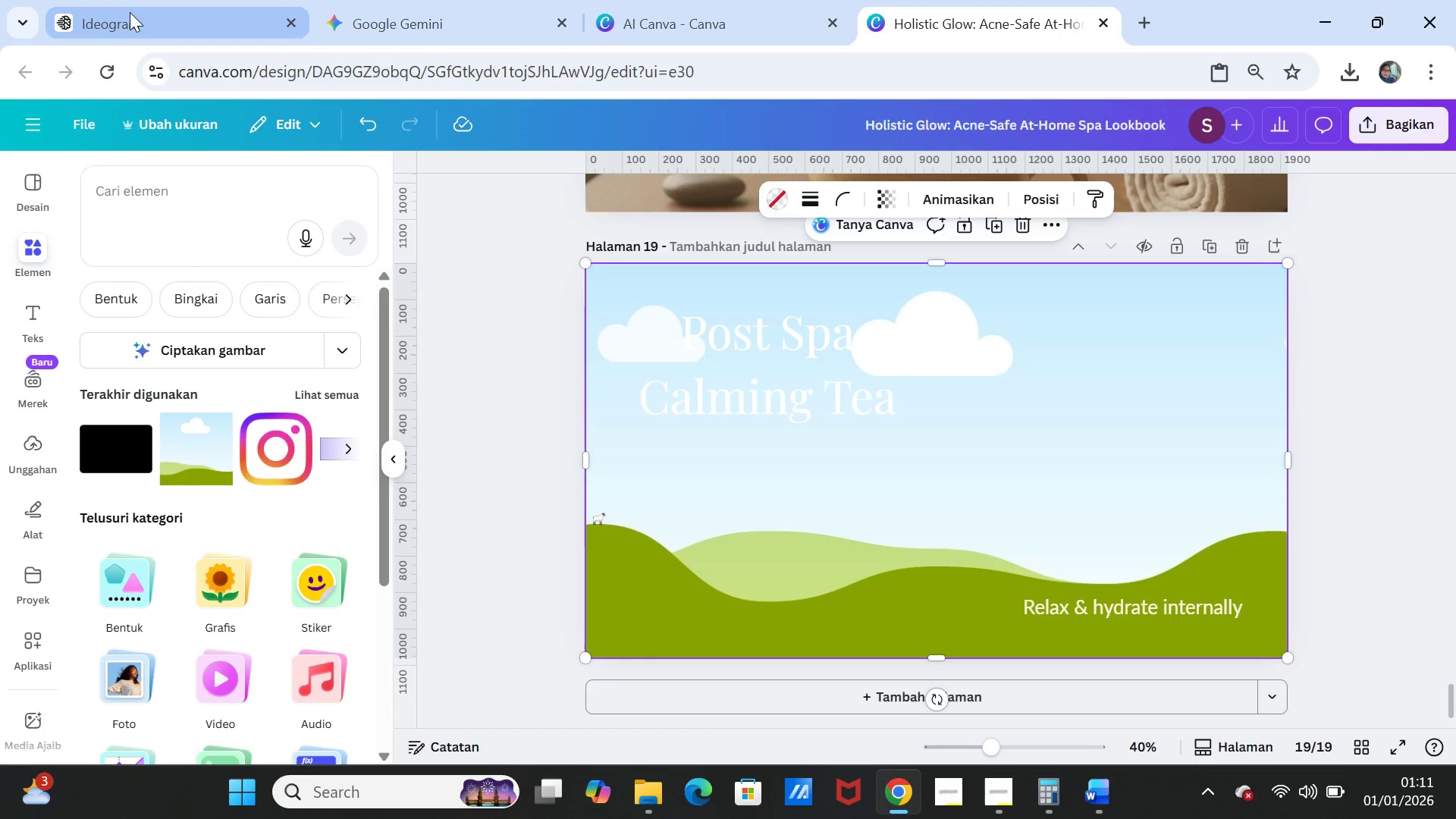 
left_click([424, 11])
 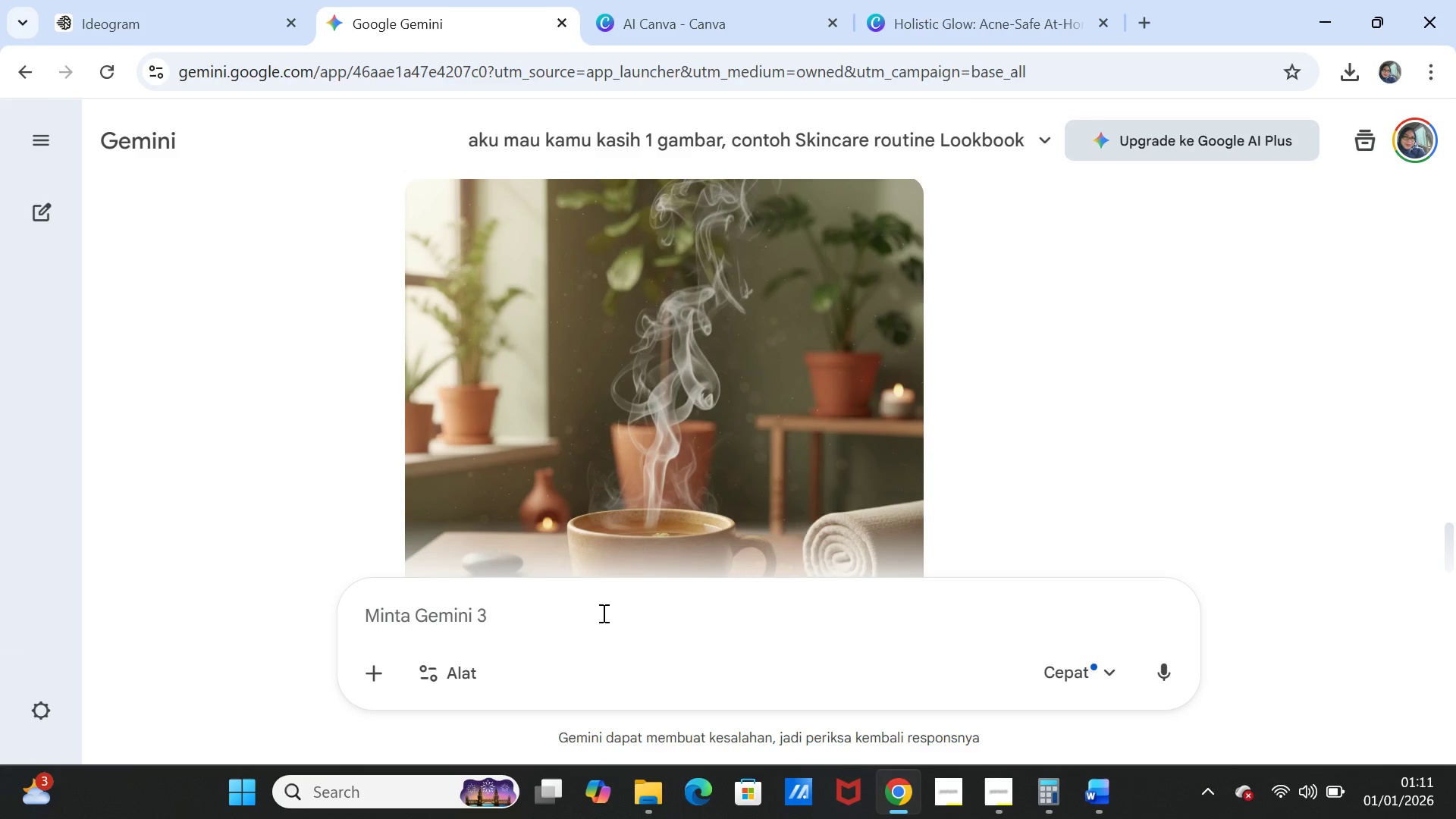 
left_click([601, 619])
 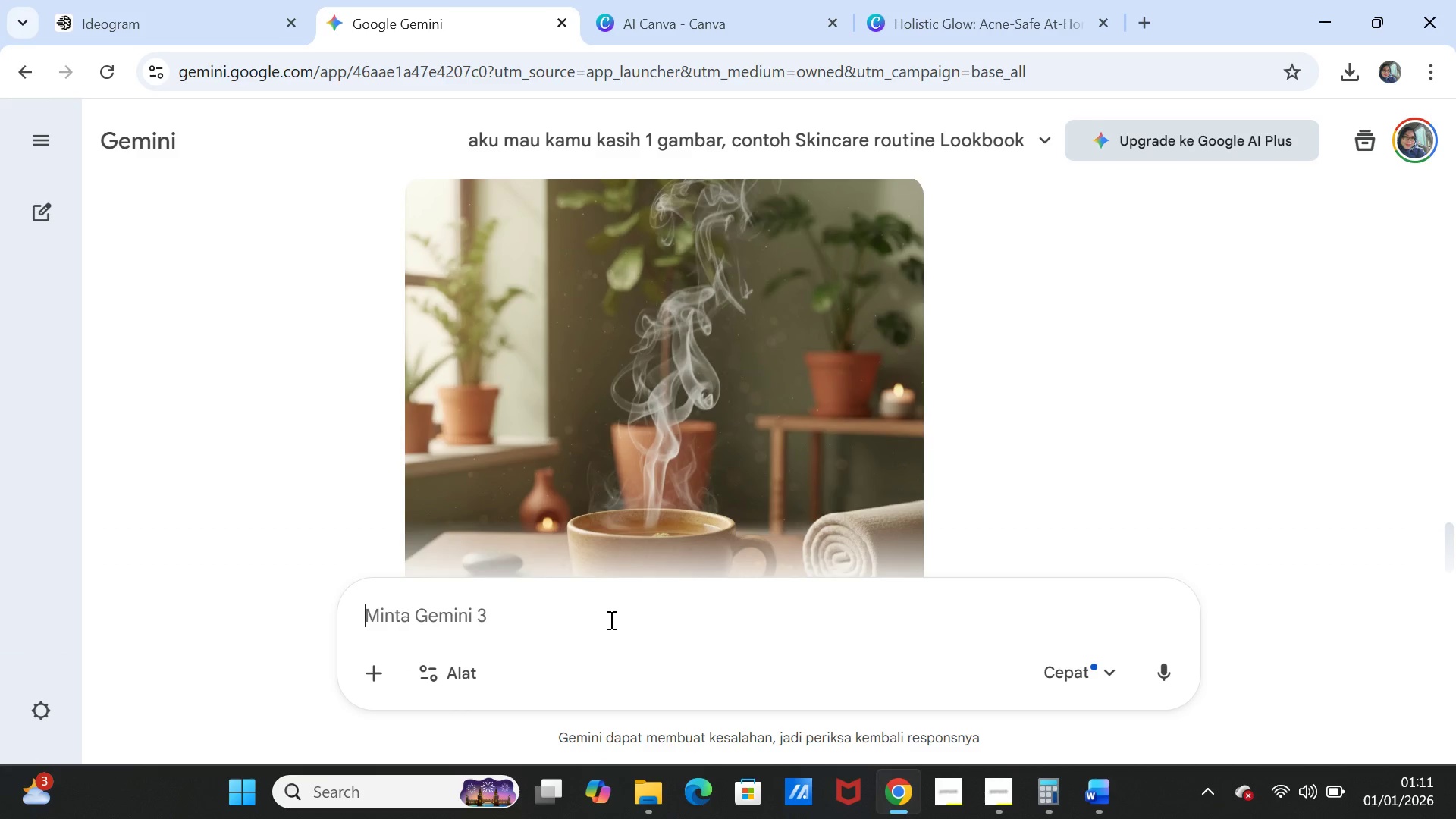 
key(Control+ControlLeft)
 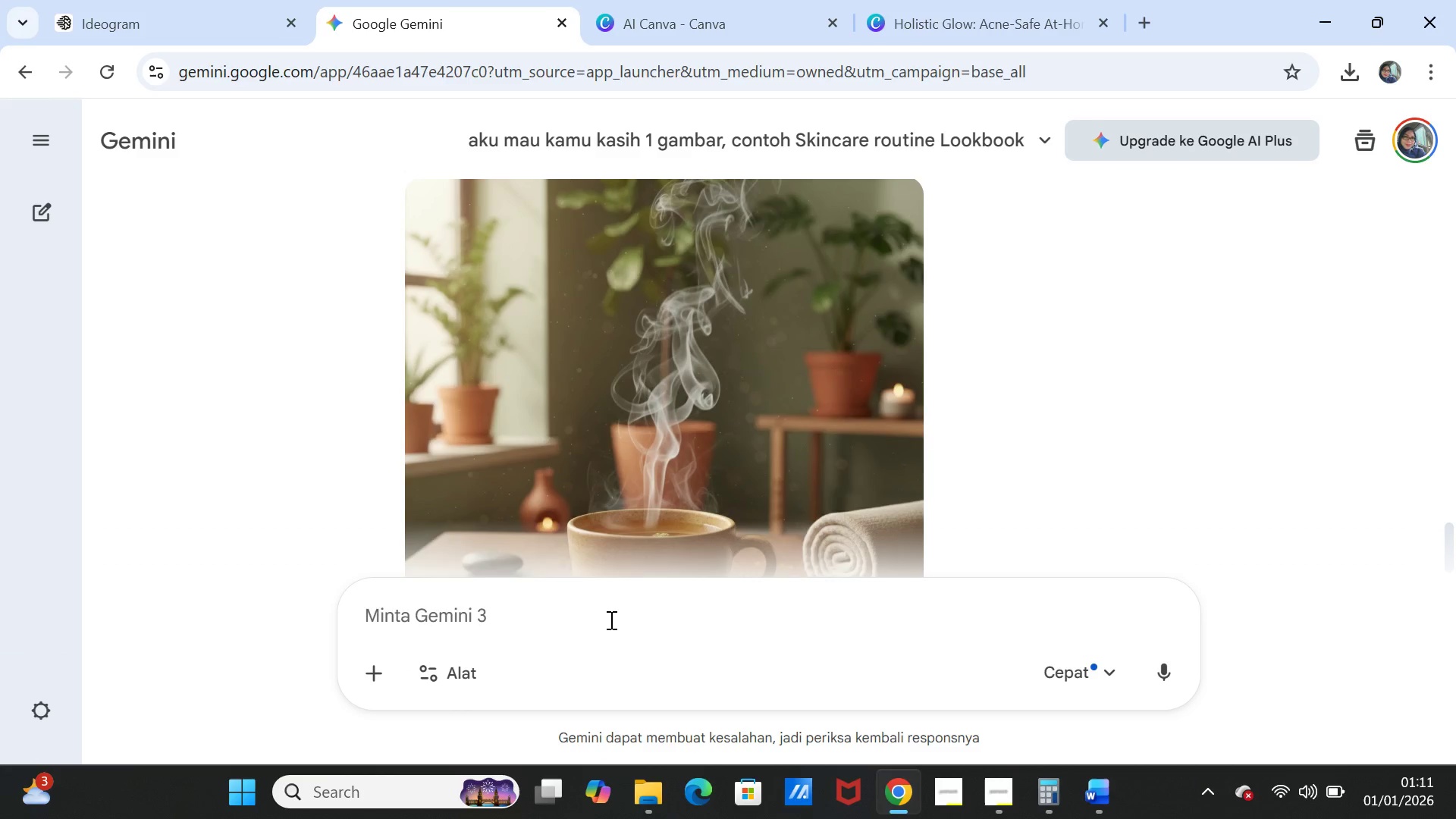 
key(Control+V)
 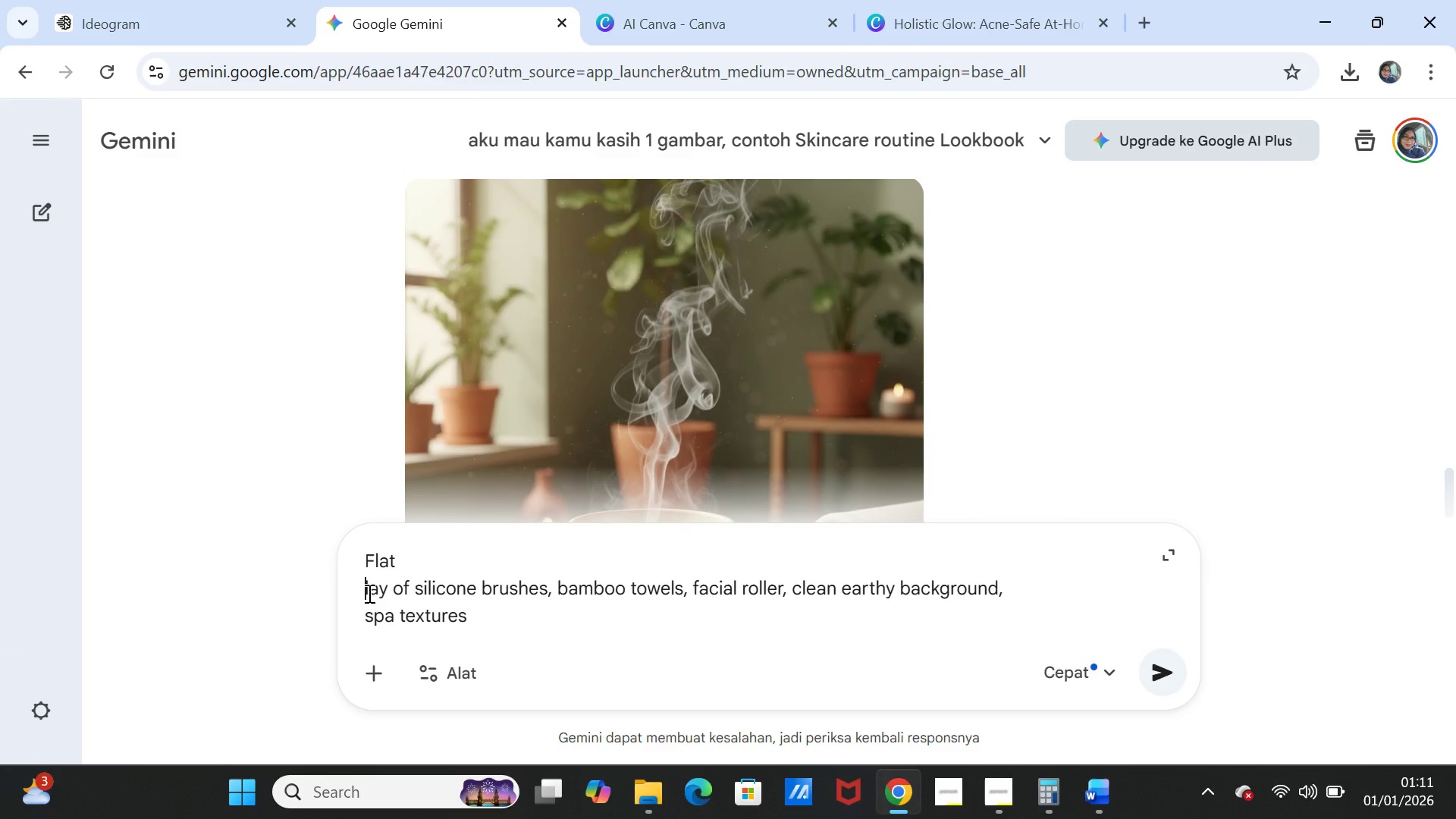 
key(Backspace)
 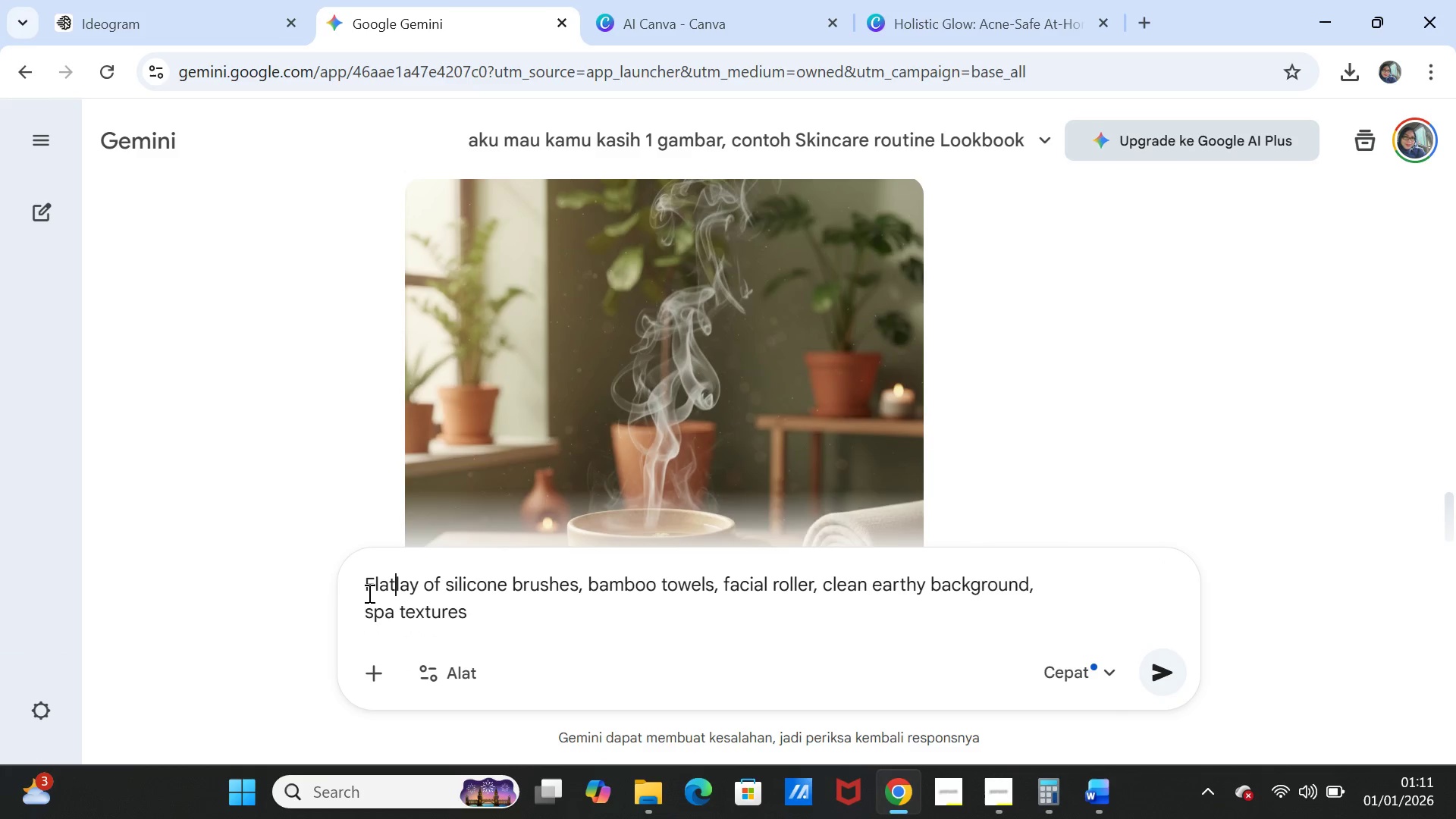 
key(Space)
 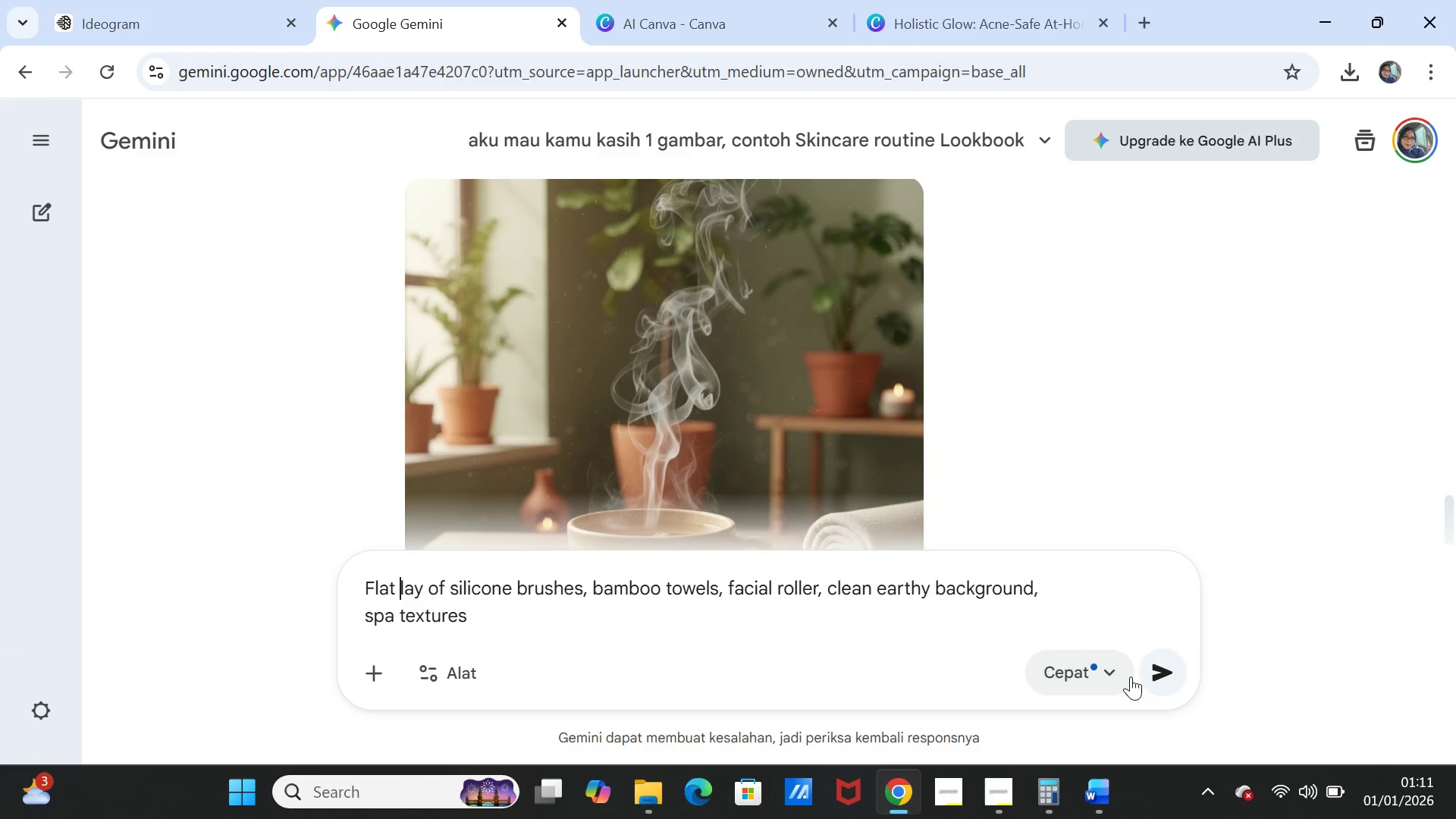 
left_click([1157, 676])
 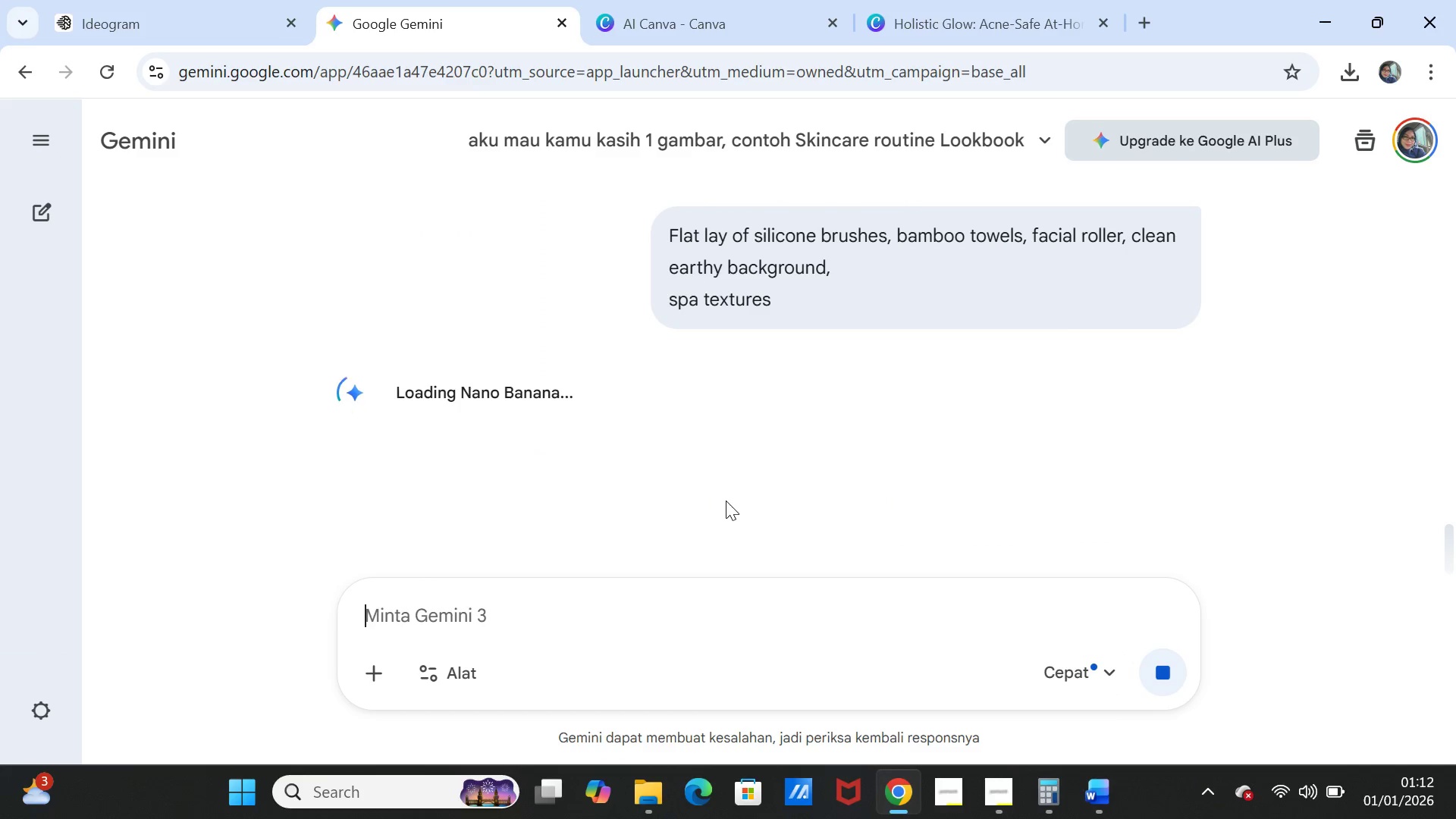 
wait(15.46)
 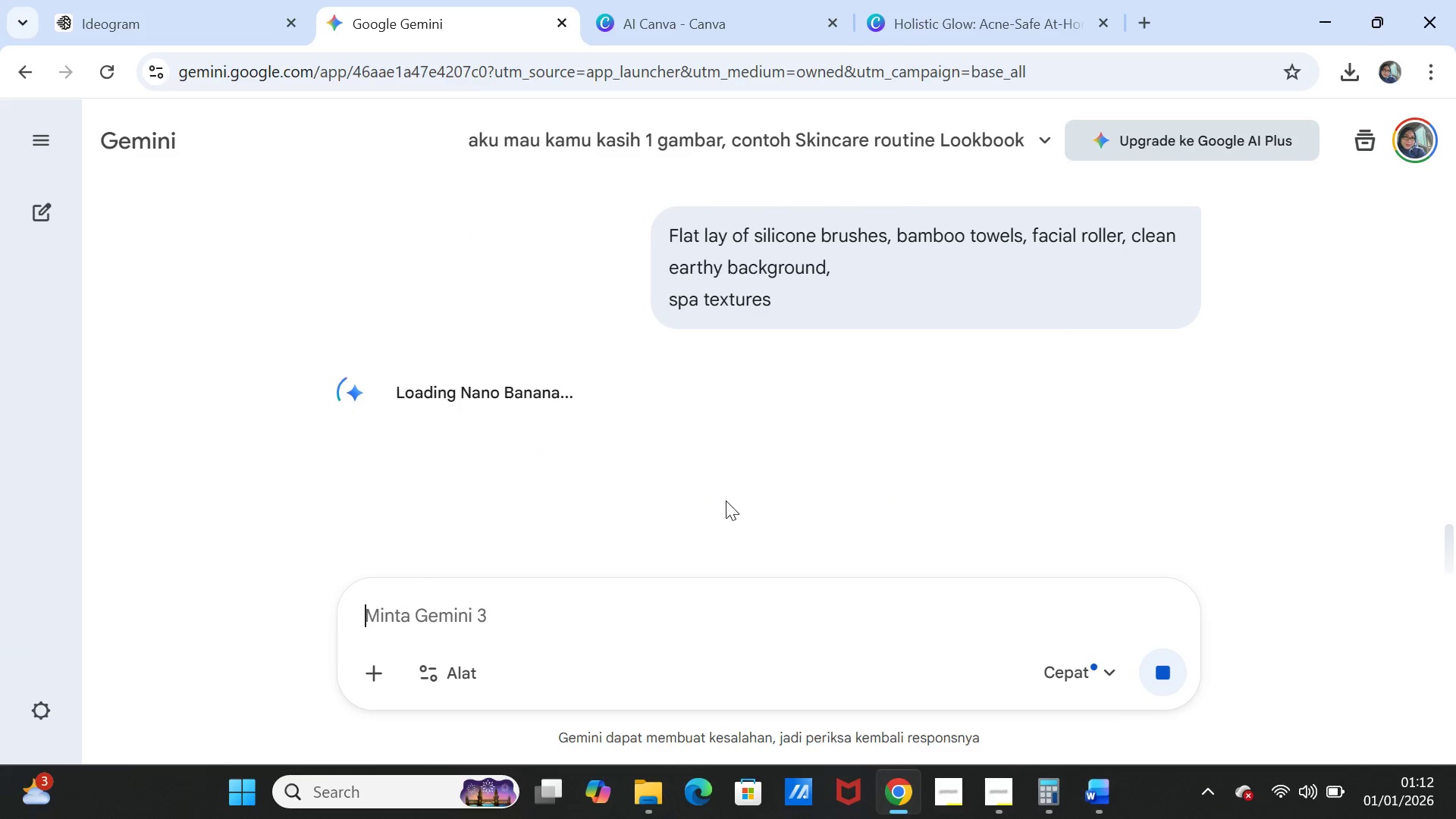 
mouse_move([803, 524])
 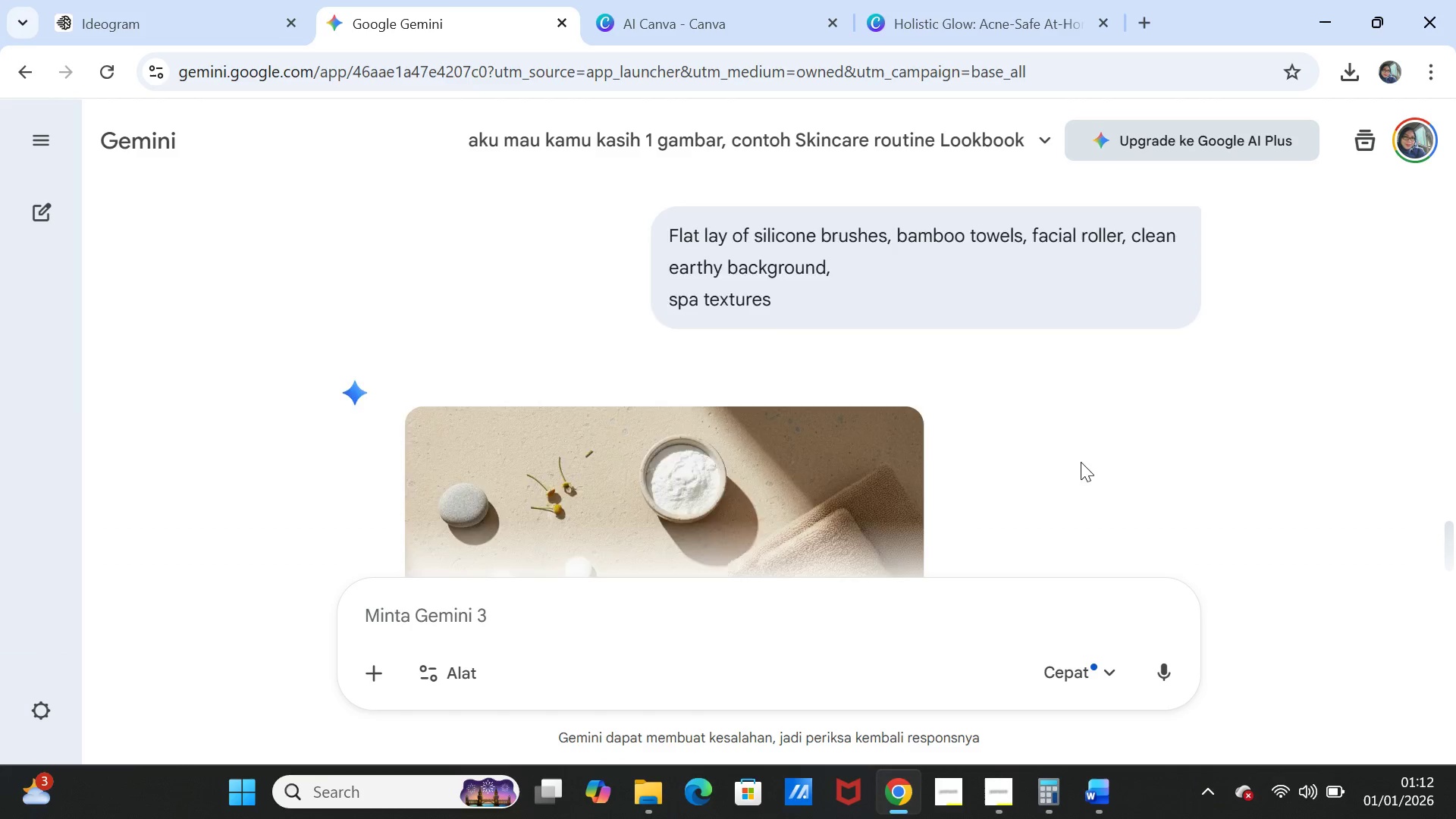 
scroll: coordinate [1077, 469], scroll_direction: down, amount: 3.0
 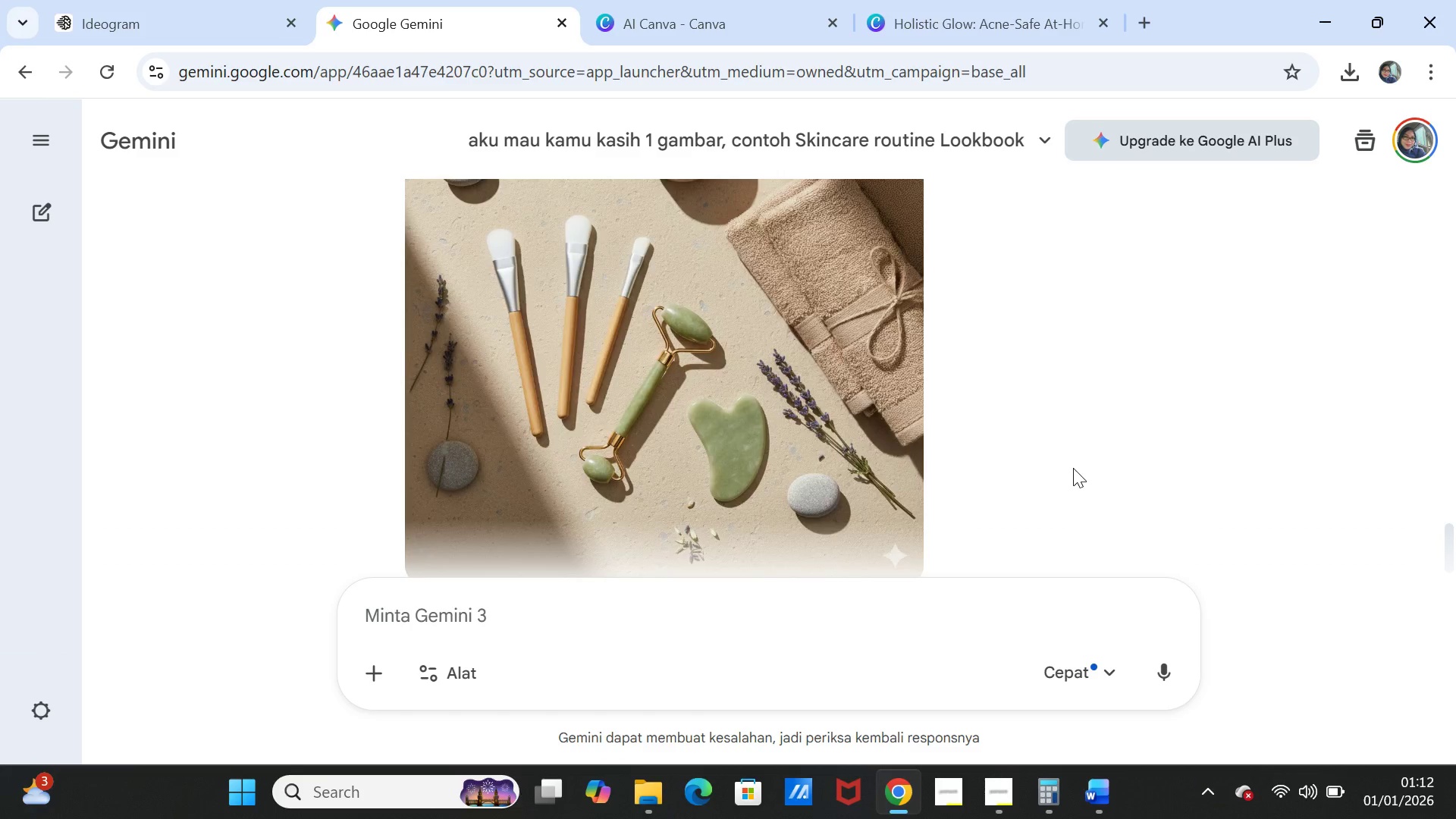 
scroll: coordinate [1073, 468], scroll_direction: up, amount: 3.0
 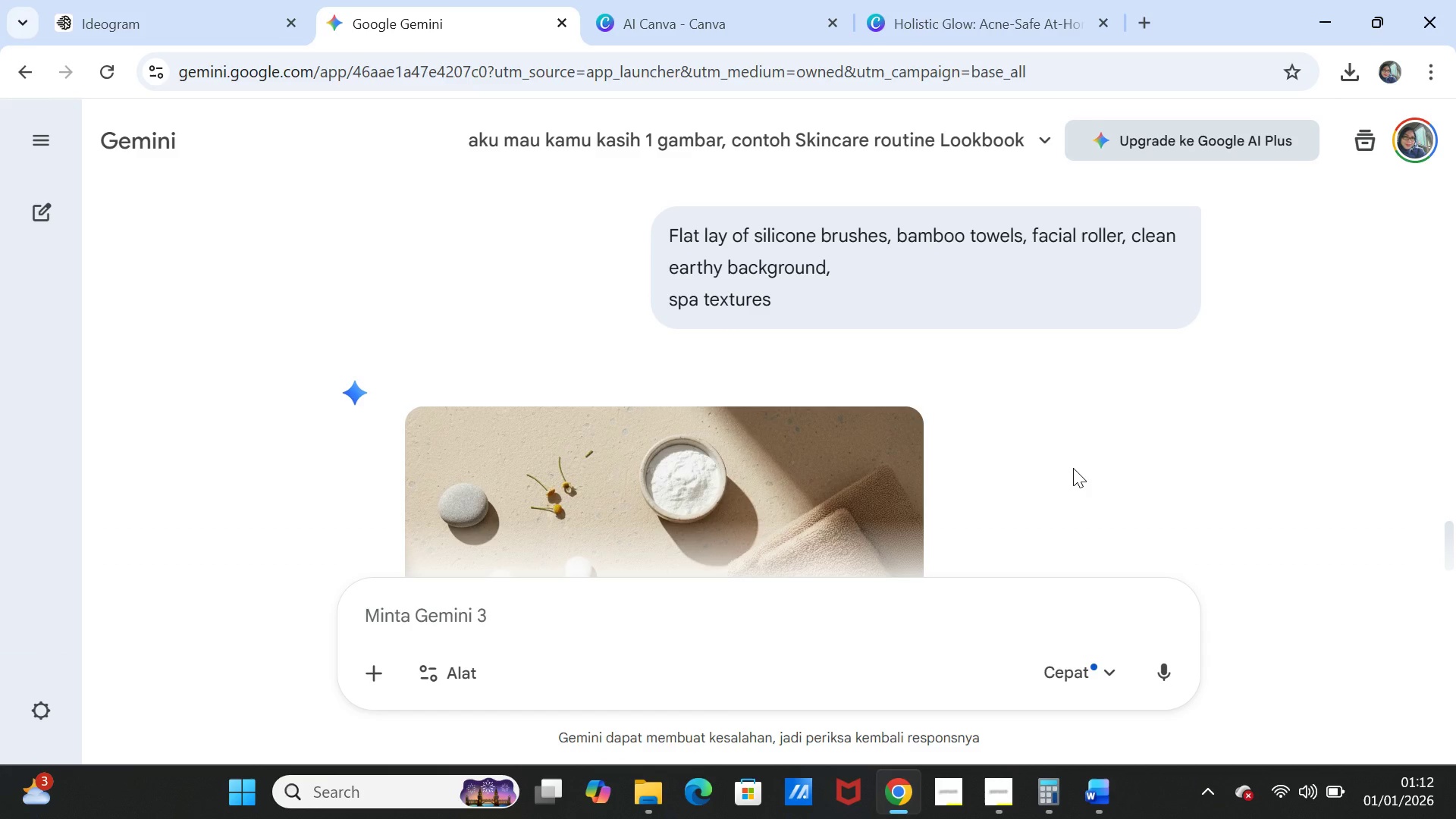 
scroll: coordinate [1073, 468], scroll_direction: down, amount: 3.0
 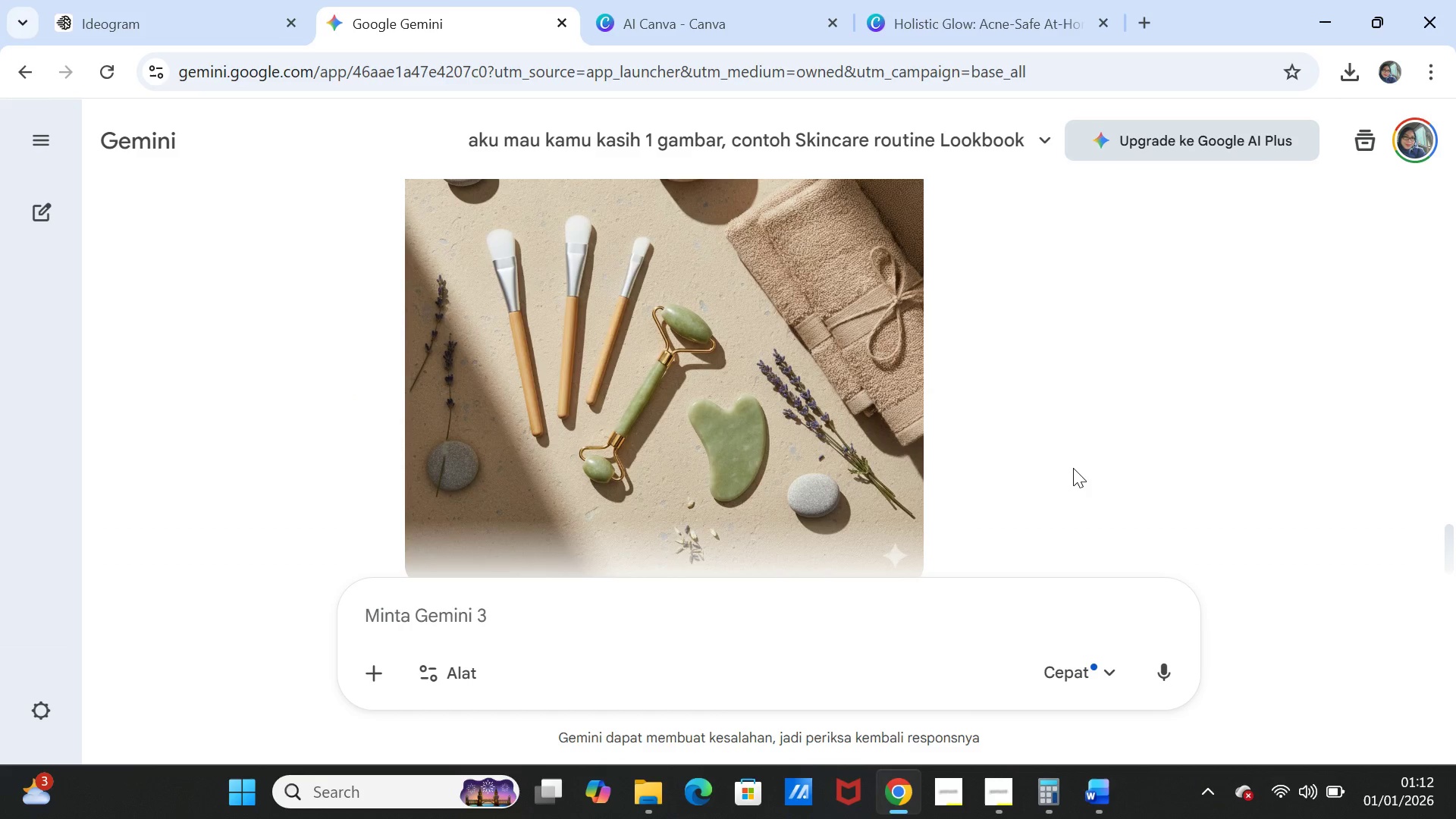 
scroll: coordinate [1073, 468], scroll_direction: up, amount: 1.0
 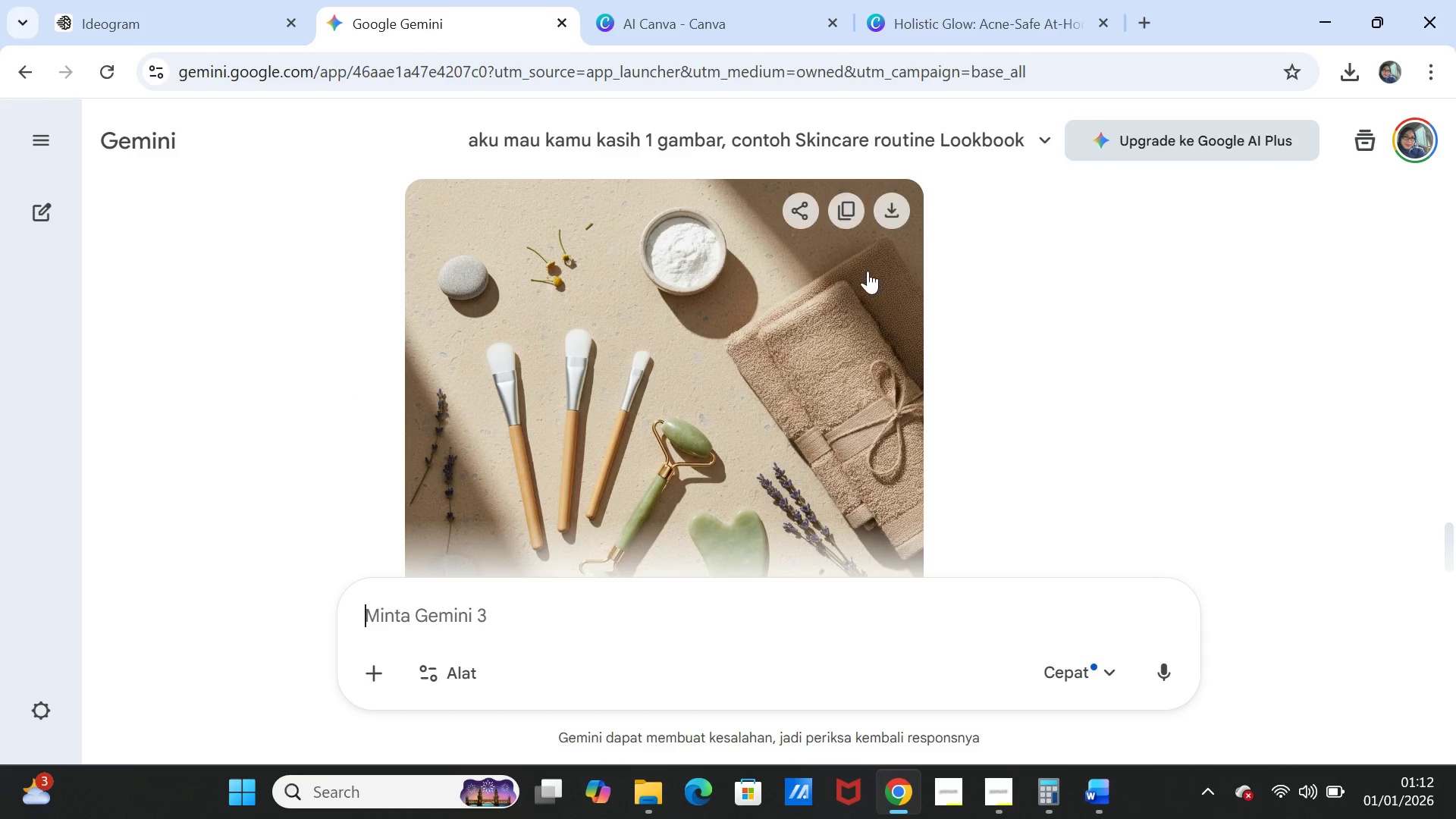 
left_click([893, 208])
 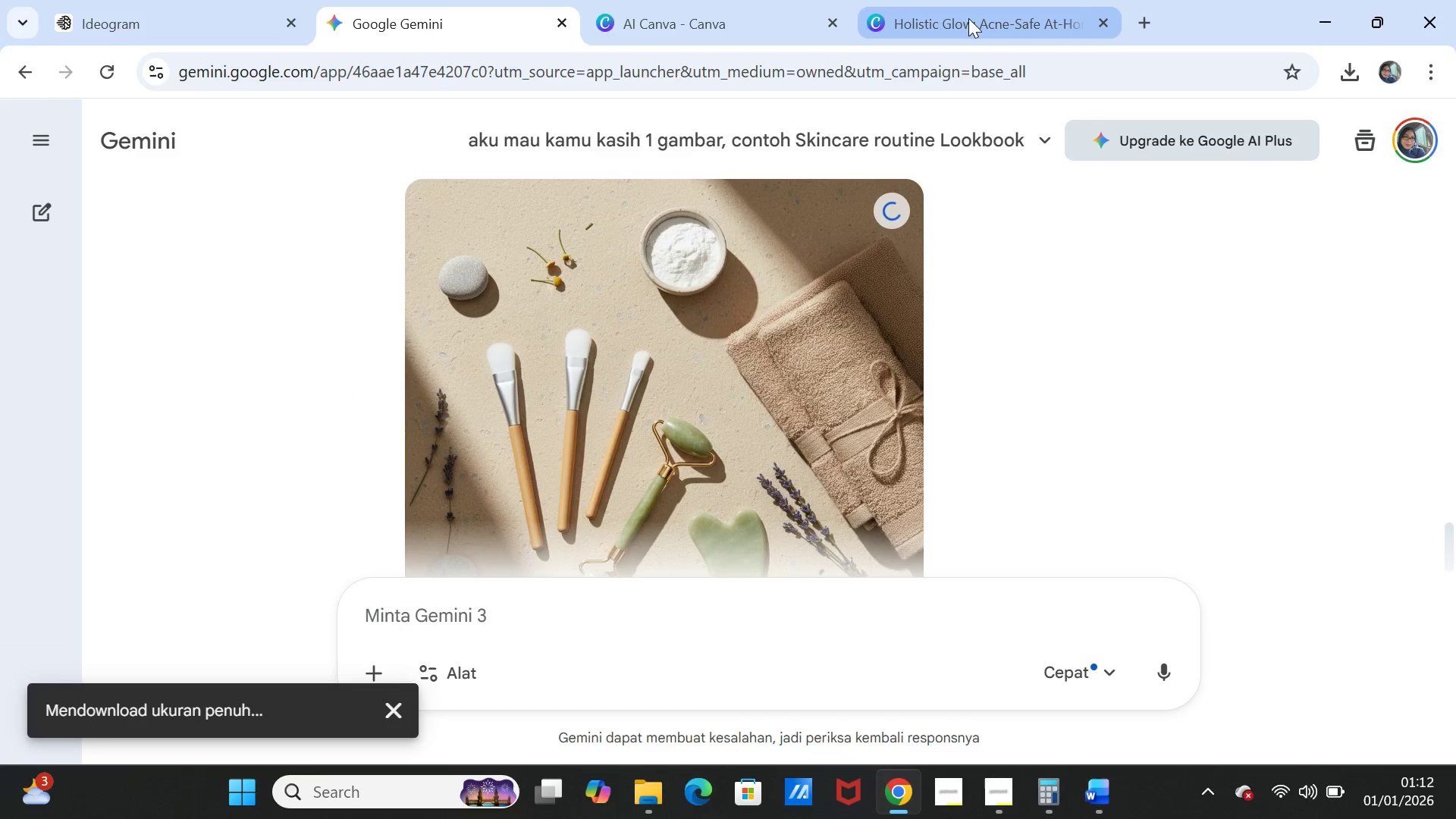 
left_click([968, 16])
 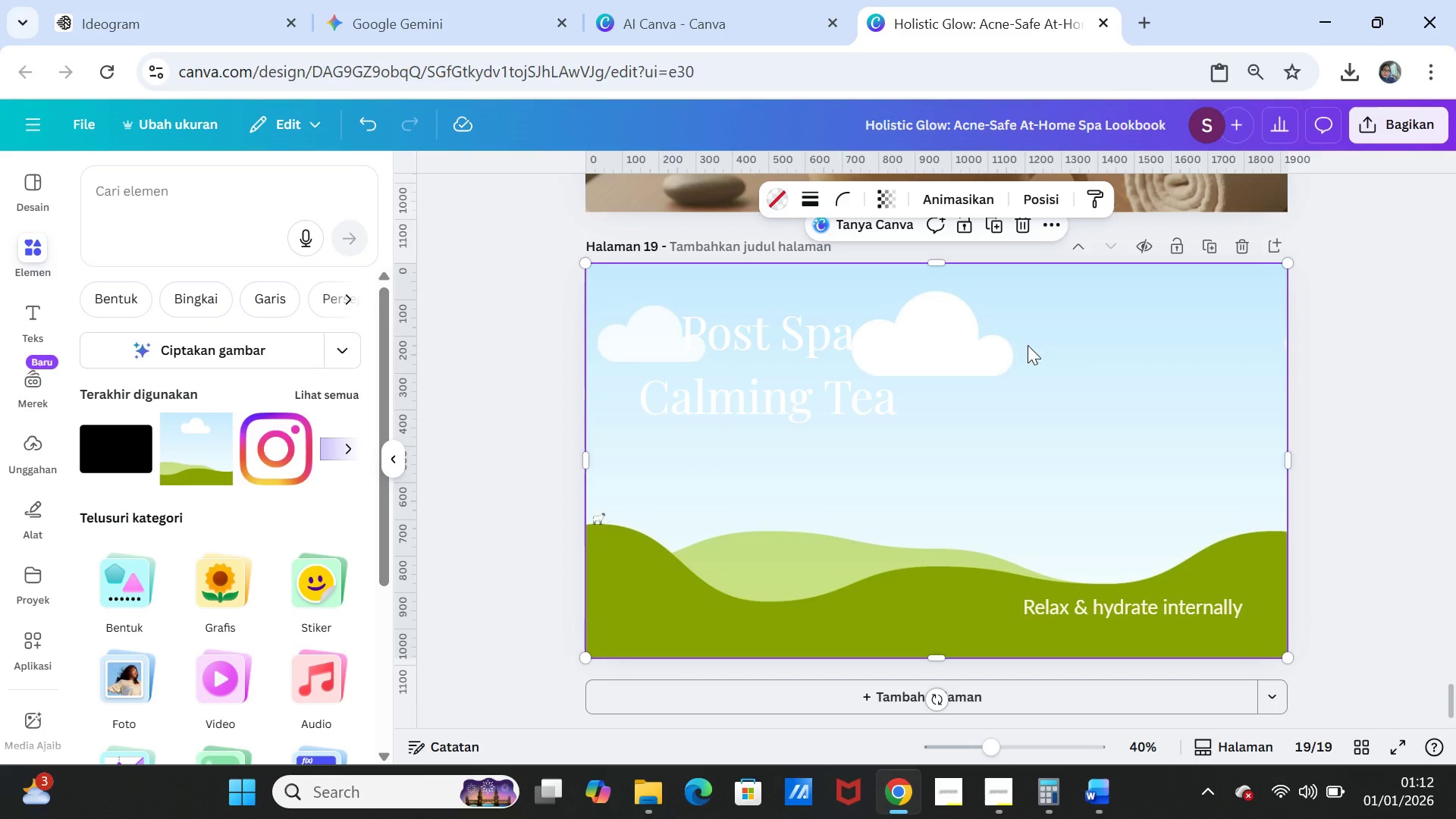 
mouse_move([1107, 553])
 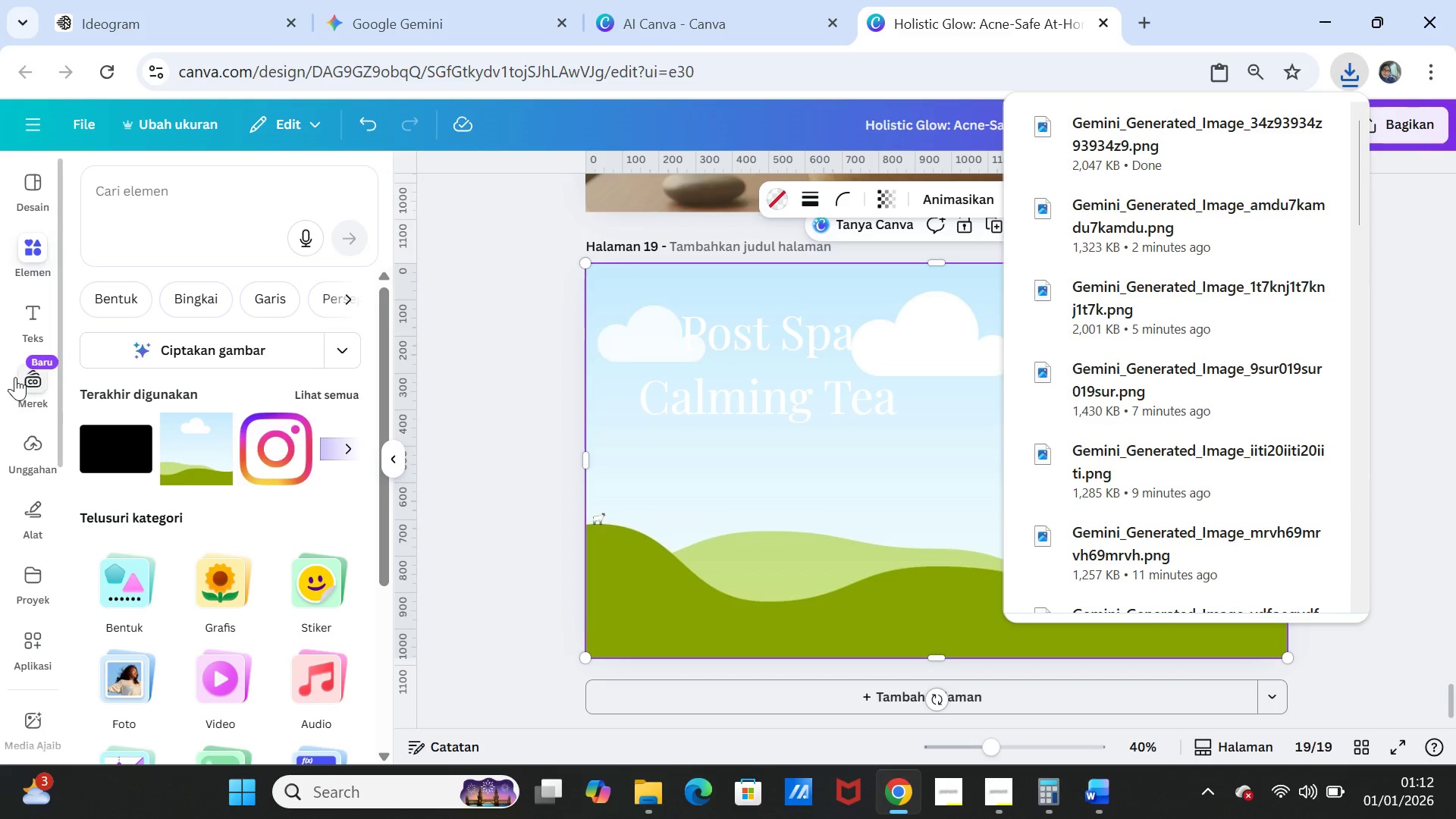 
left_click([36, 441])
 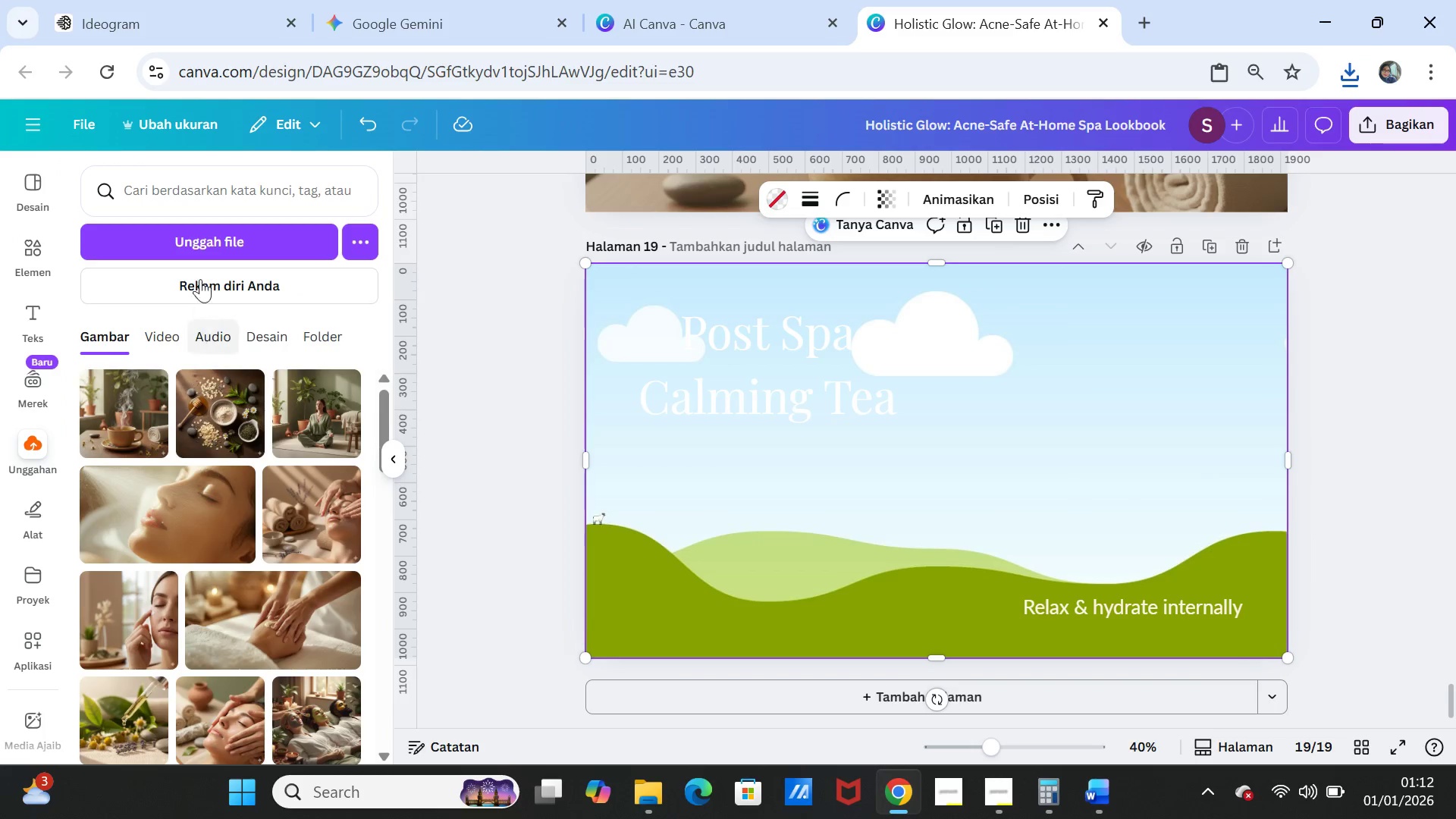 
left_click([215, 235])
 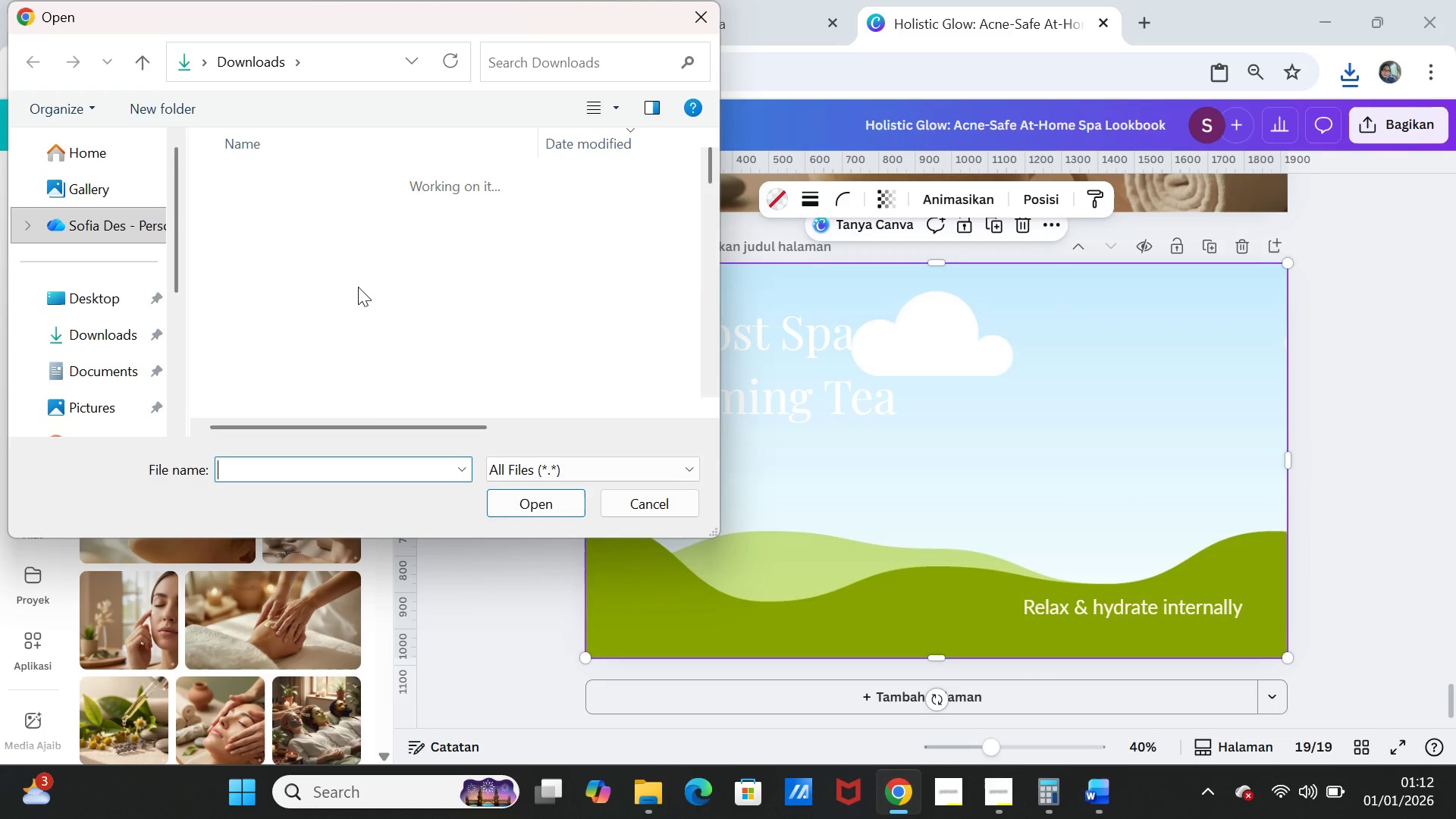 
left_click([363, 213])
 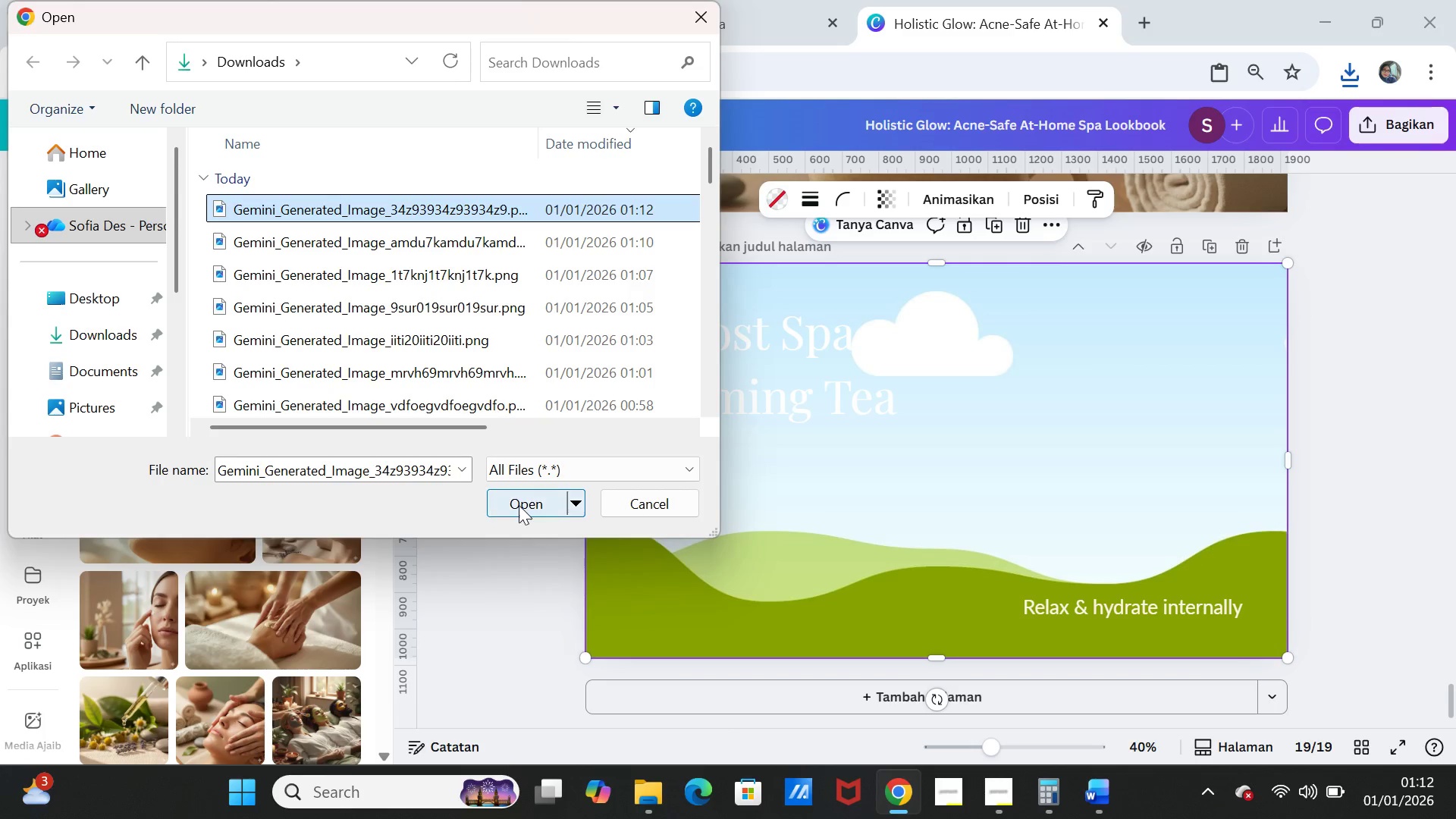 
left_click([519, 504])
 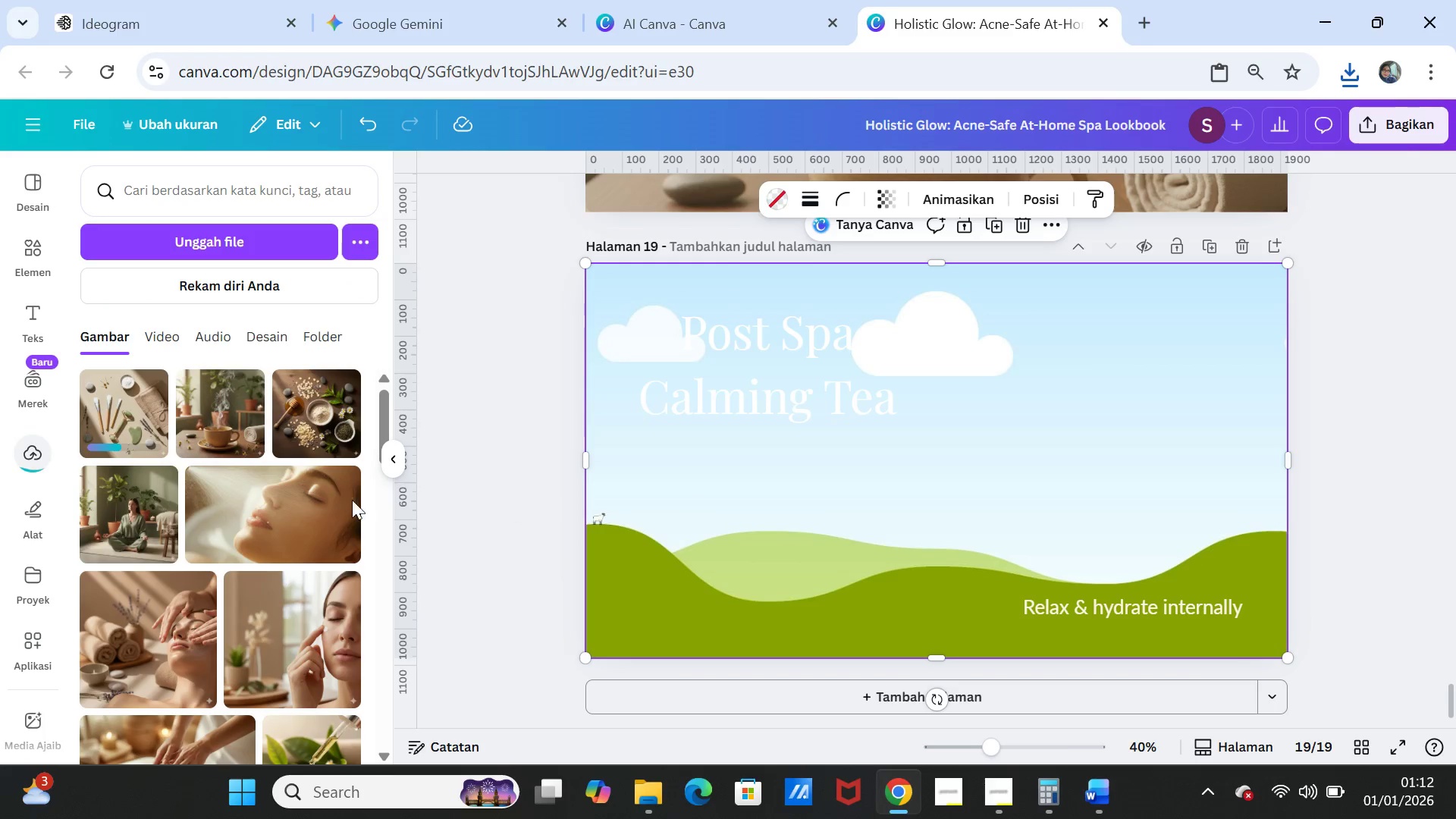 
left_click([116, 421])
 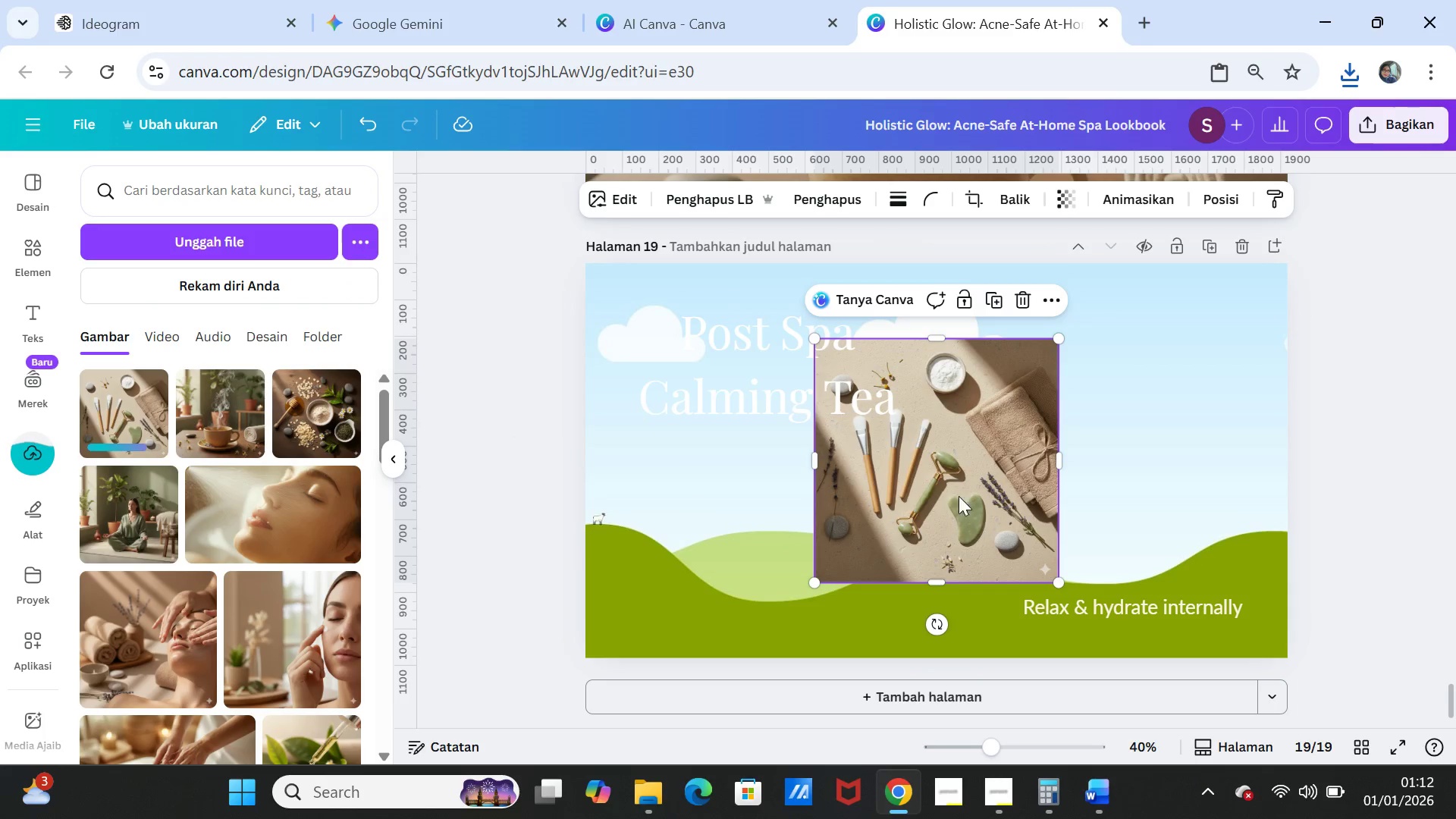 
left_click_drag(start_coordinate=[946, 478], to_coordinate=[946, 460])
 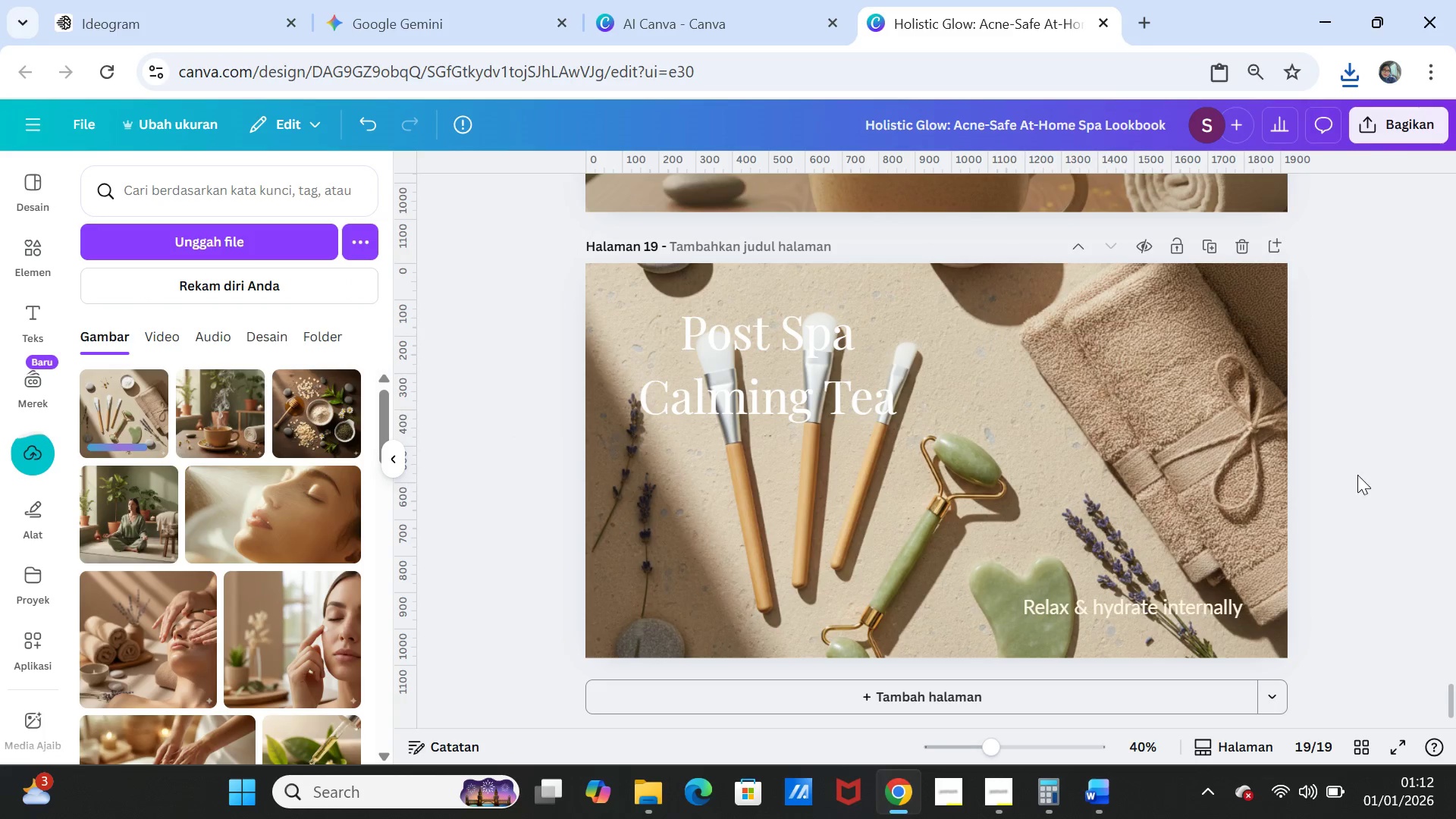 
left_click([1362, 477])
 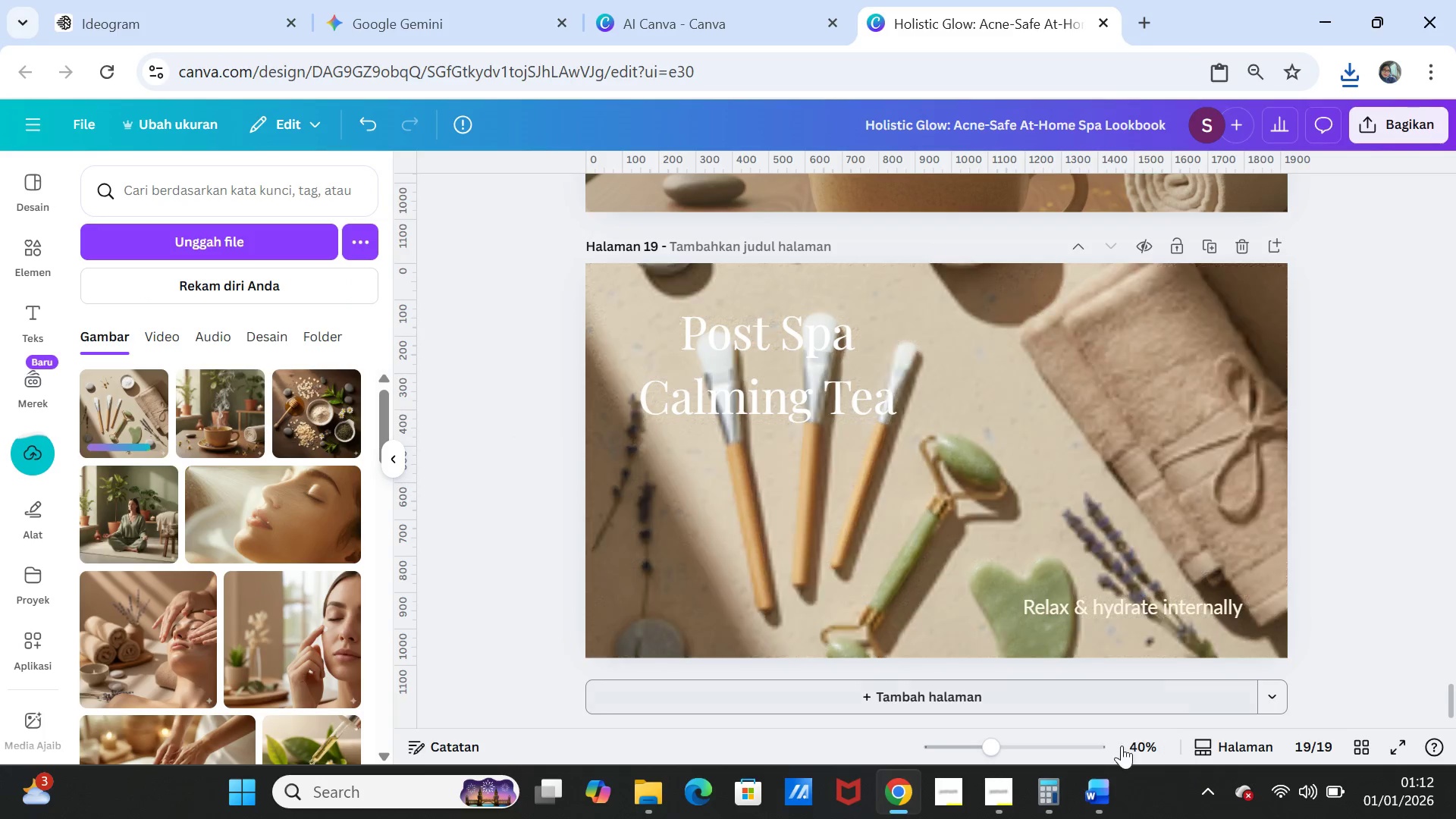 
left_click([1103, 791])
 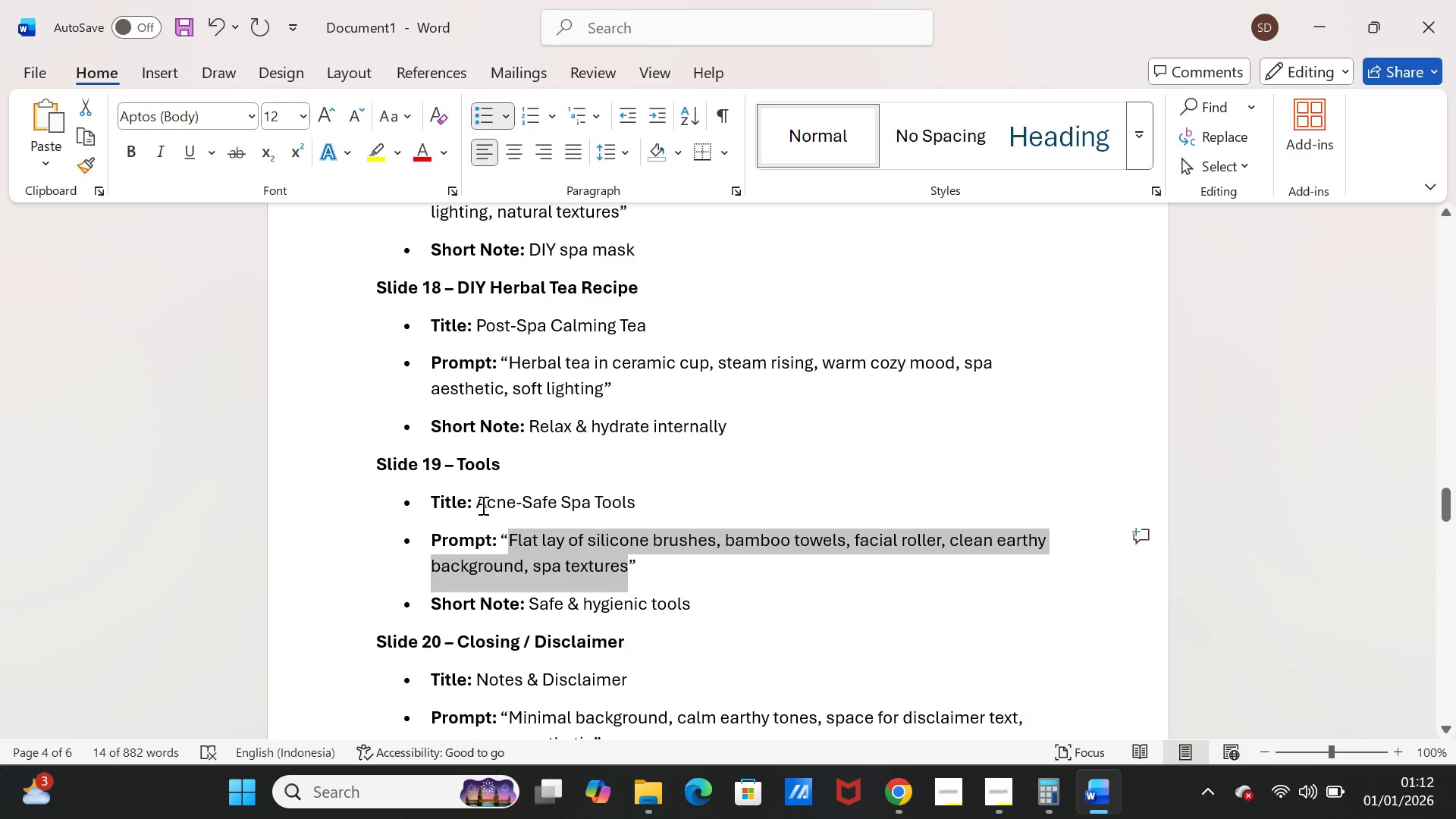 
left_click_drag(start_coordinate=[475, 504], to_coordinate=[625, 504])
 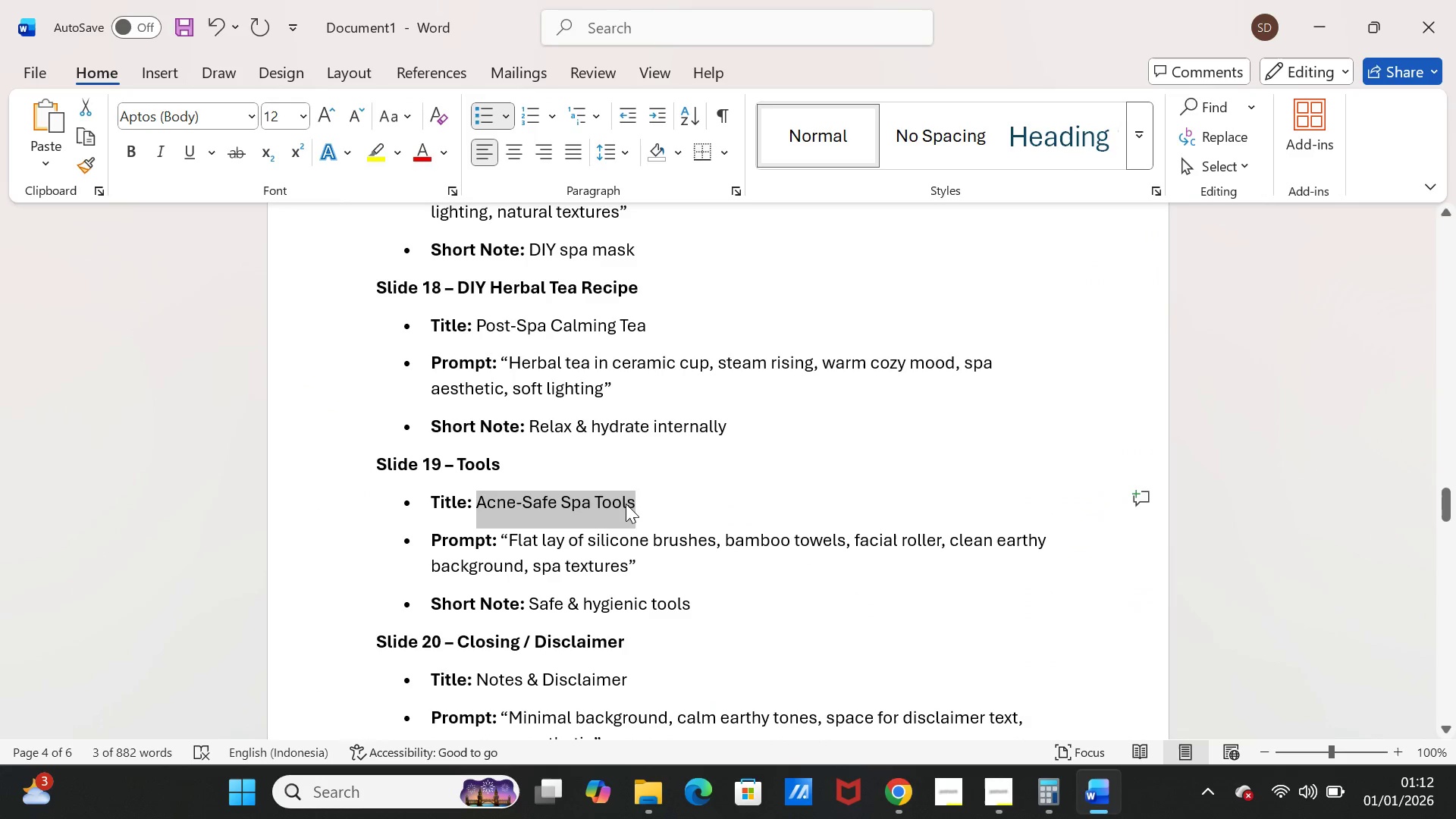 
key(Control+C)
 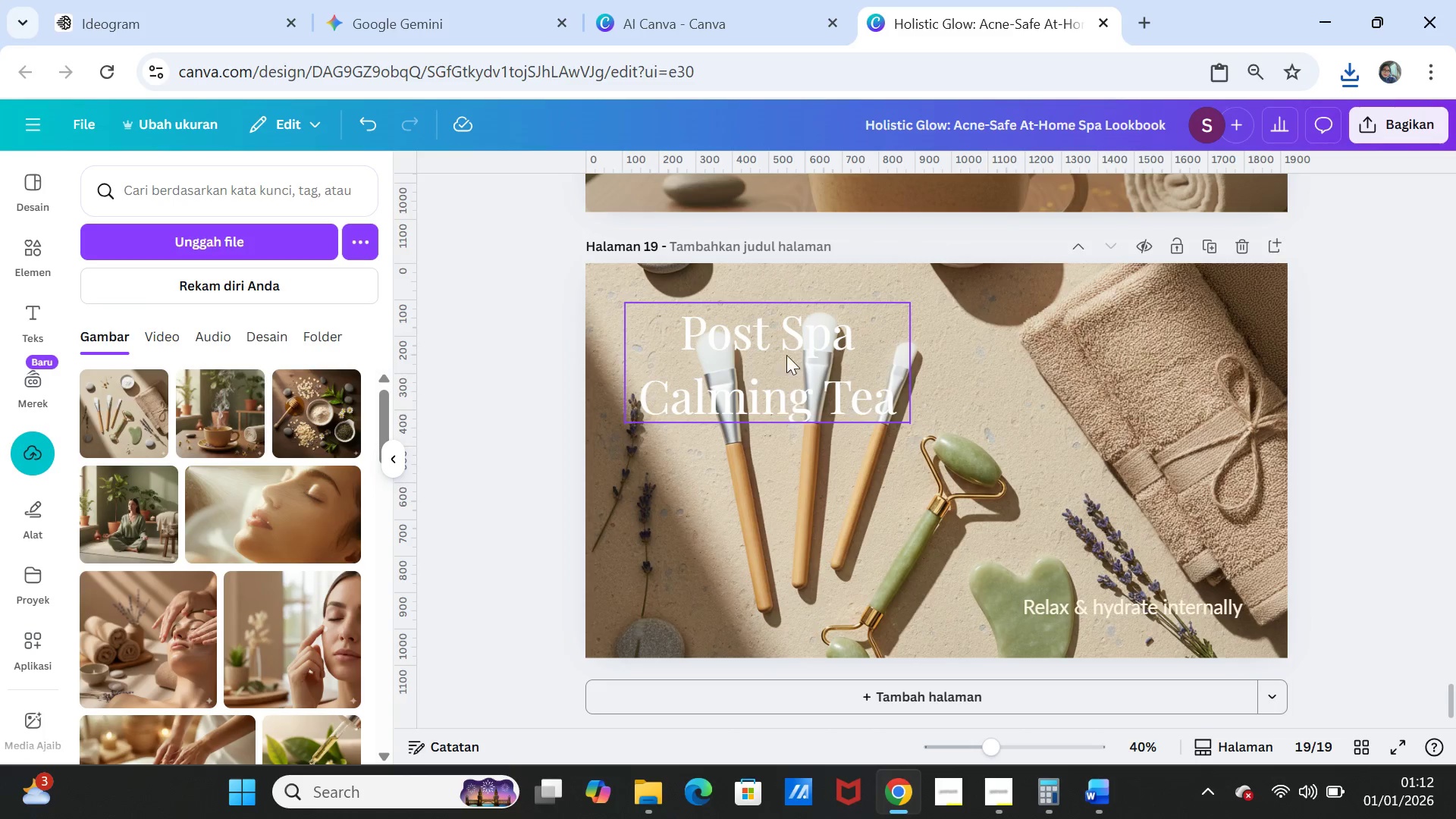 
double_click([788, 348])
 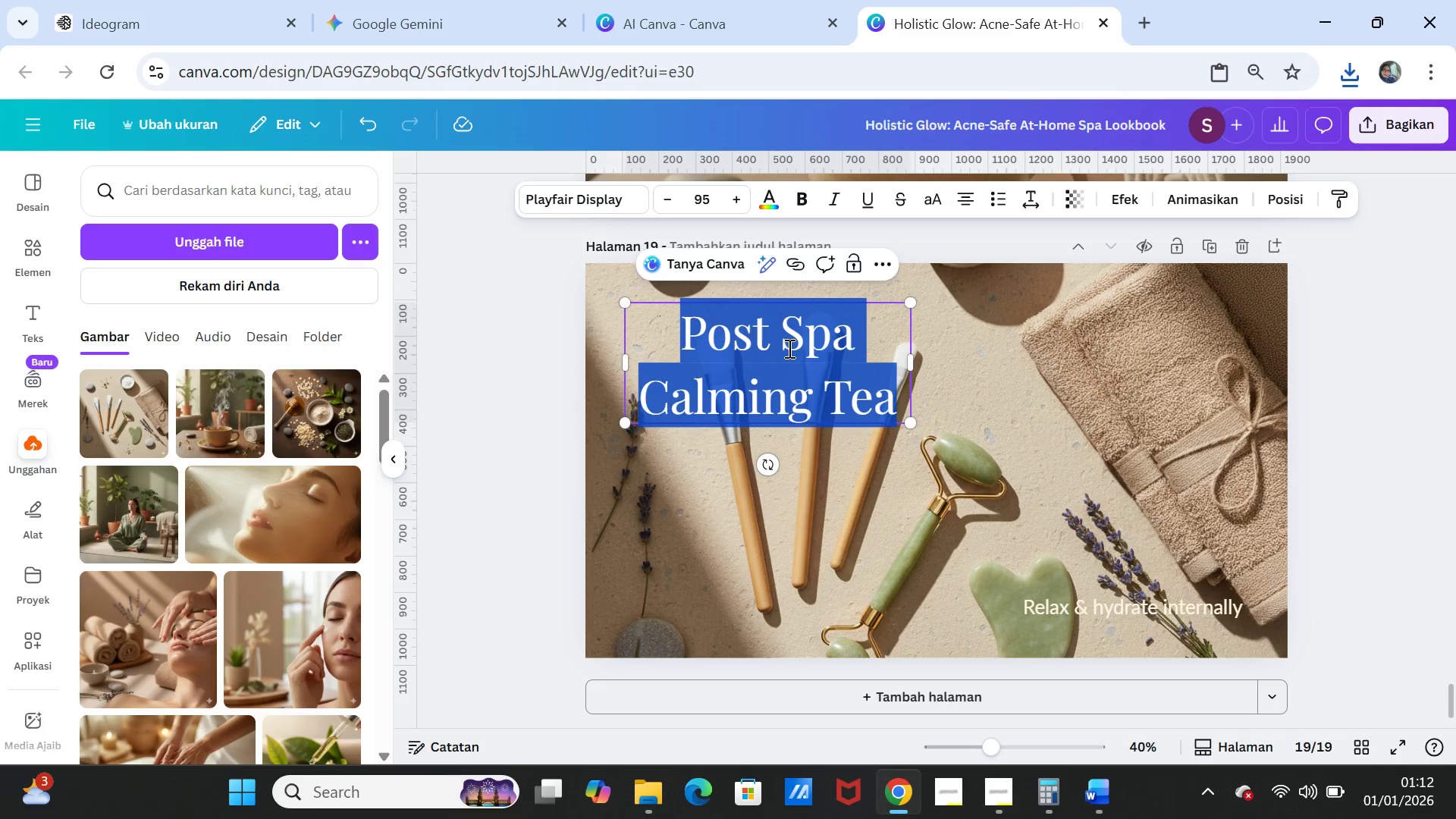 
key(Control+V)
 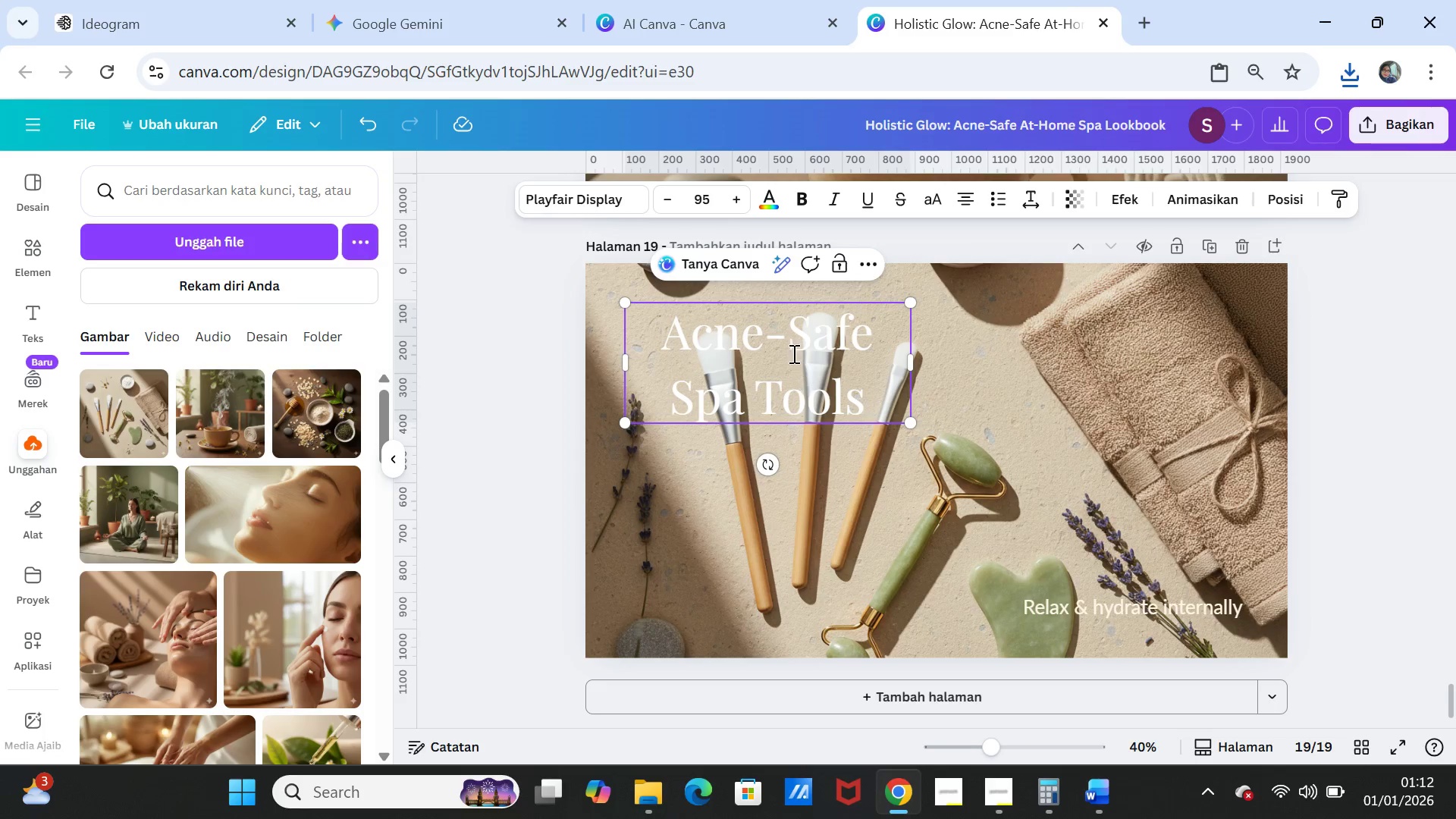 
left_click([792, 345])
 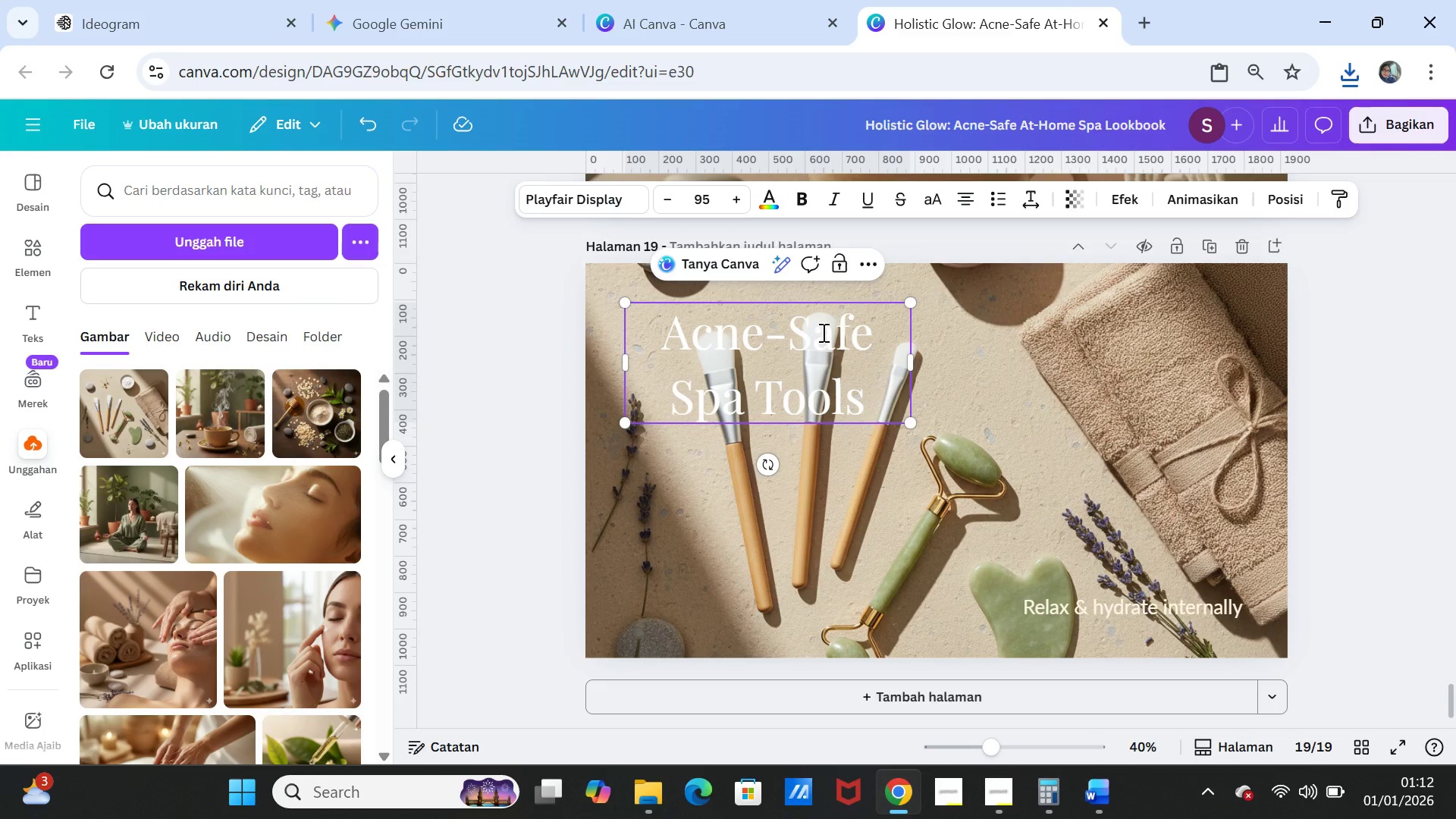 
key(Backspace)
 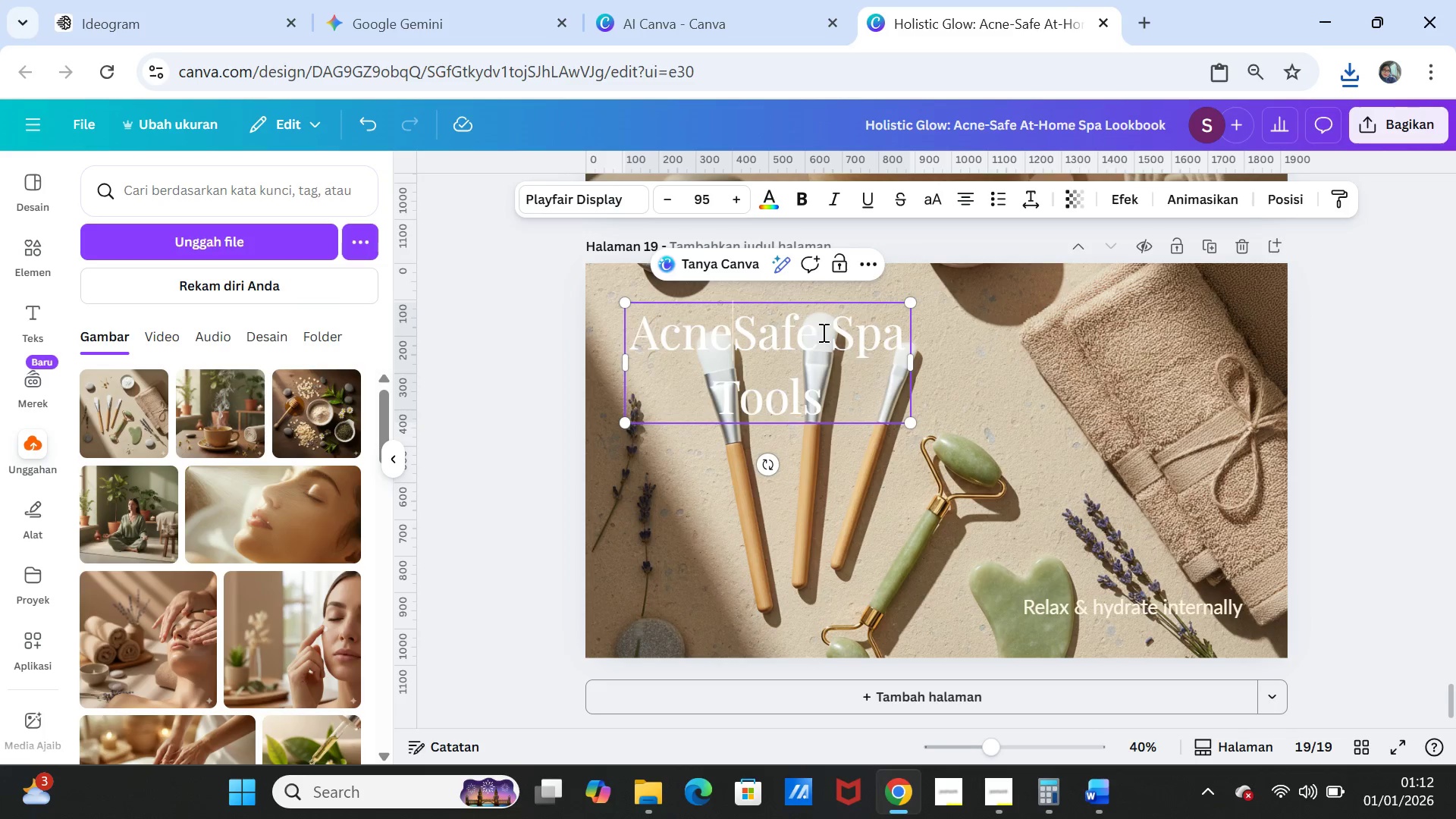 
key(Space)
 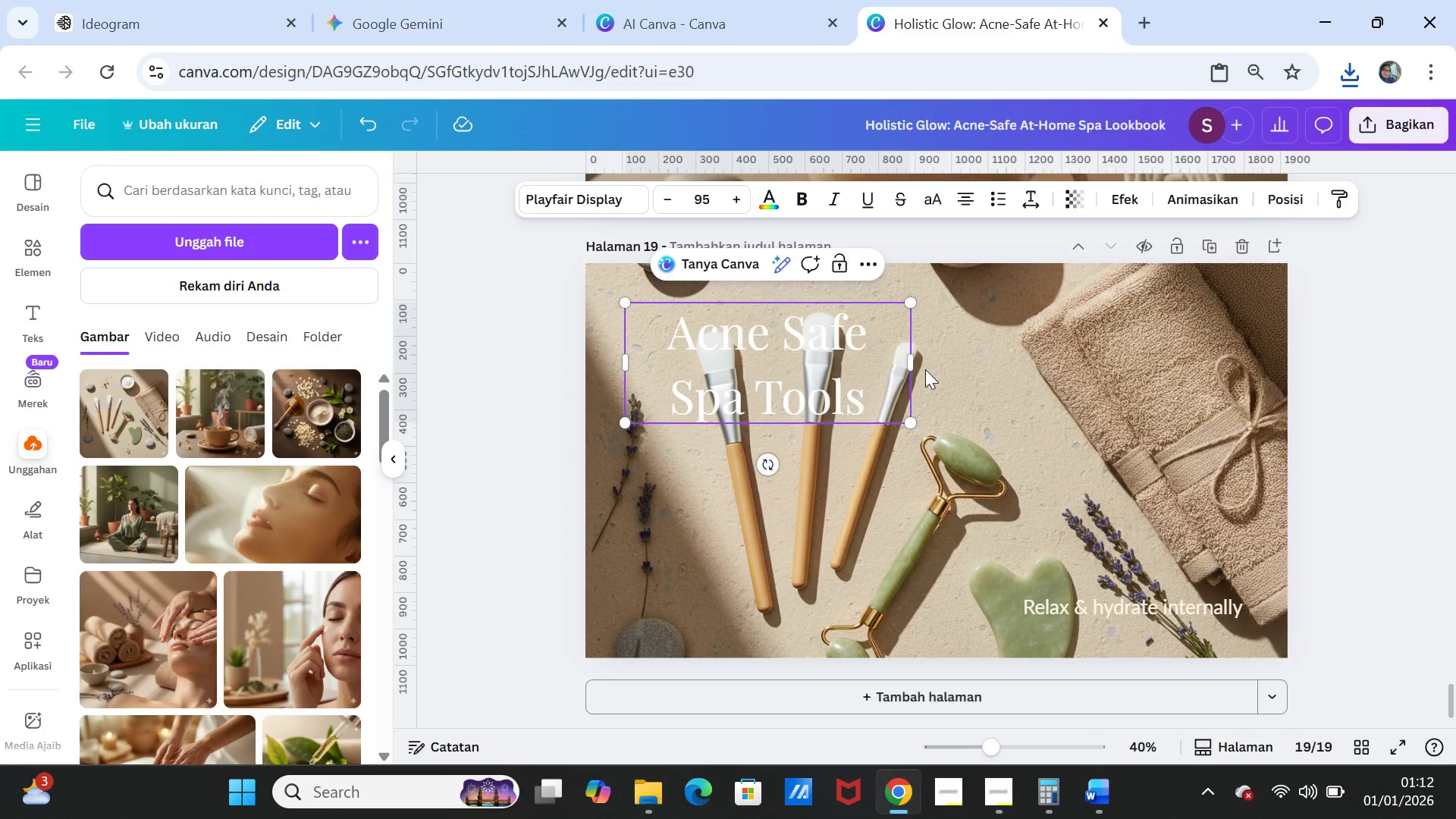 
left_click([974, 380])
 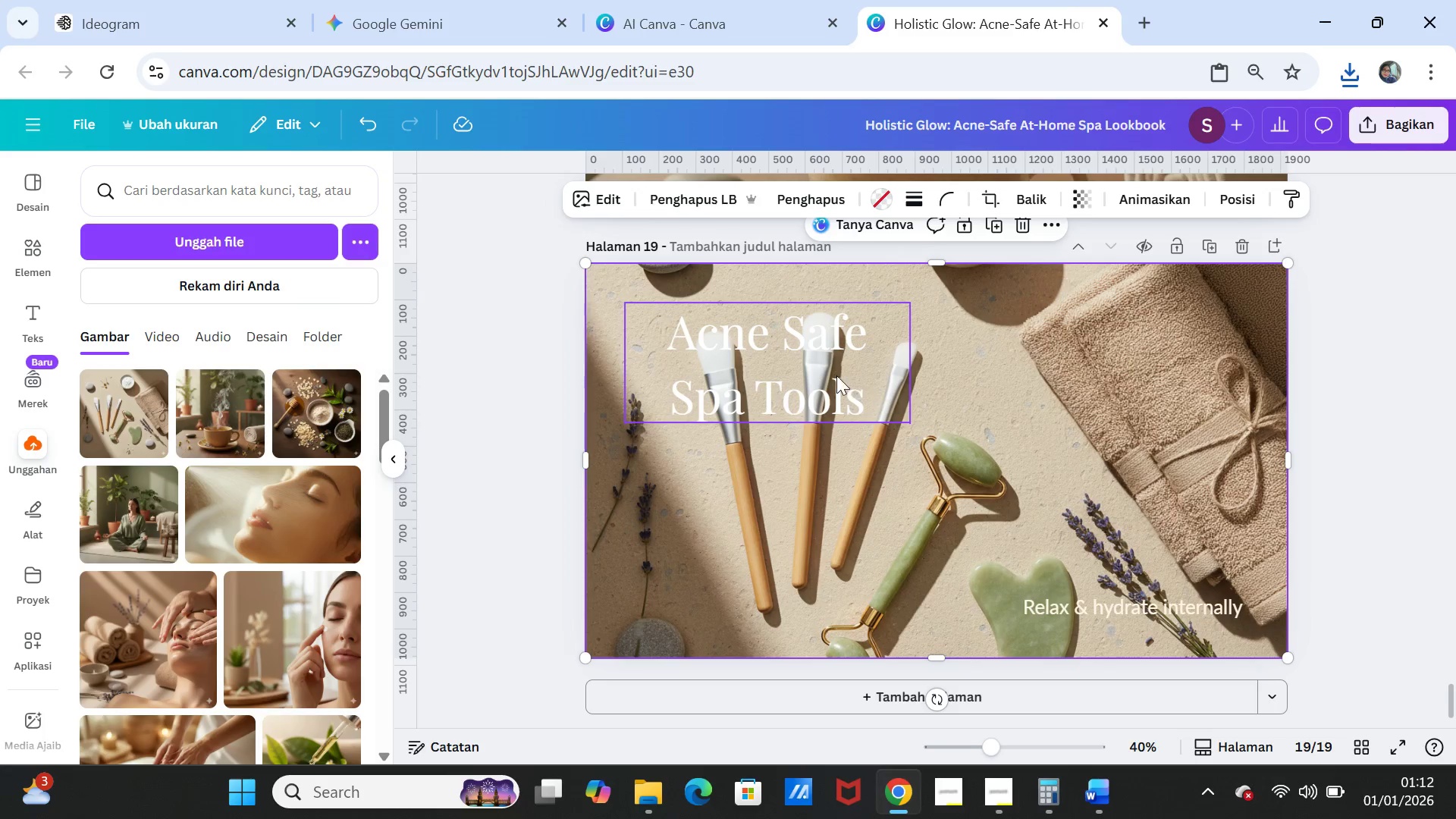 
left_click_drag(start_coordinate=[836, 375], to_coordinate=[1173, 378])
 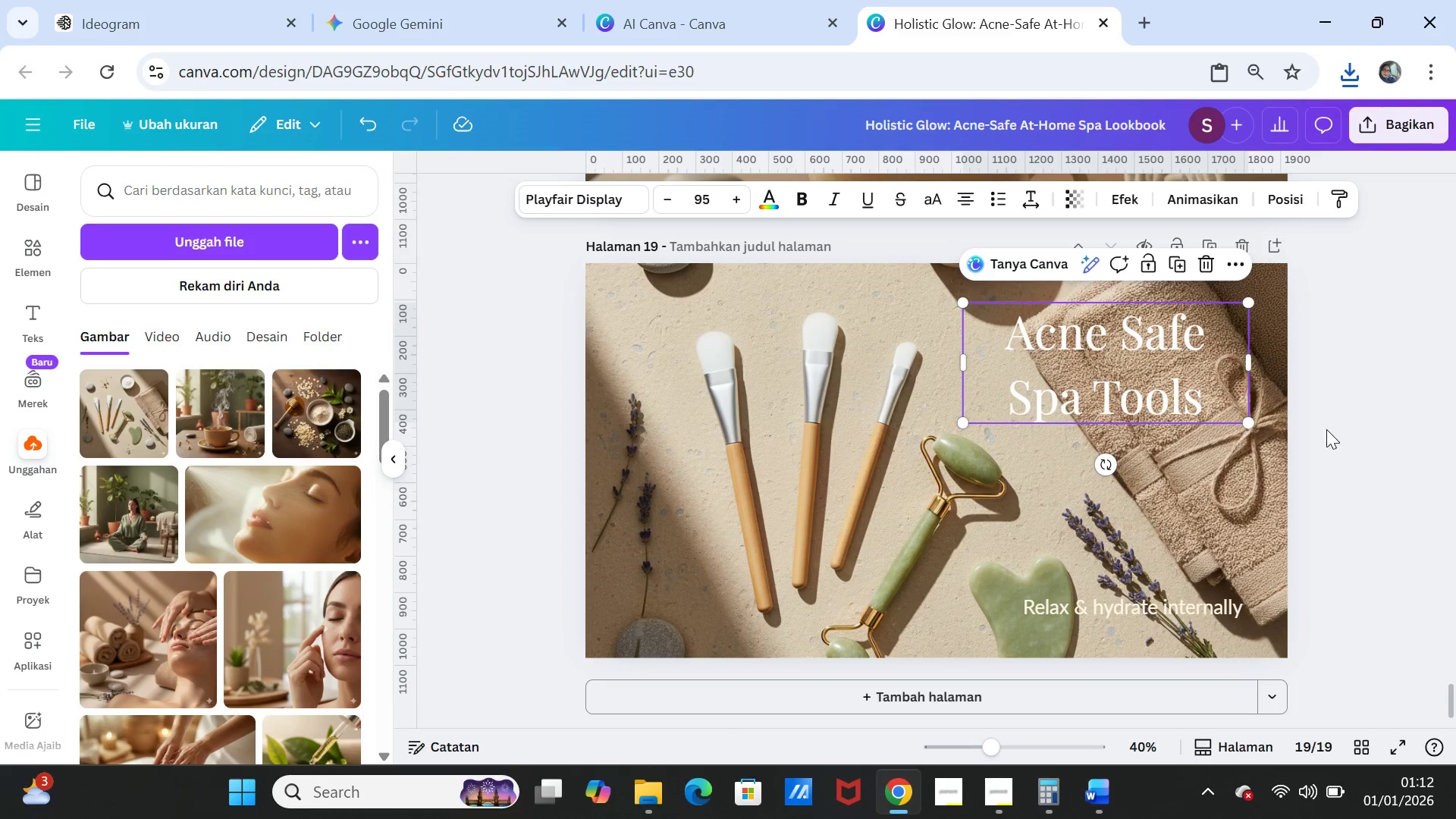 
left_click([1326, 429])
 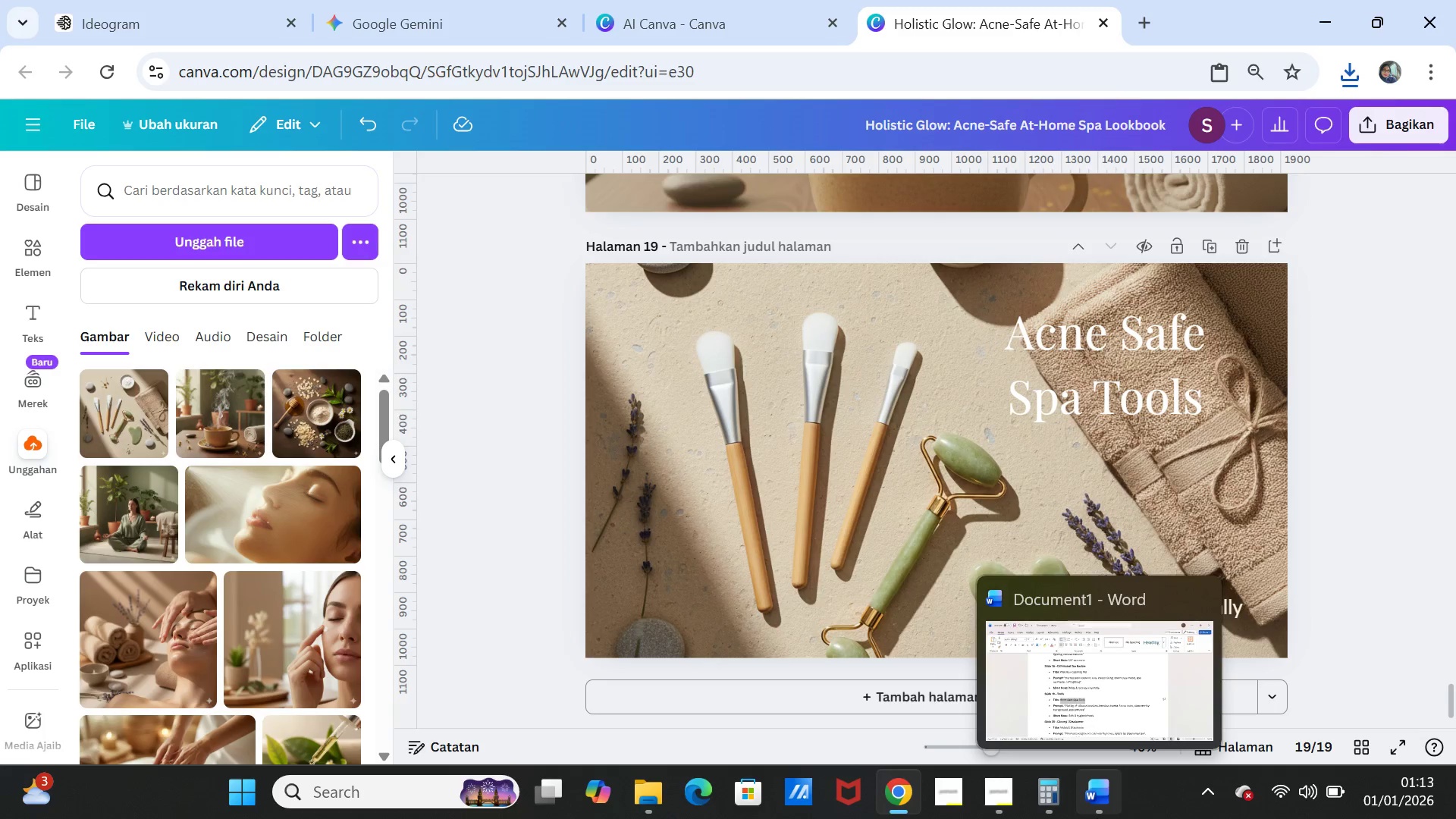 
left_click([1092, 799])
 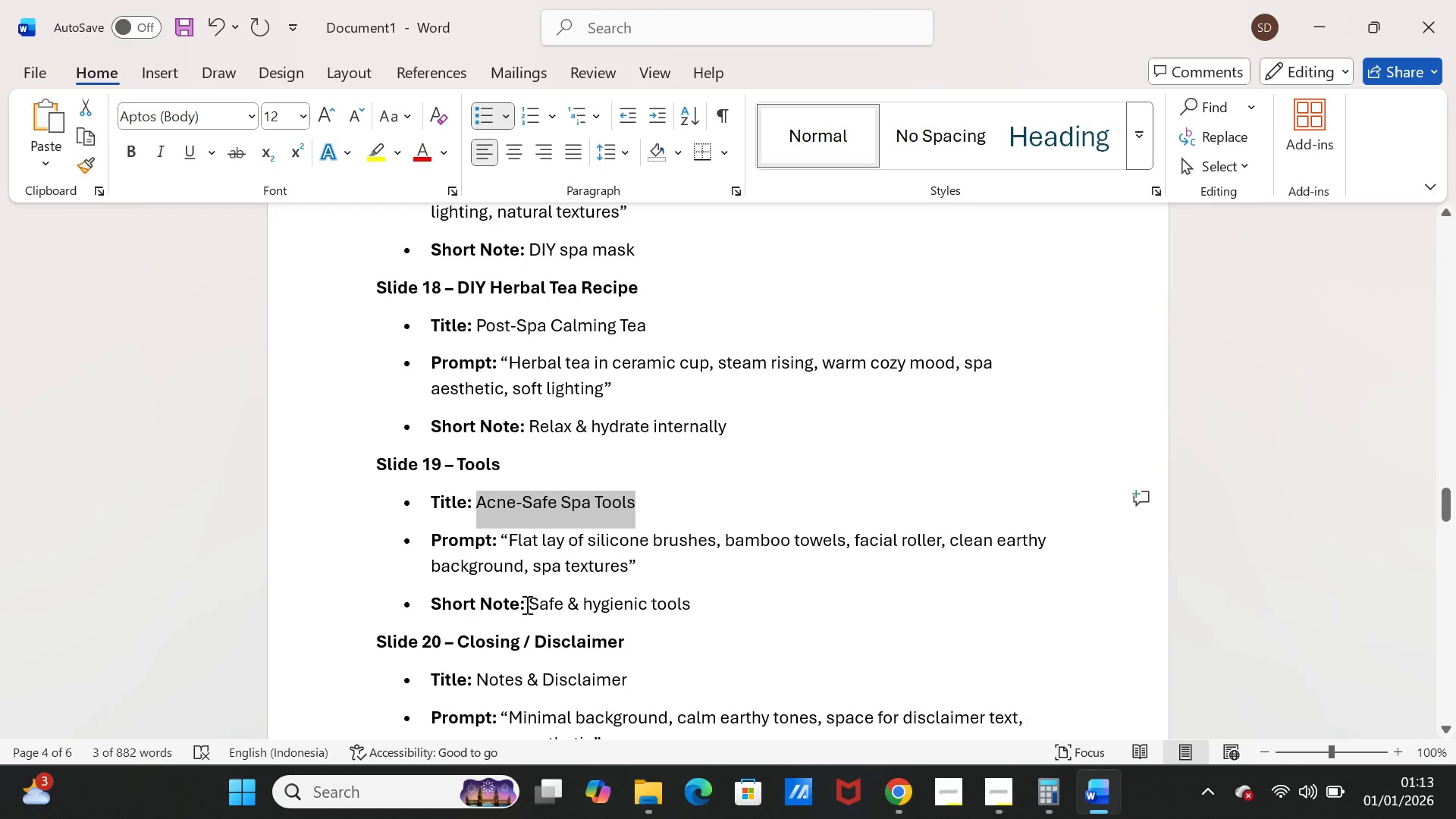 
left_click_drag(start_coordinate=[528, 603], to_coordinate=[708, 607])
 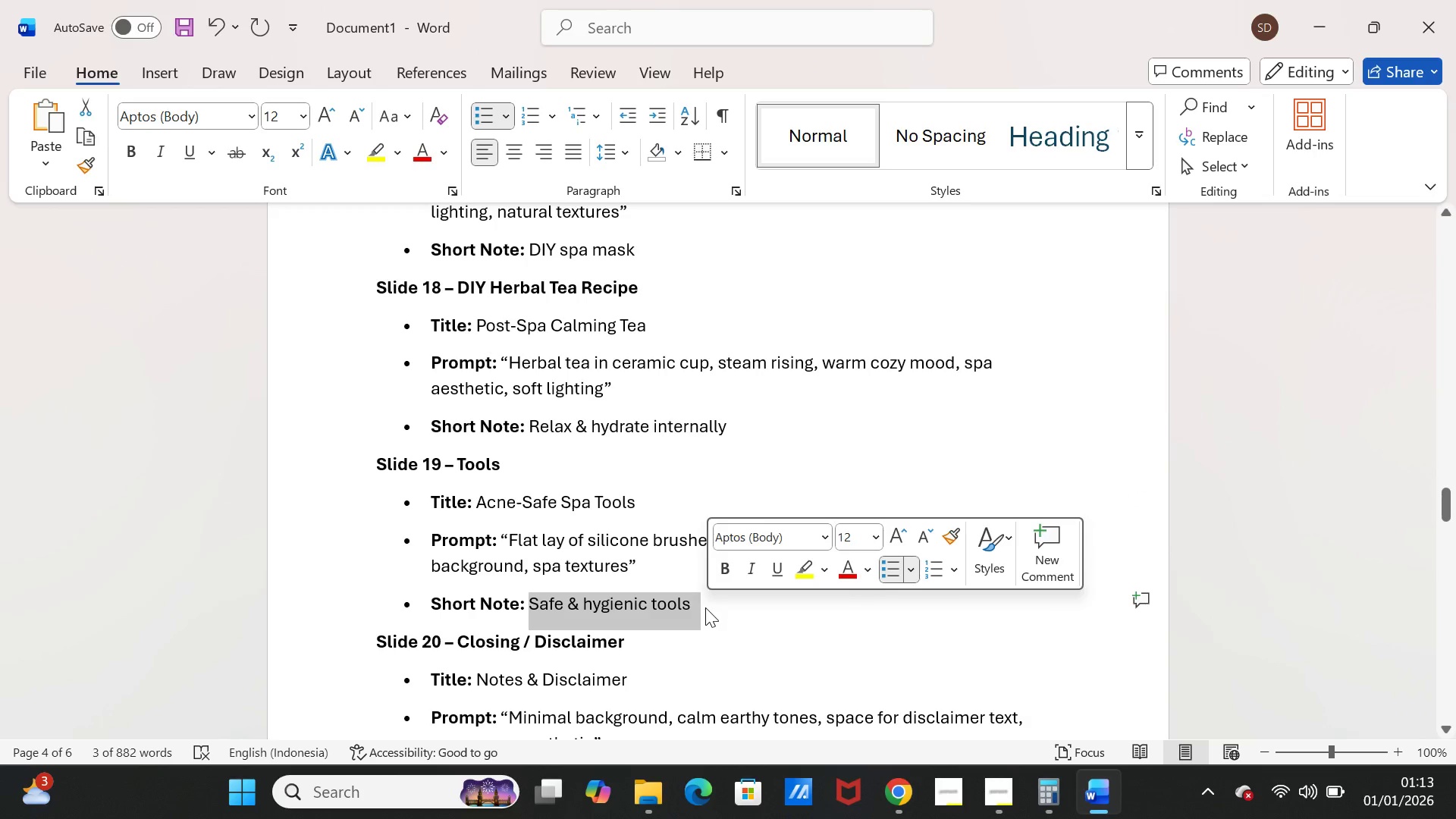 
key(Control+C)
 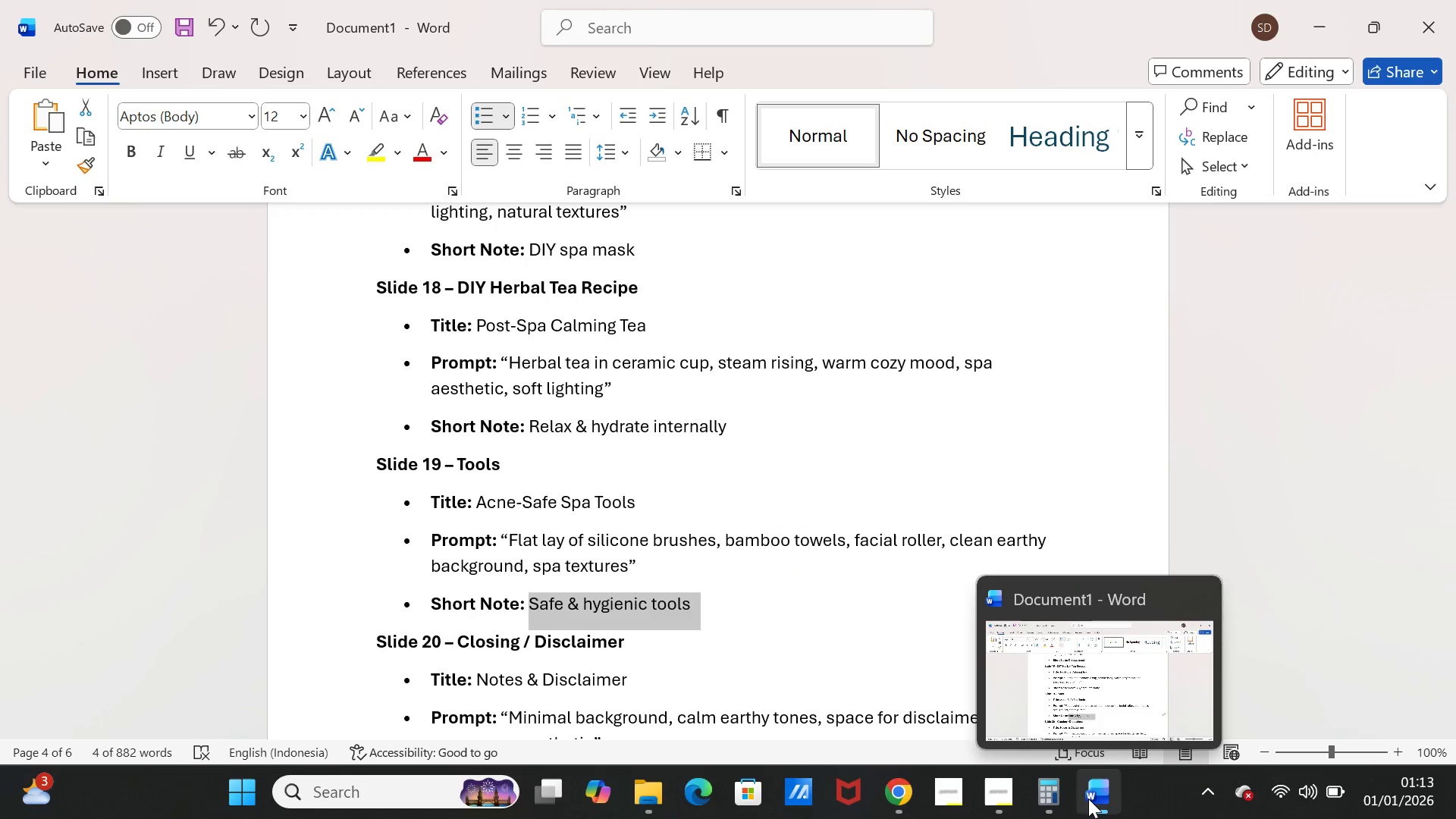 
left_click([1088, 799])
 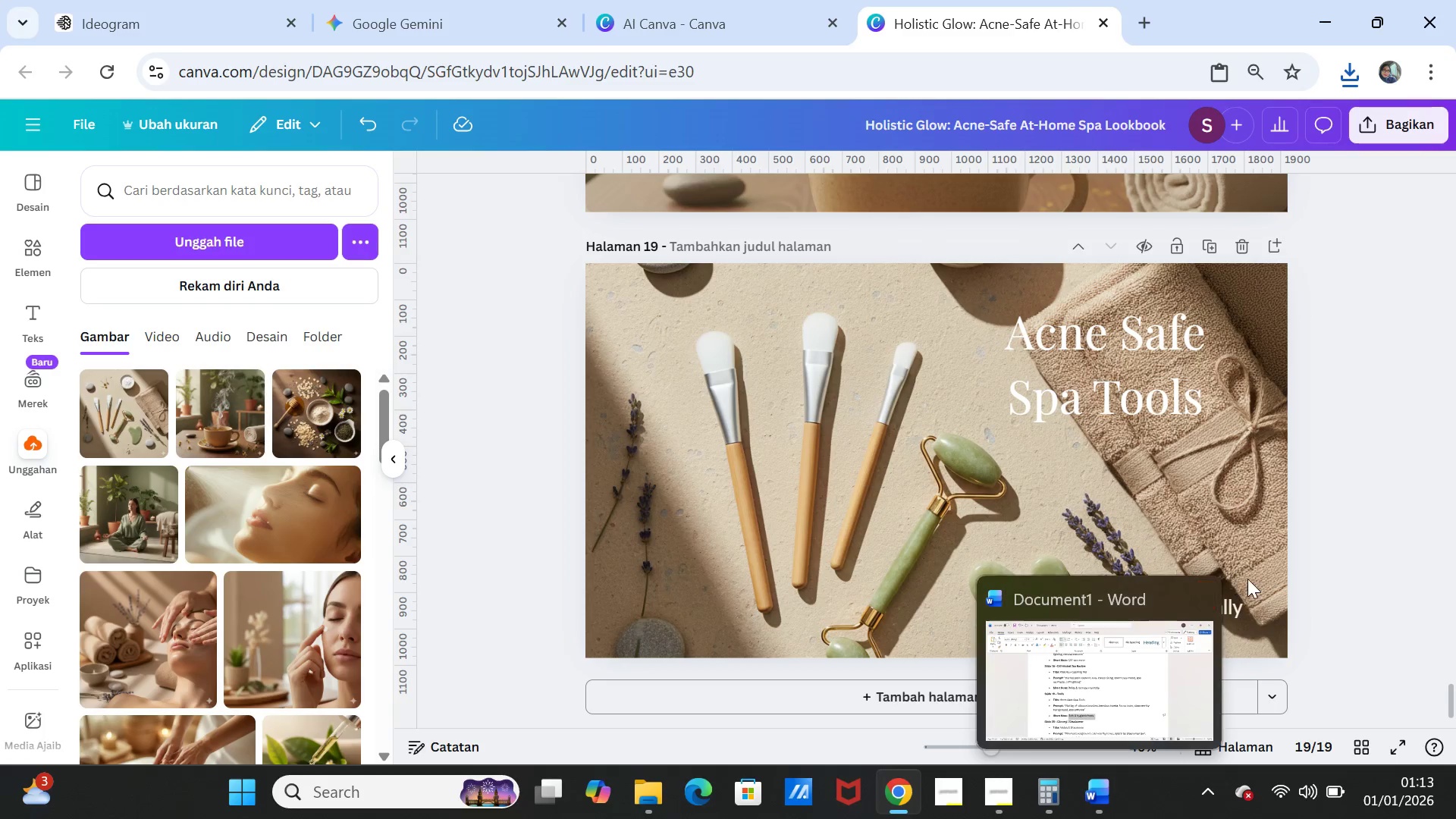 
left_click([1227, 519])
 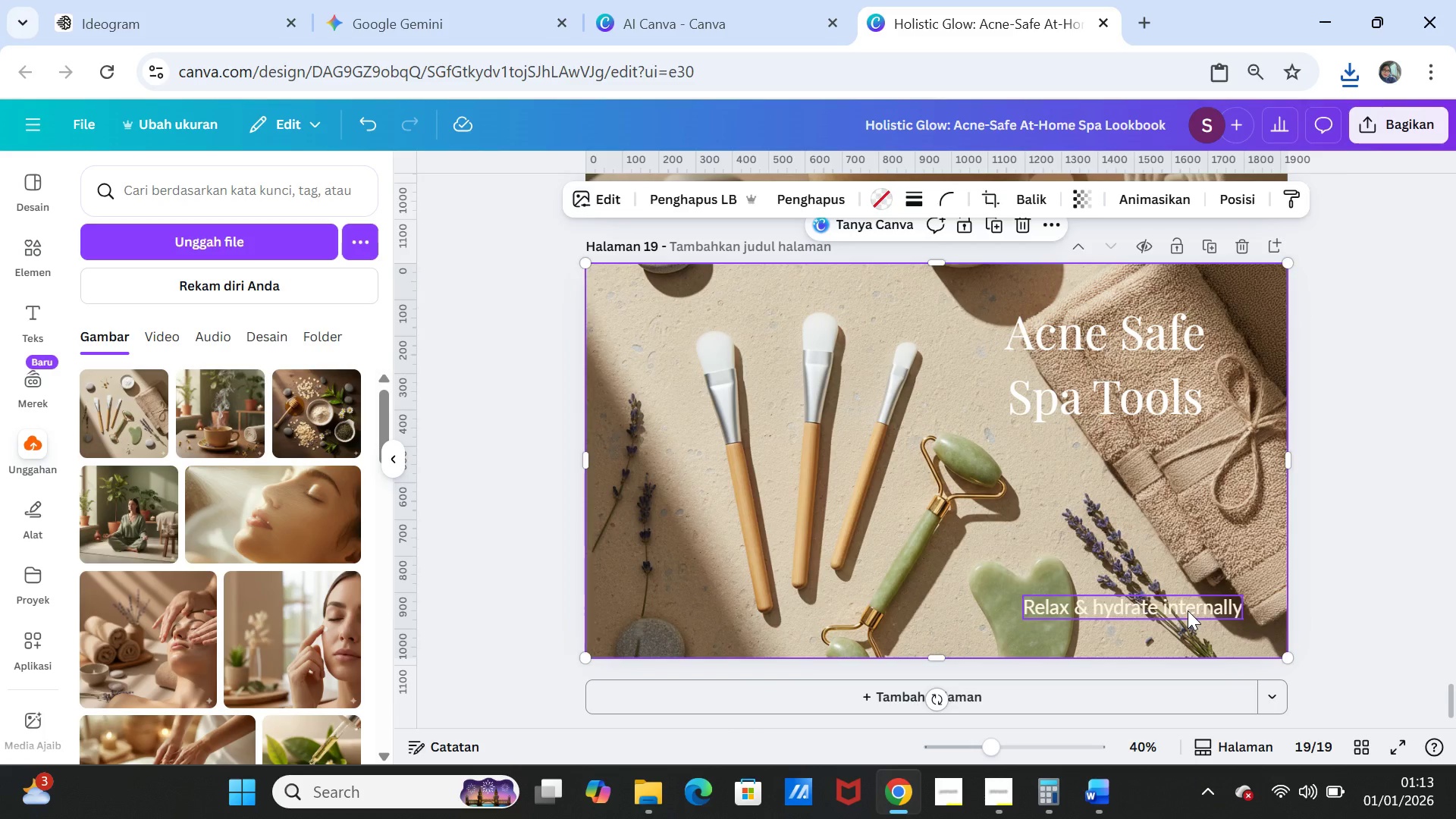 
double_click([1188, 610])
 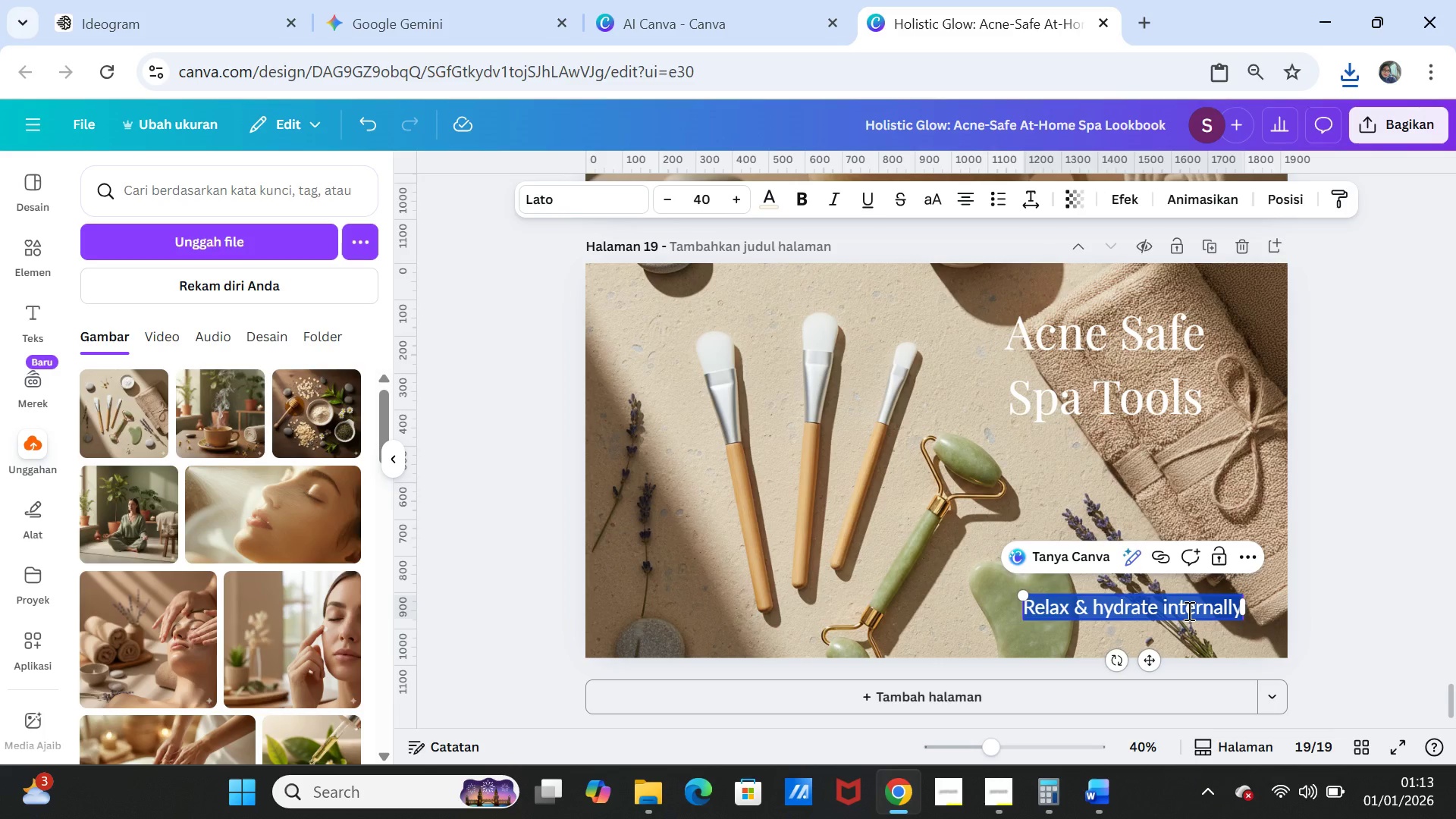 
key(Control+V)
 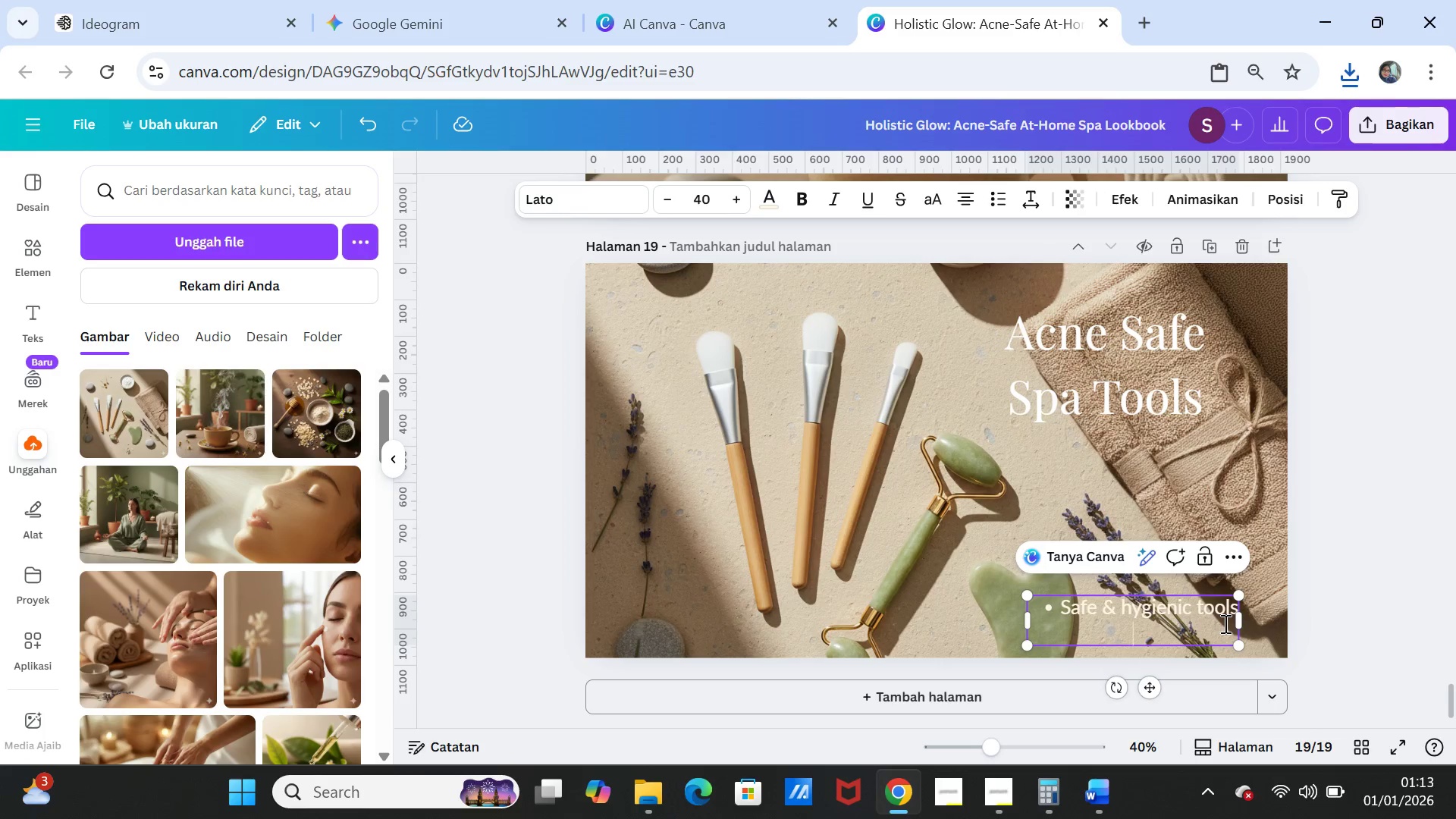 
key(Backspace)
 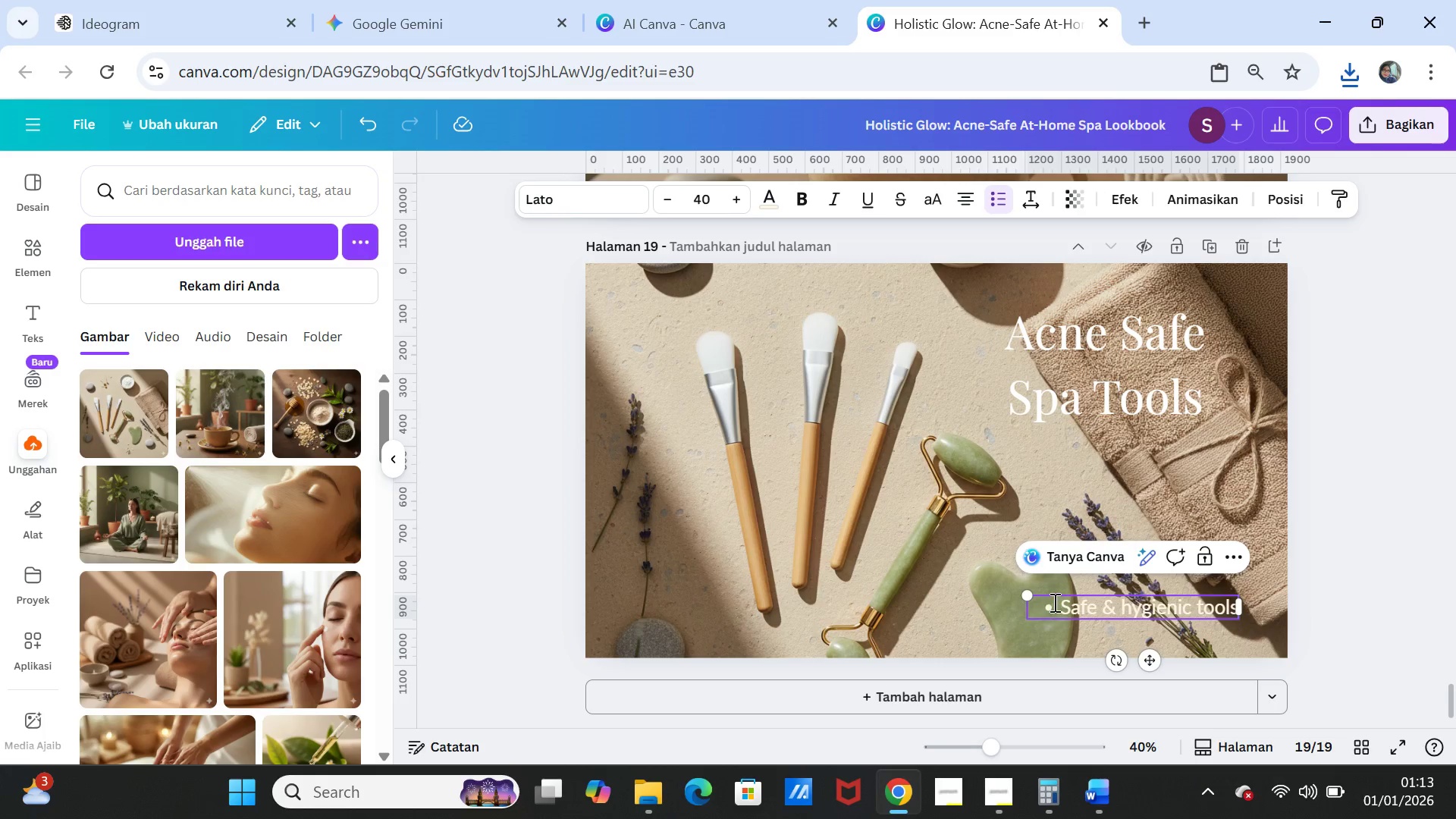 
left_click([1063, 608])
 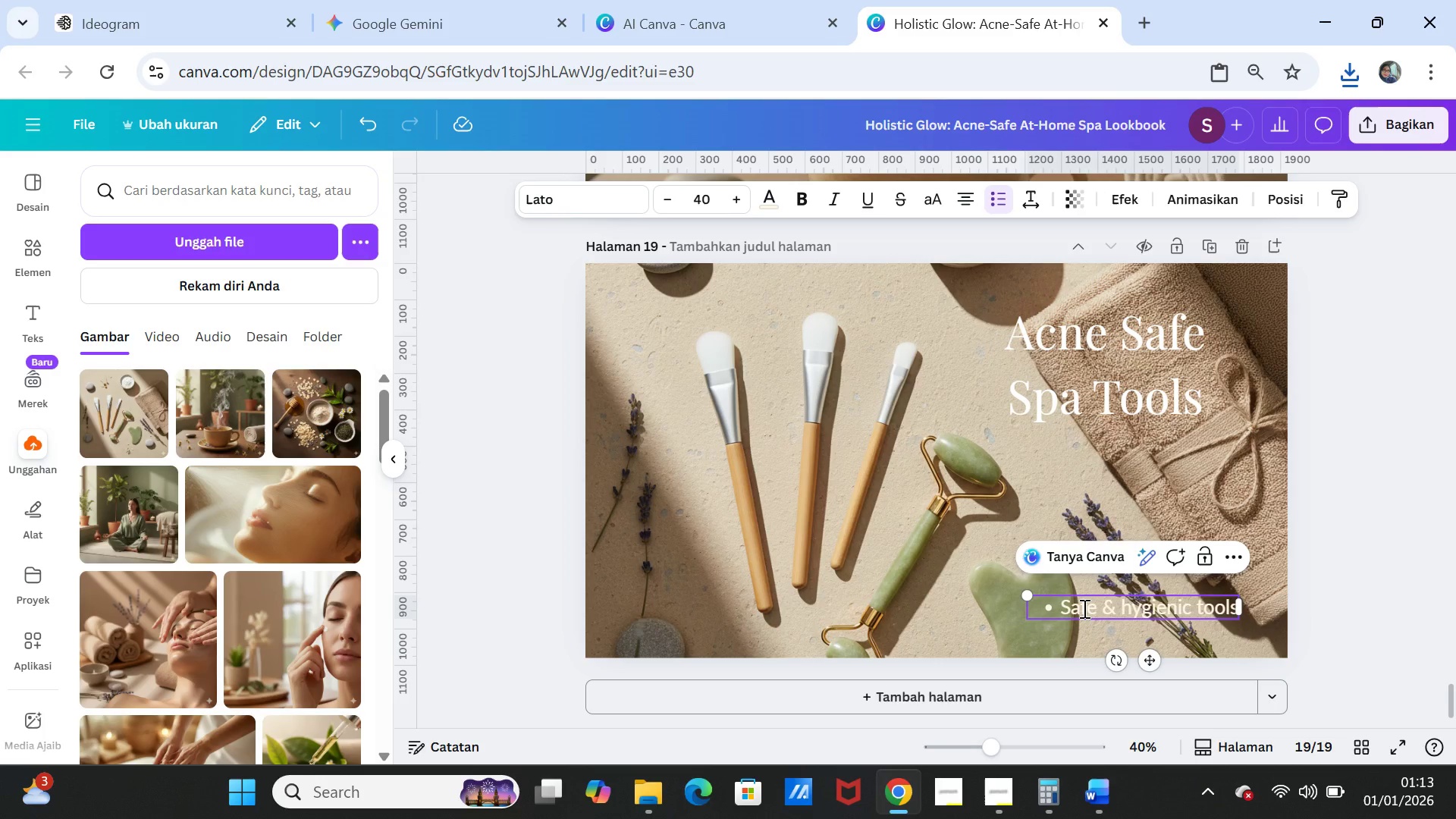 
key(Backspace)
 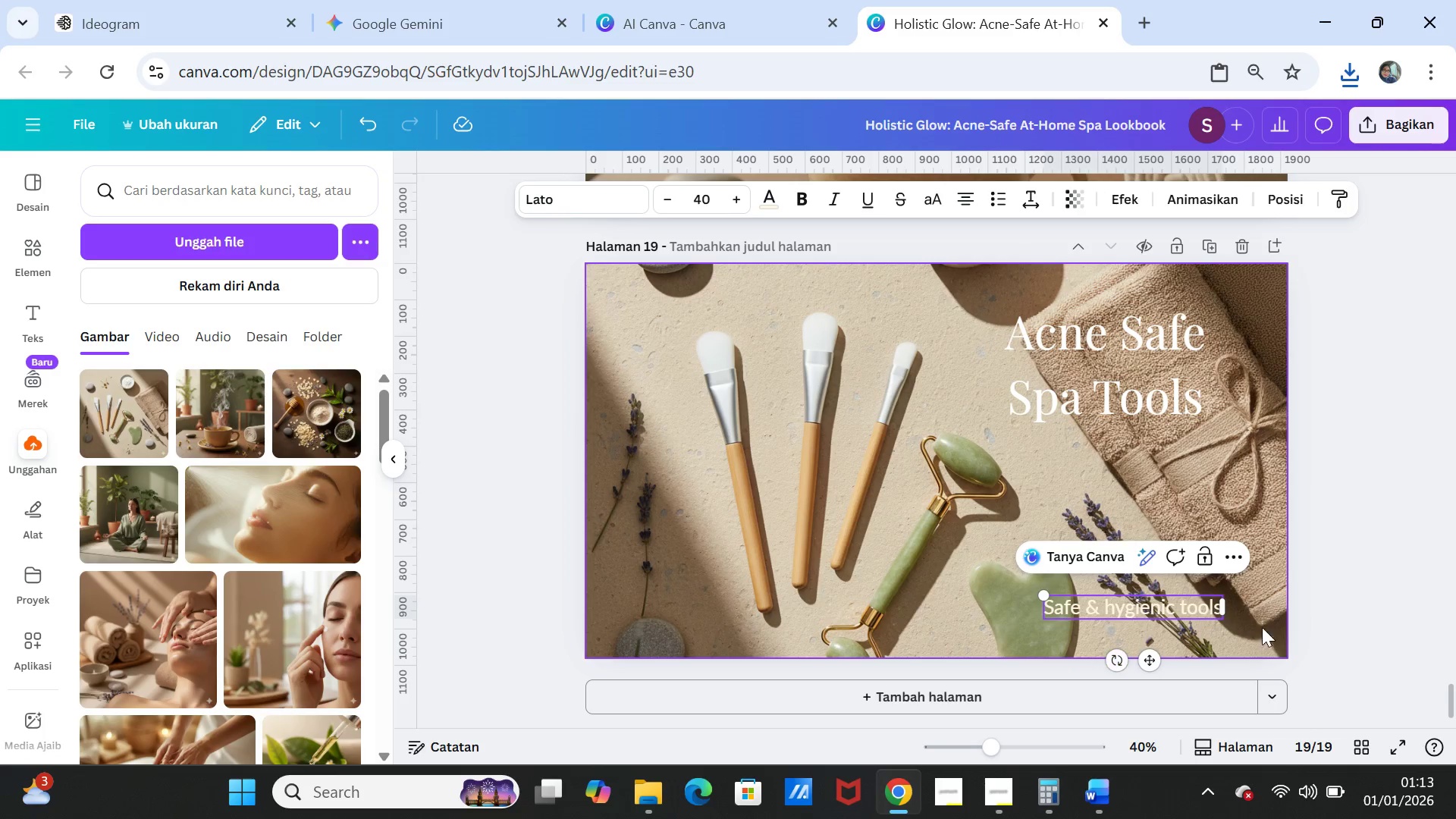 
left_click([1297, 617])
 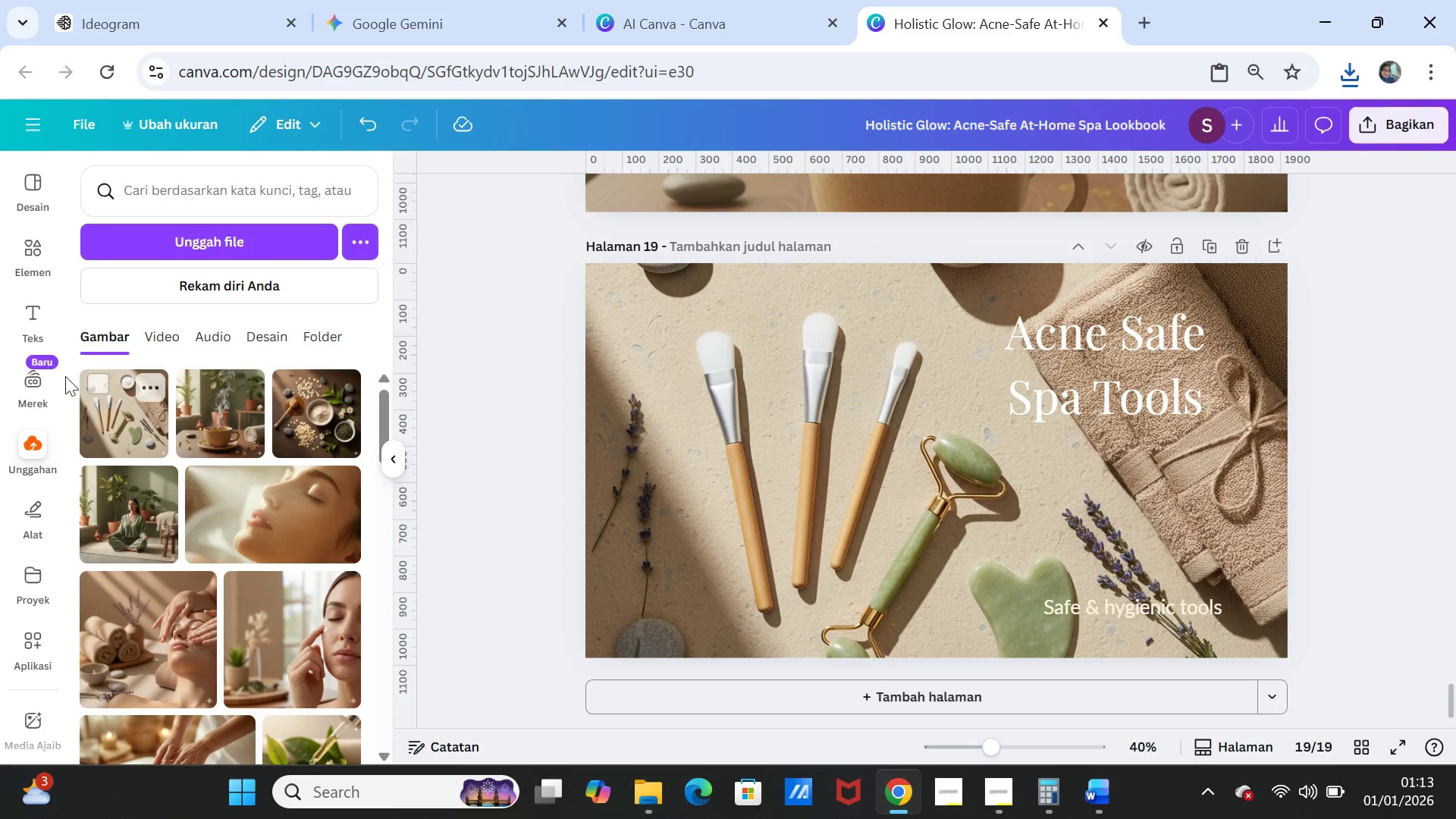 
left_click([23, 246])
 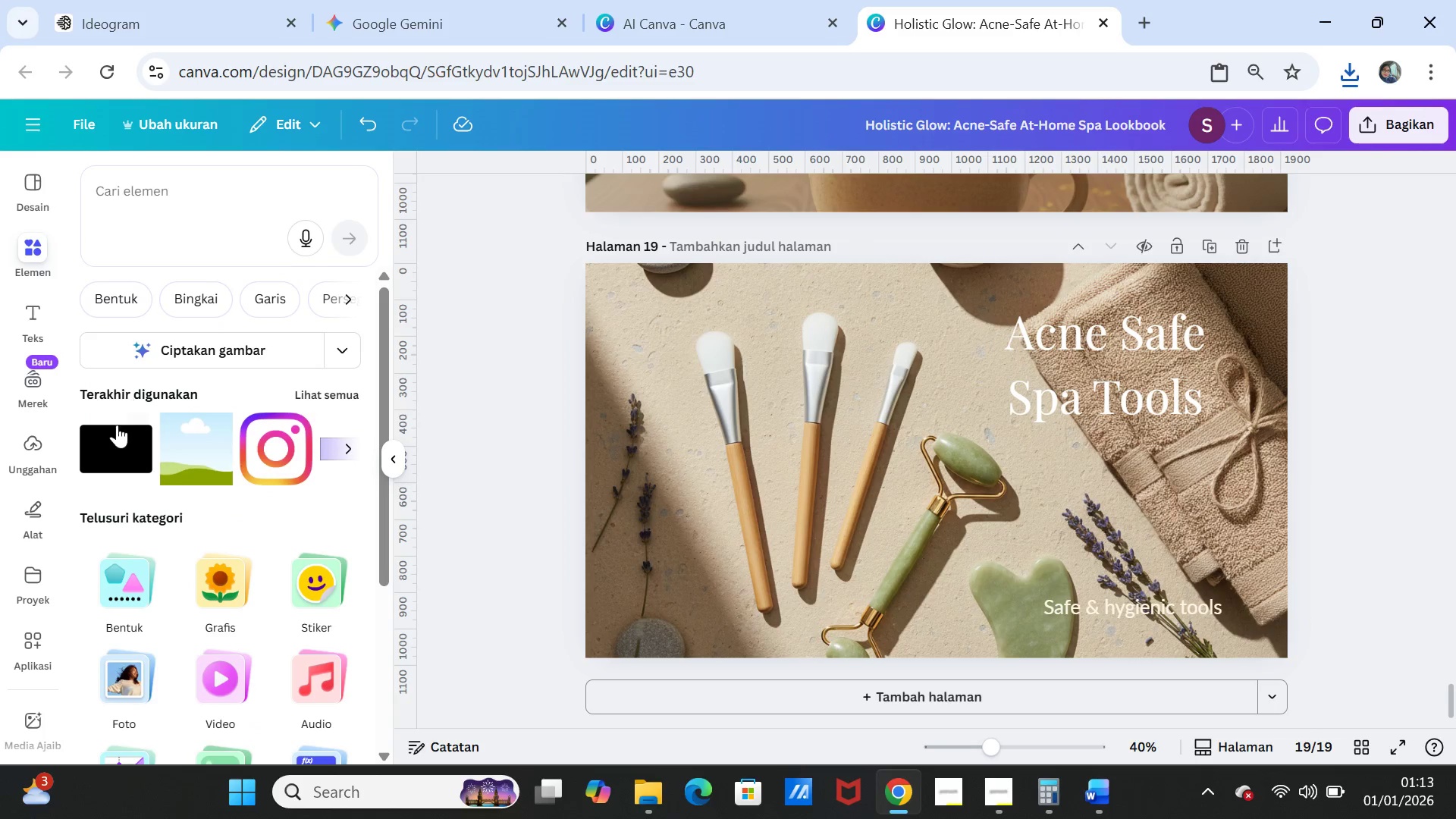 
left_click([115, 433])
 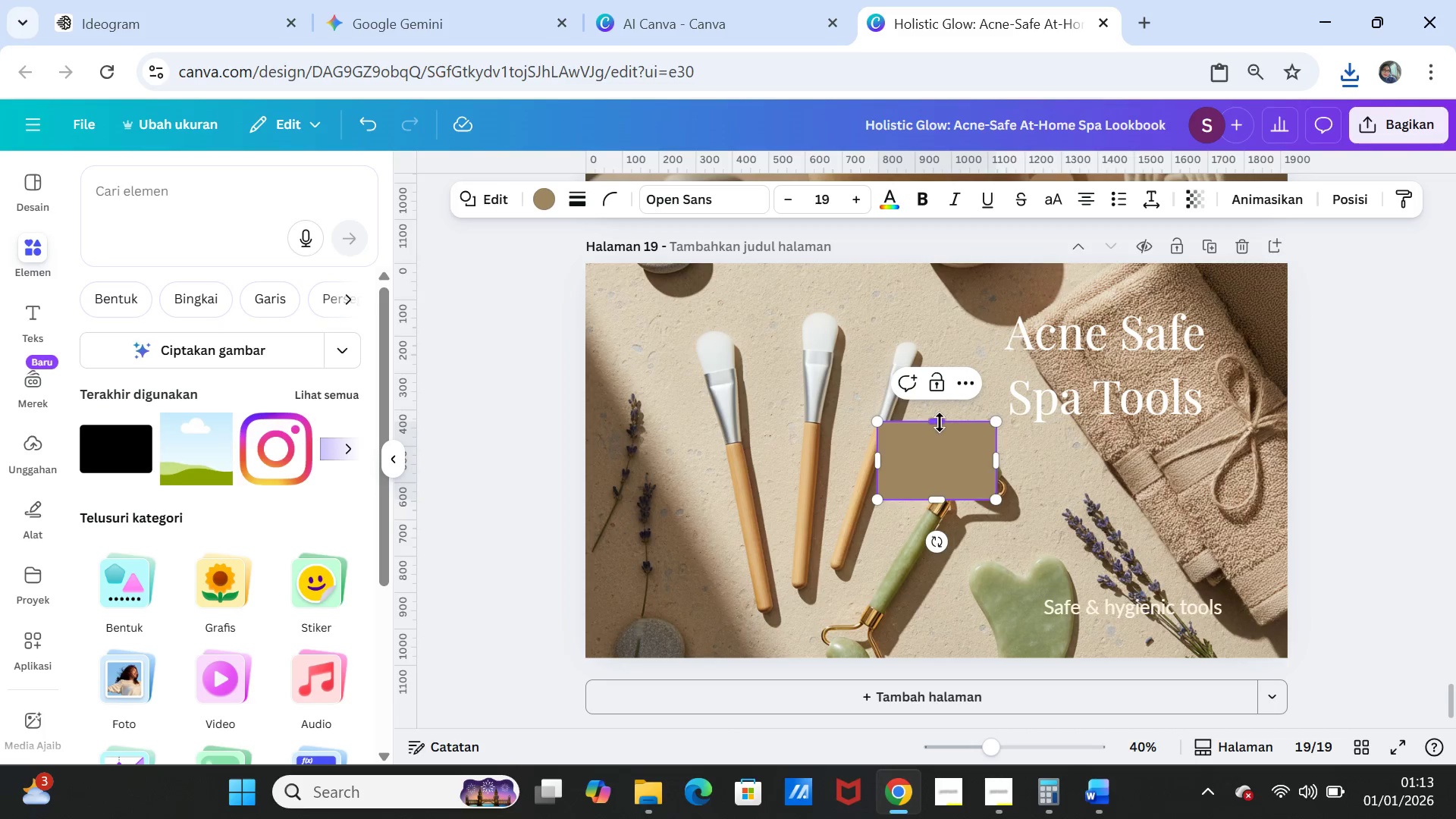 
left_click_drag(start_coordinate=[937, 421], to_coordinate=[937, 262])
 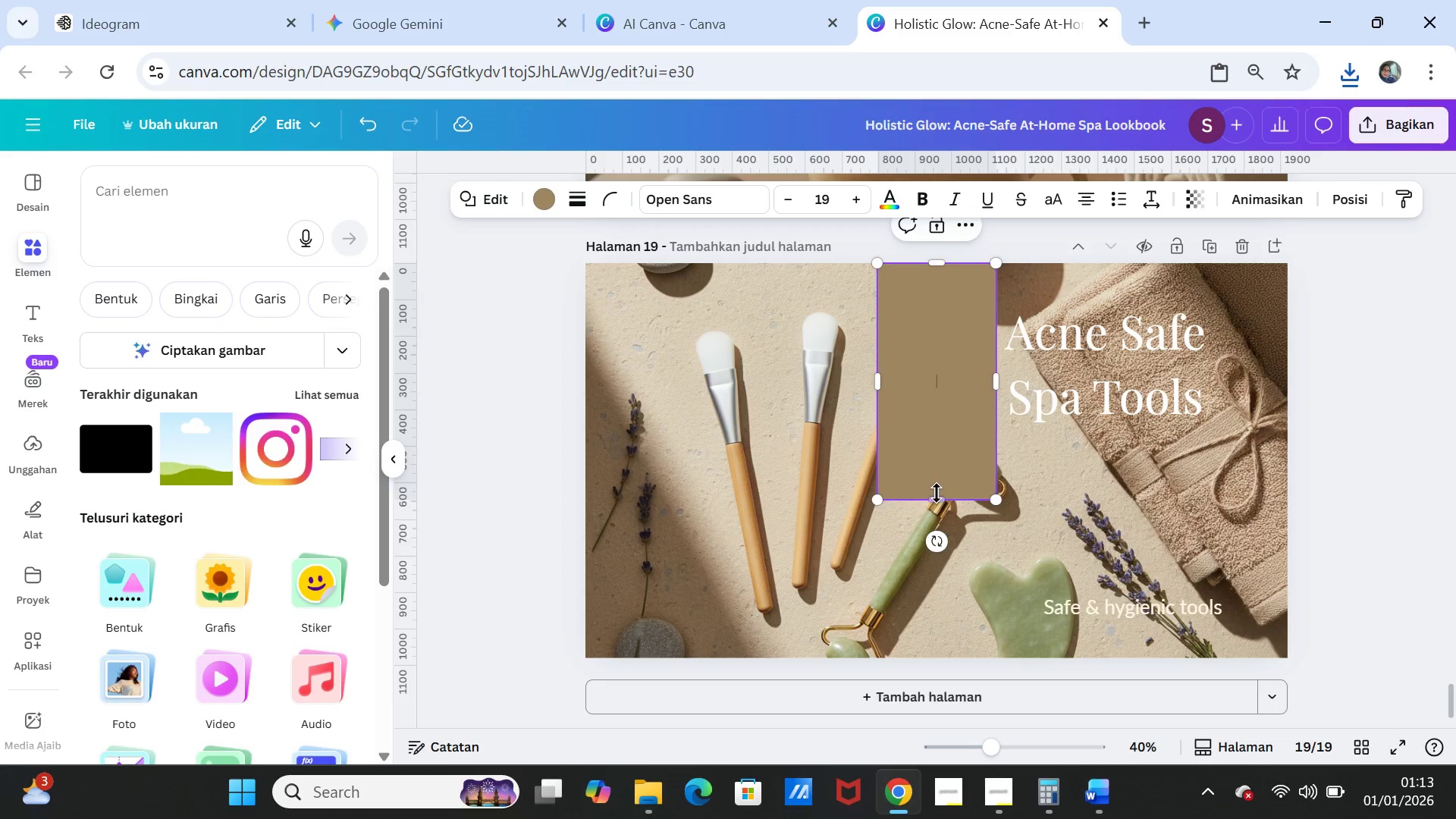 
left_click_drag(start_coordinate=[937, 493], to_coordinate=[924, 650])
 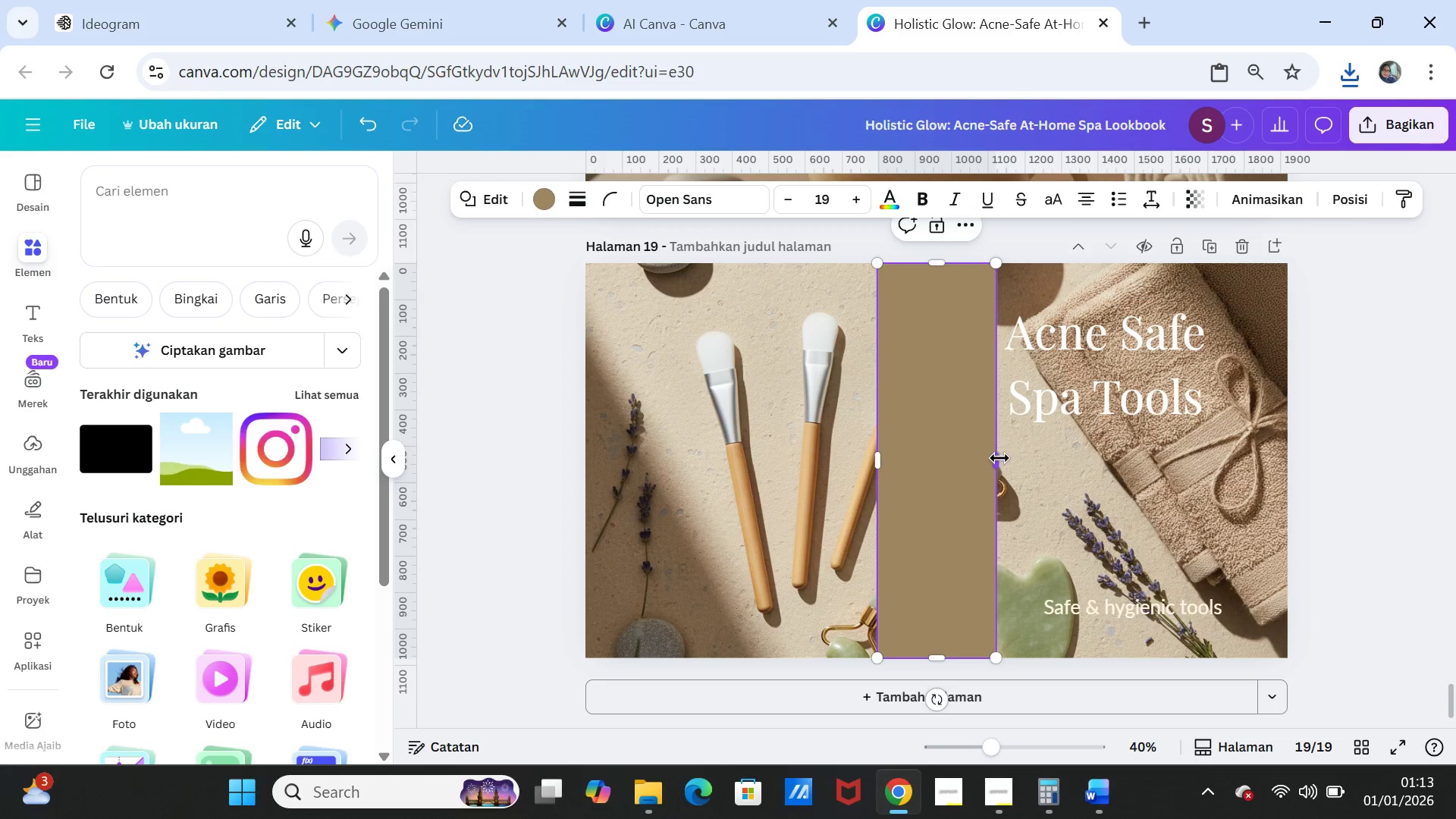 
left_click_drag(start_coordinate=[999, 459], to_coordinate=[1287, 459])
 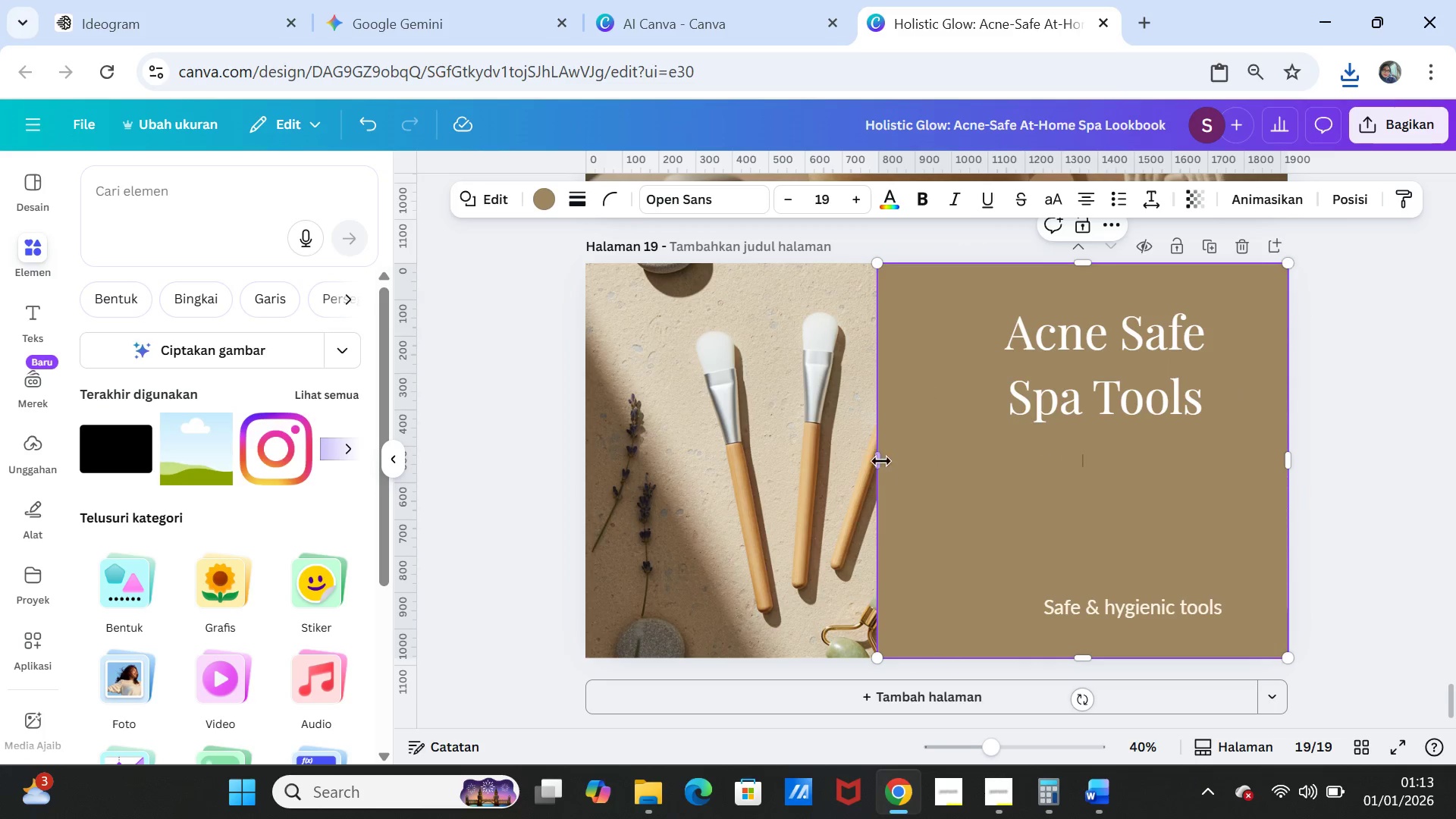 
left_click_drag(start_coordinate=[877, 461], to_coordinate=[588, 469])
 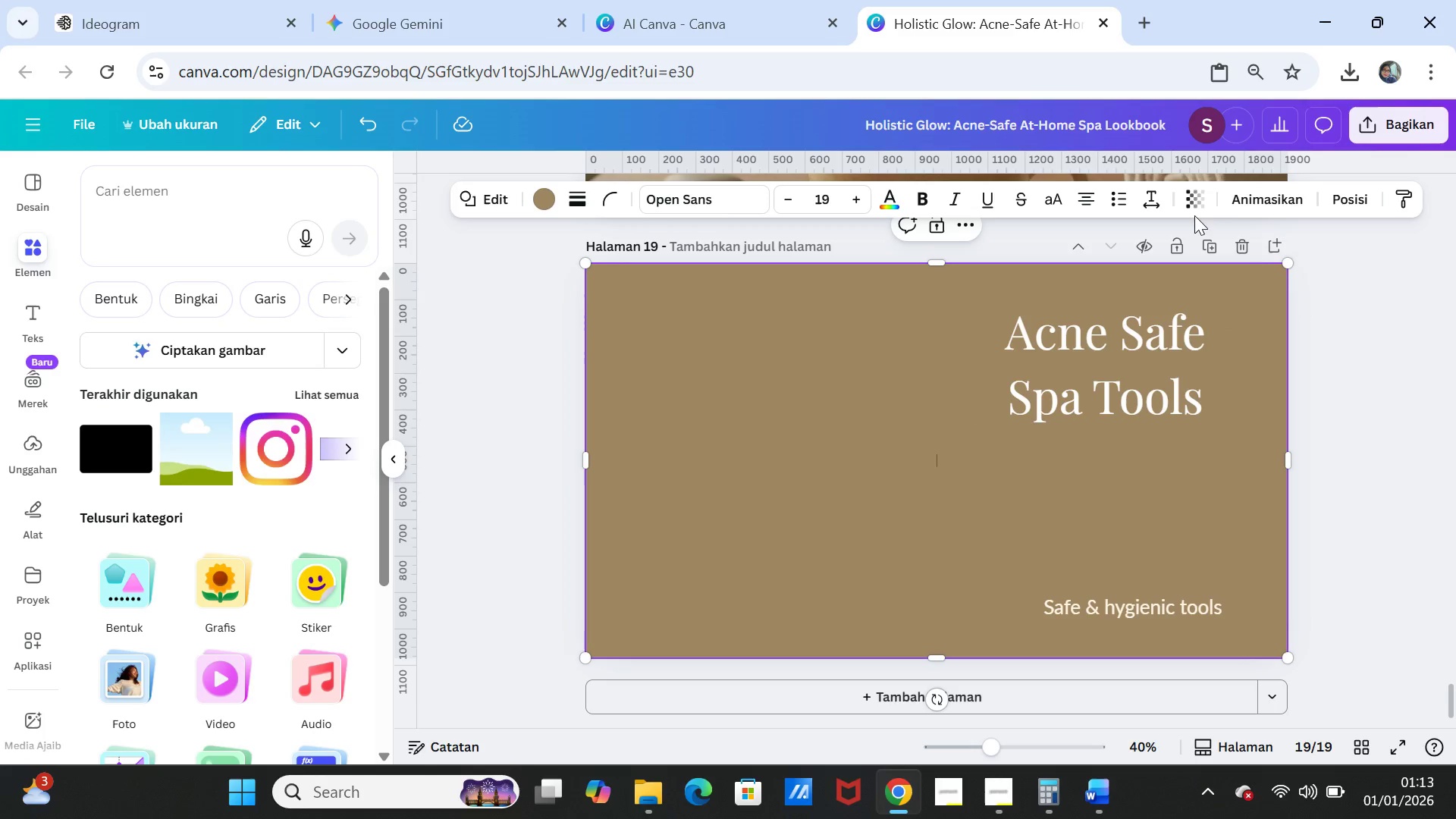 
left_click([1196, 197])
 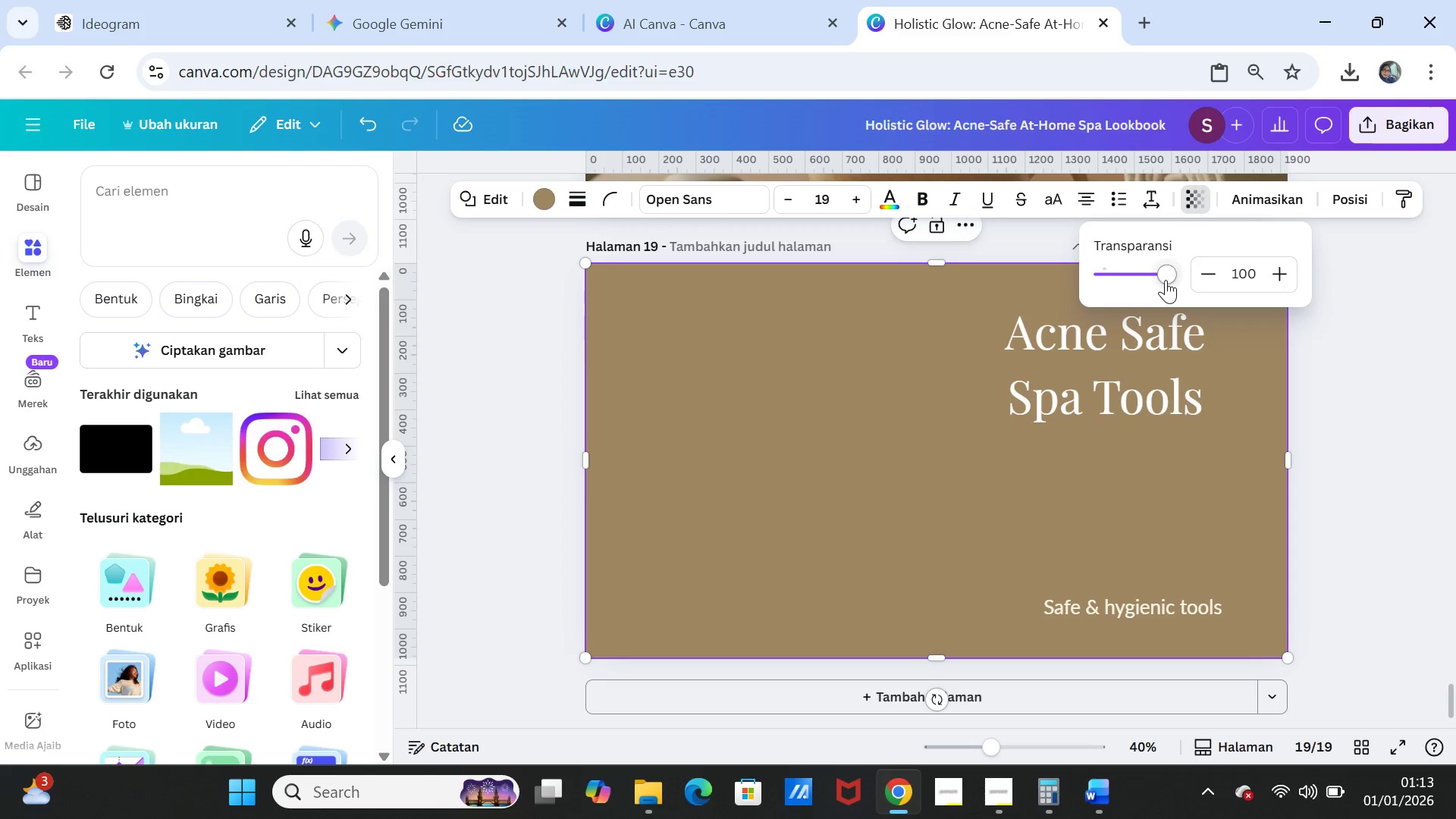 
left_click_drag(start_coordinate=[1164, 276], to_coordinate=[1112, 272])
 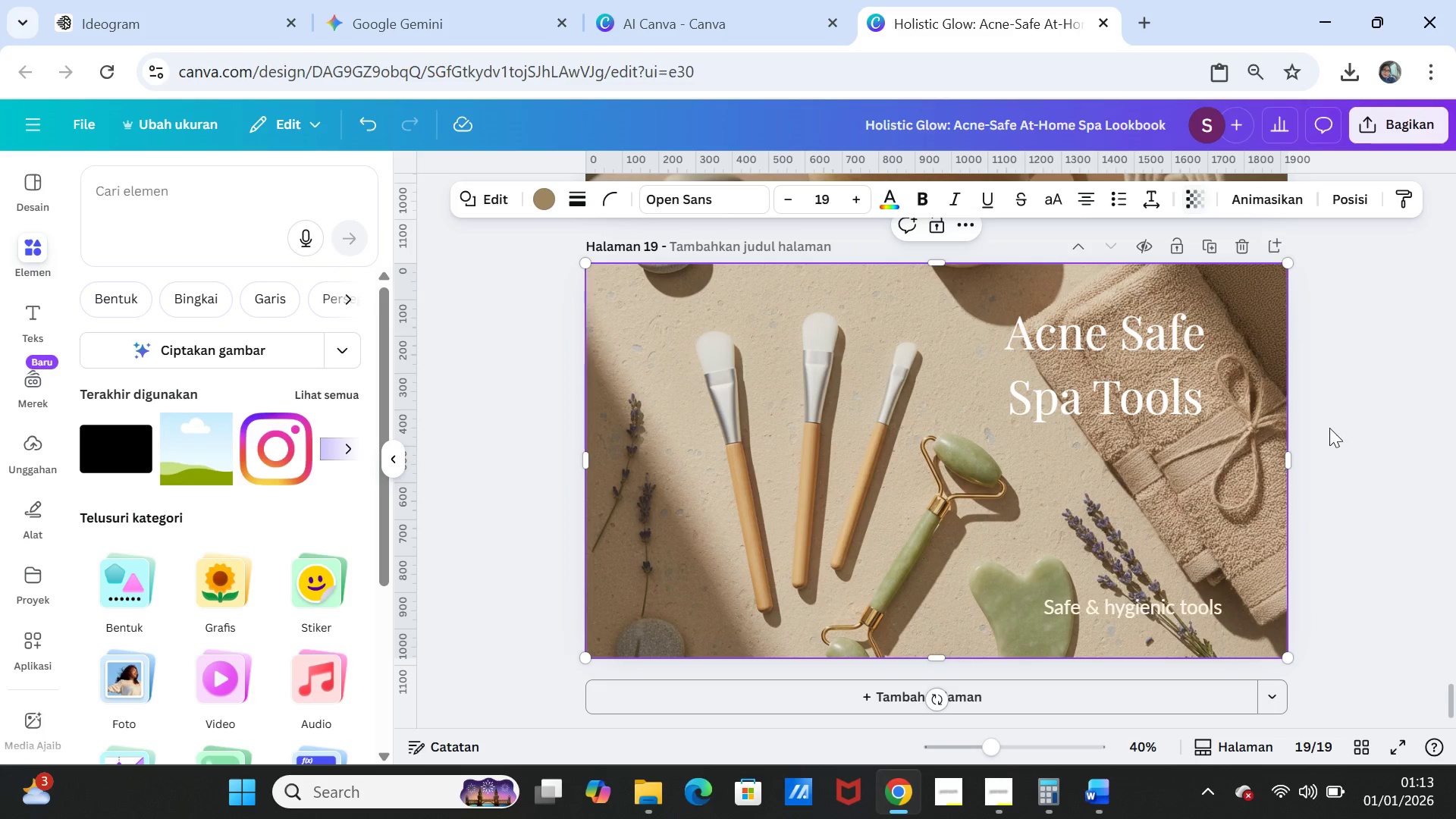 
double_click([1321, 451])
 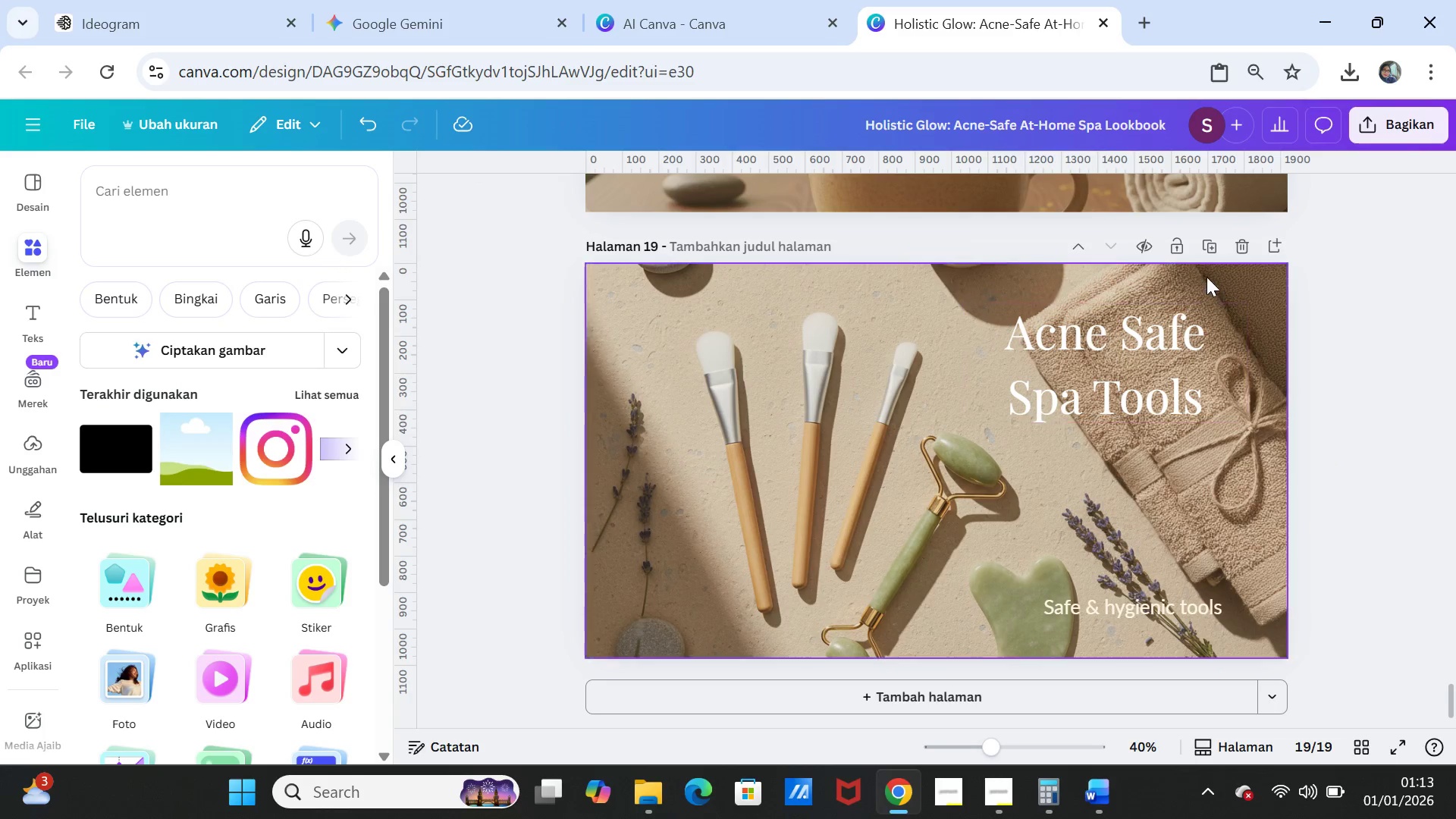 
left_click([1210, 249])
 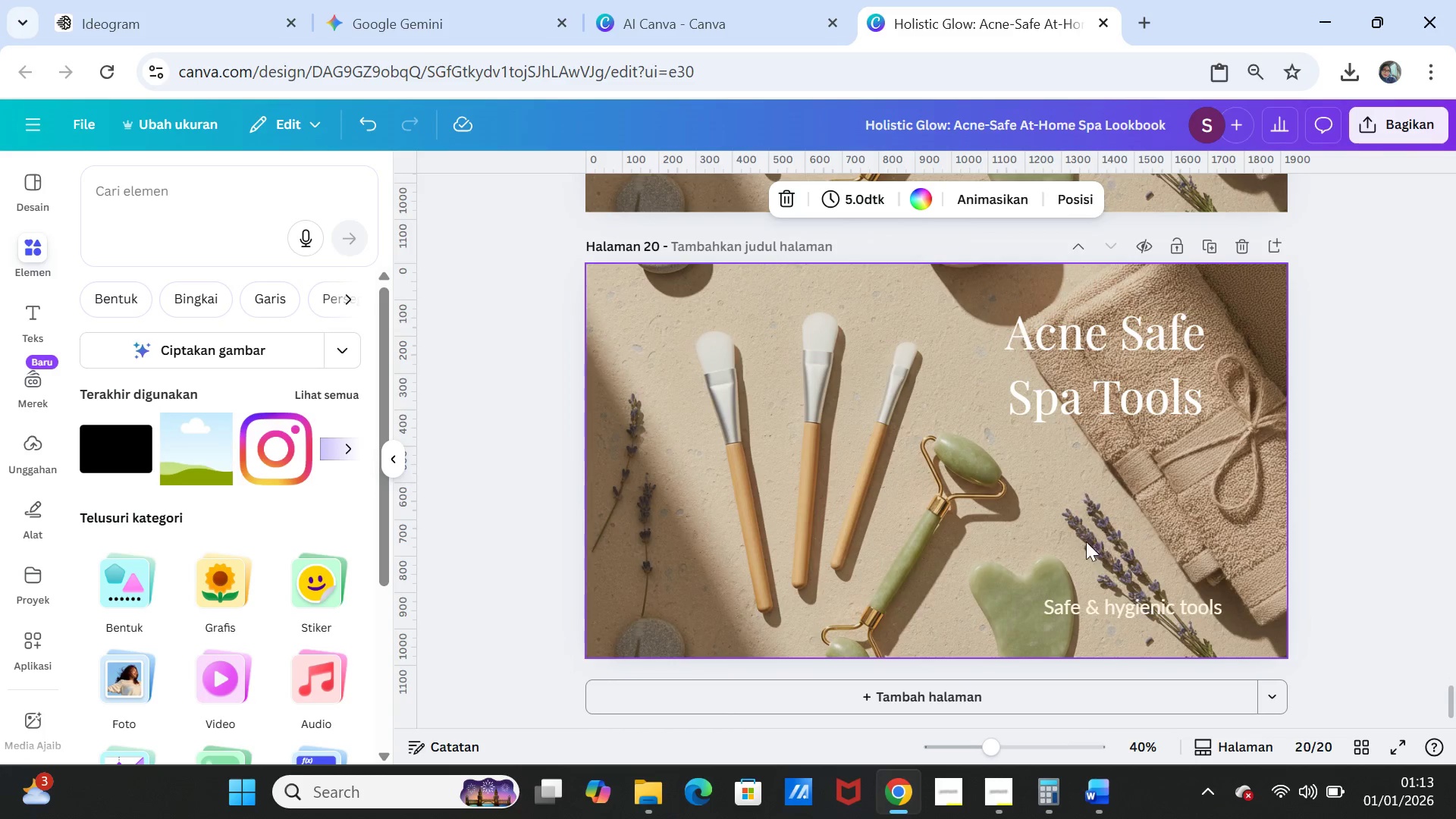 
left_click([1060, 521])
 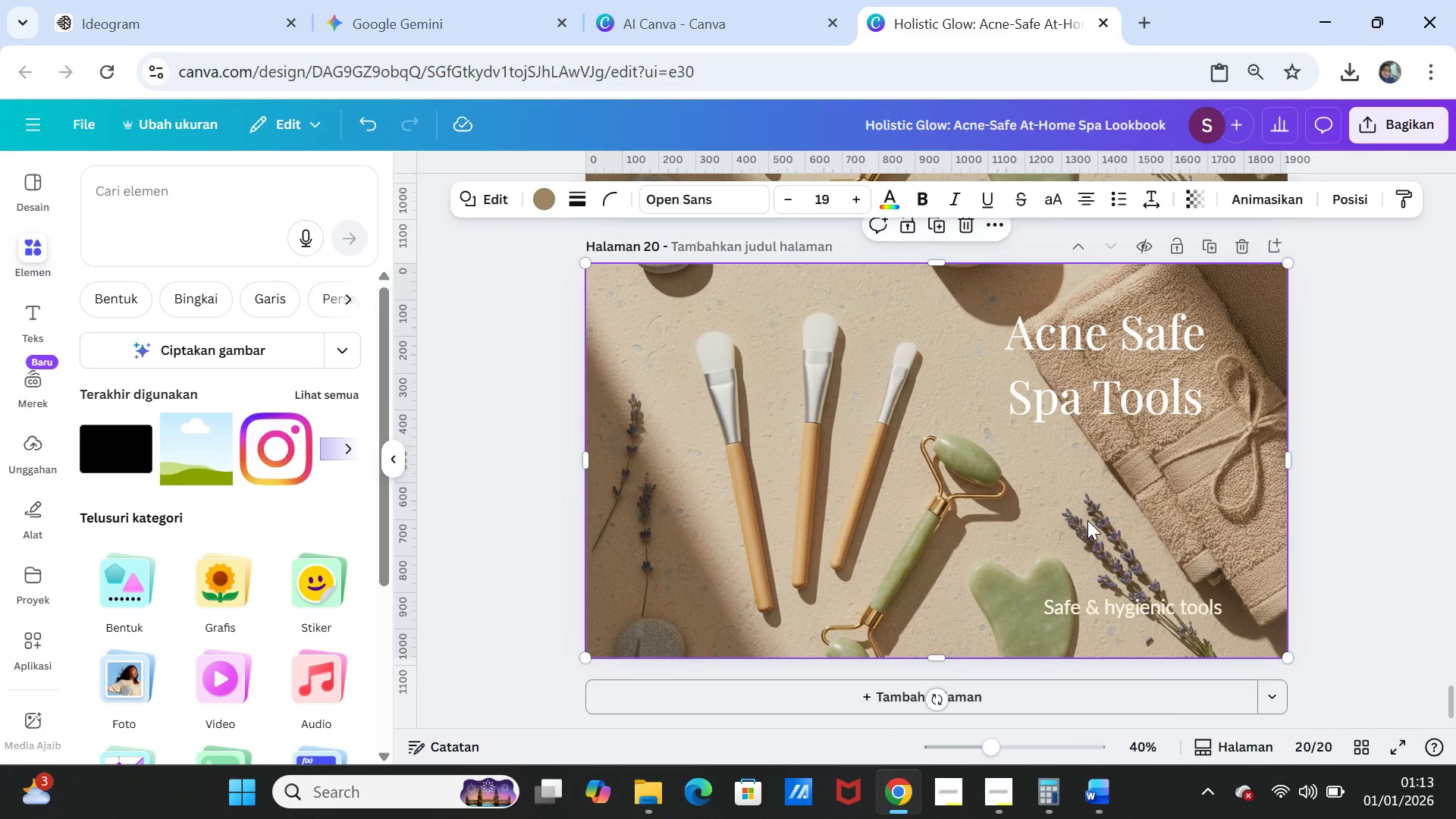 
key(Delete)
 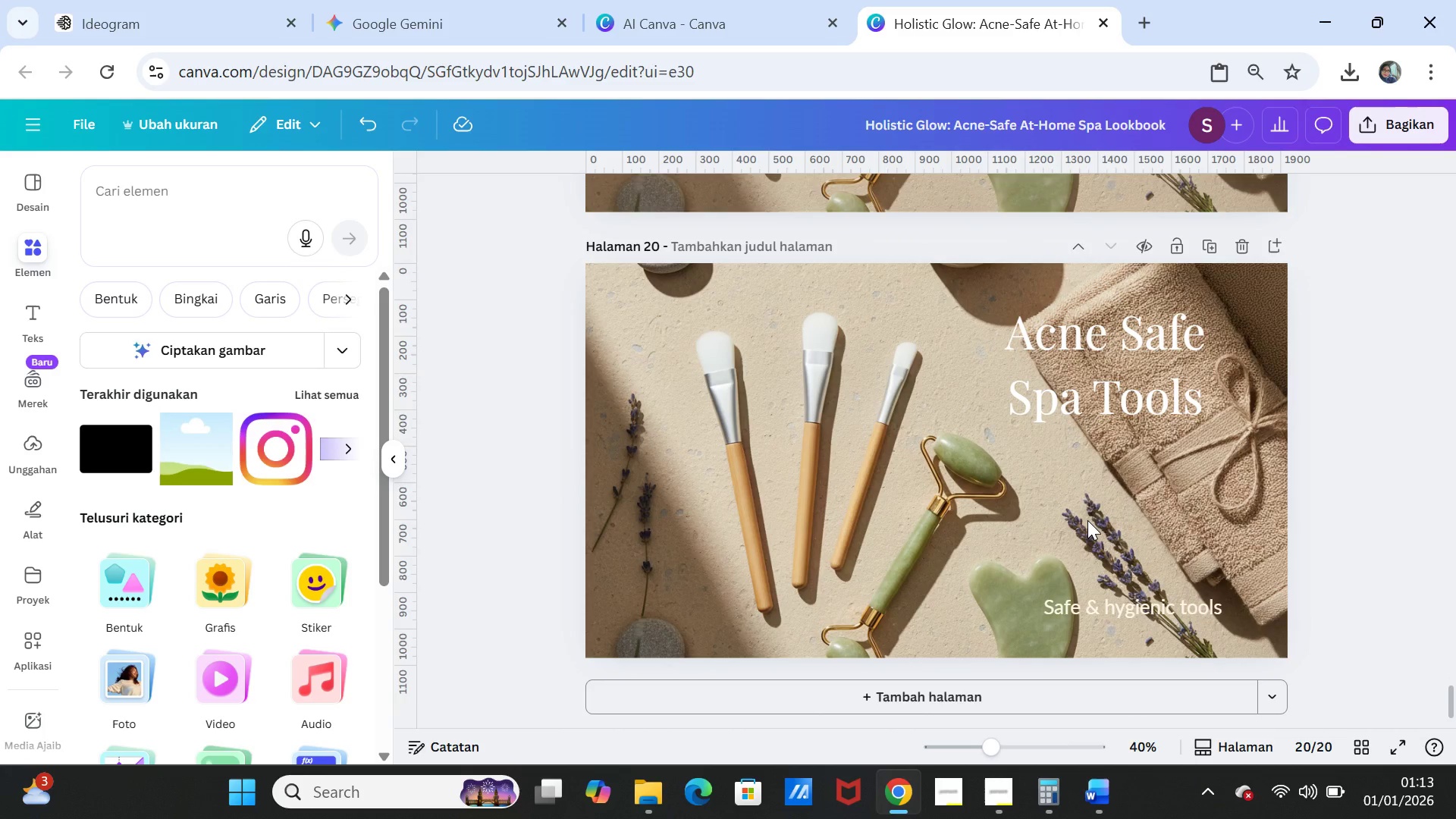 
left_click([1087, 520])
 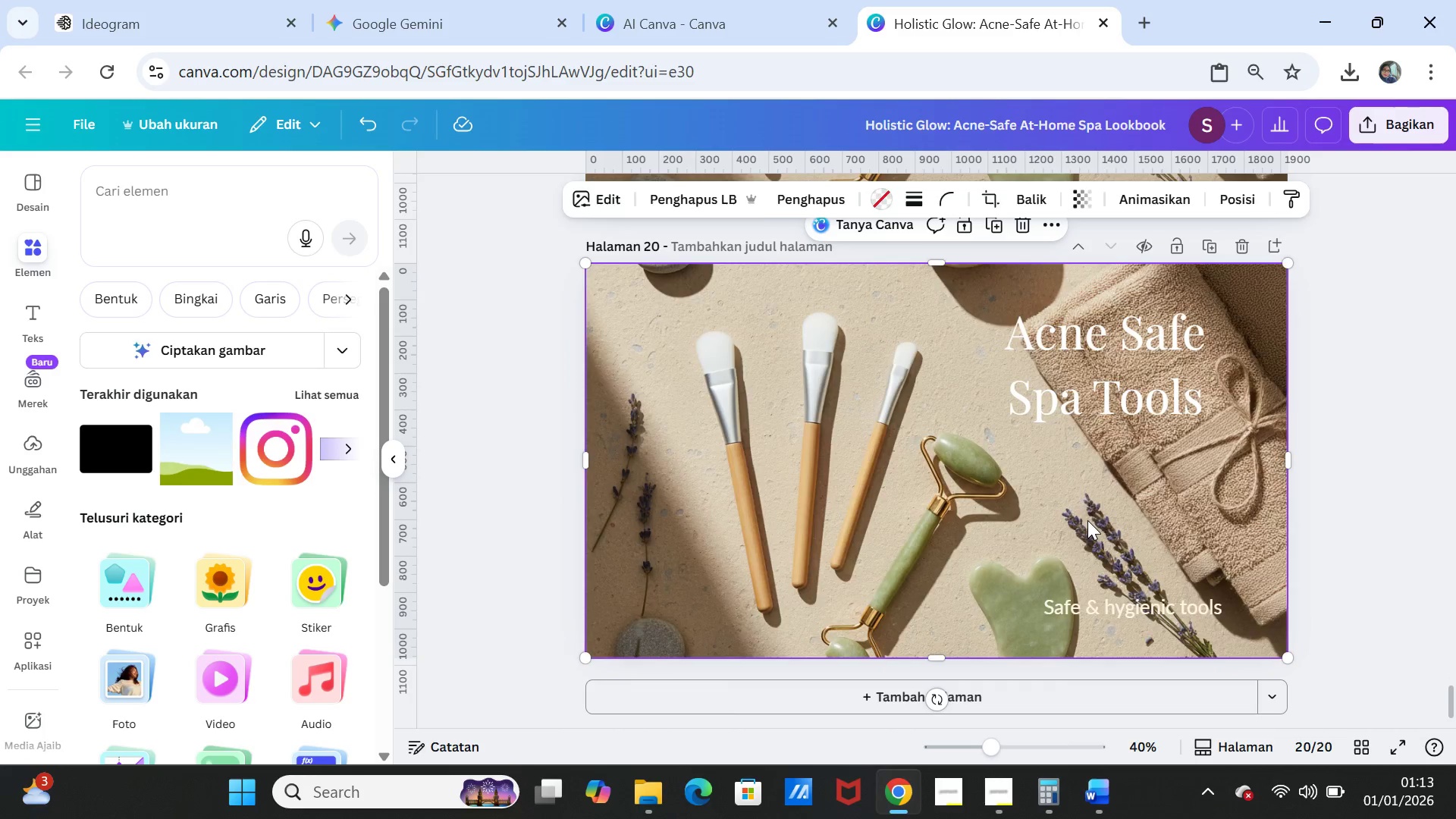 
key(Delete)
 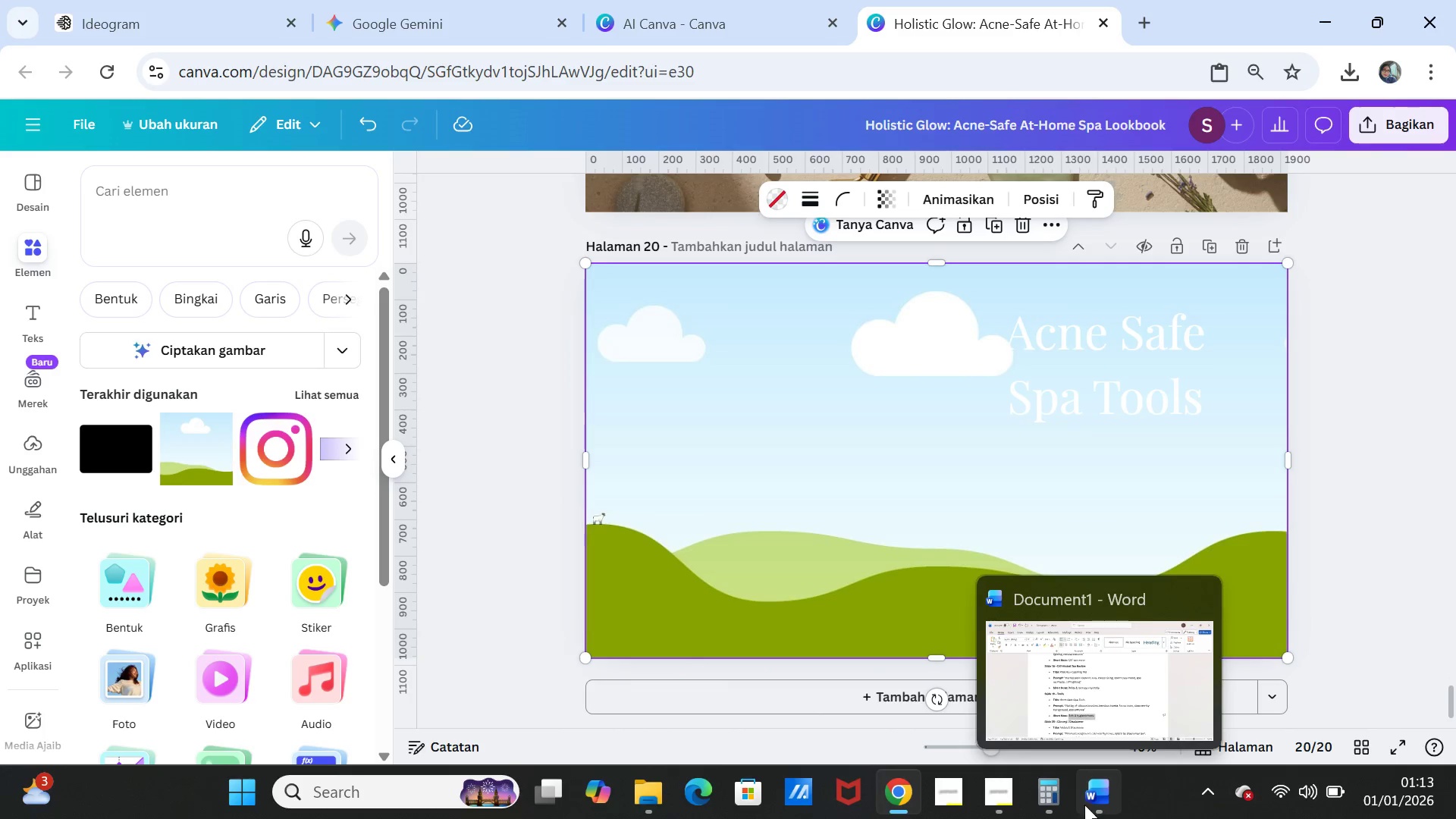 
left_click([1108, 792])
 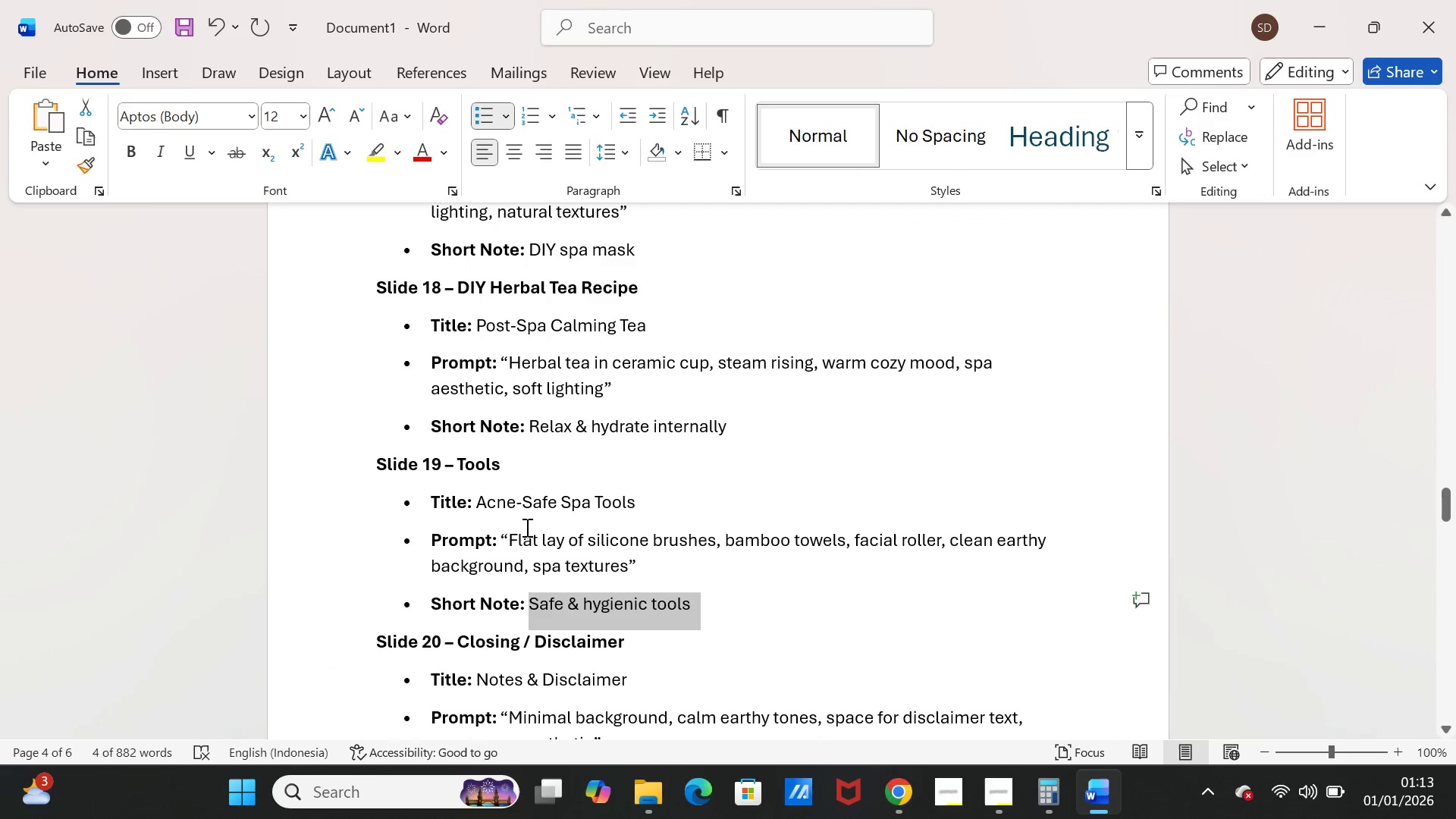 
scroll: coordinate [526, 526], scroll_direction: down, amount: 2.0
 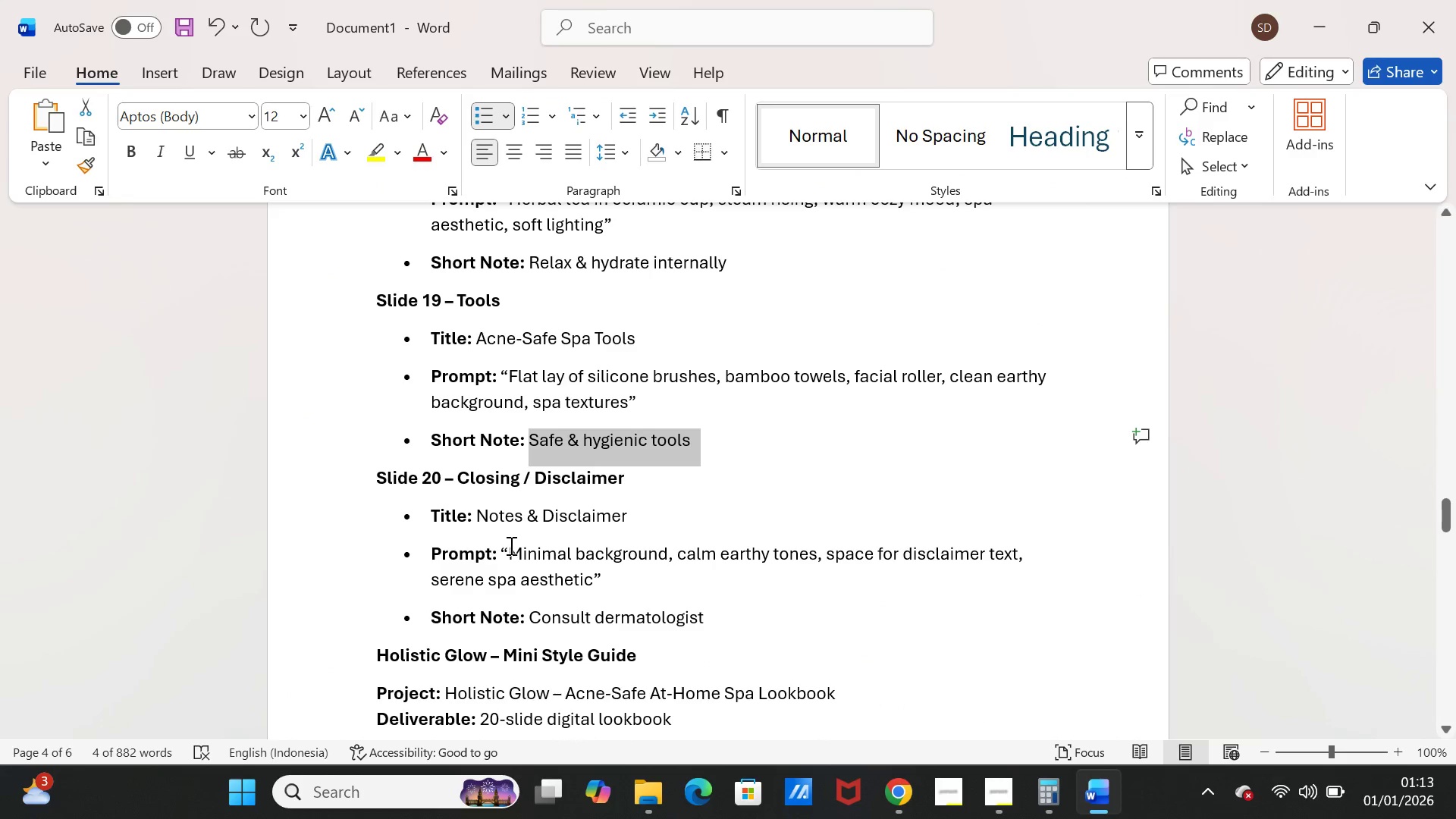 
left_click_drag(start_coordinate=[509, 545], to_coordinate=[570, 573])
 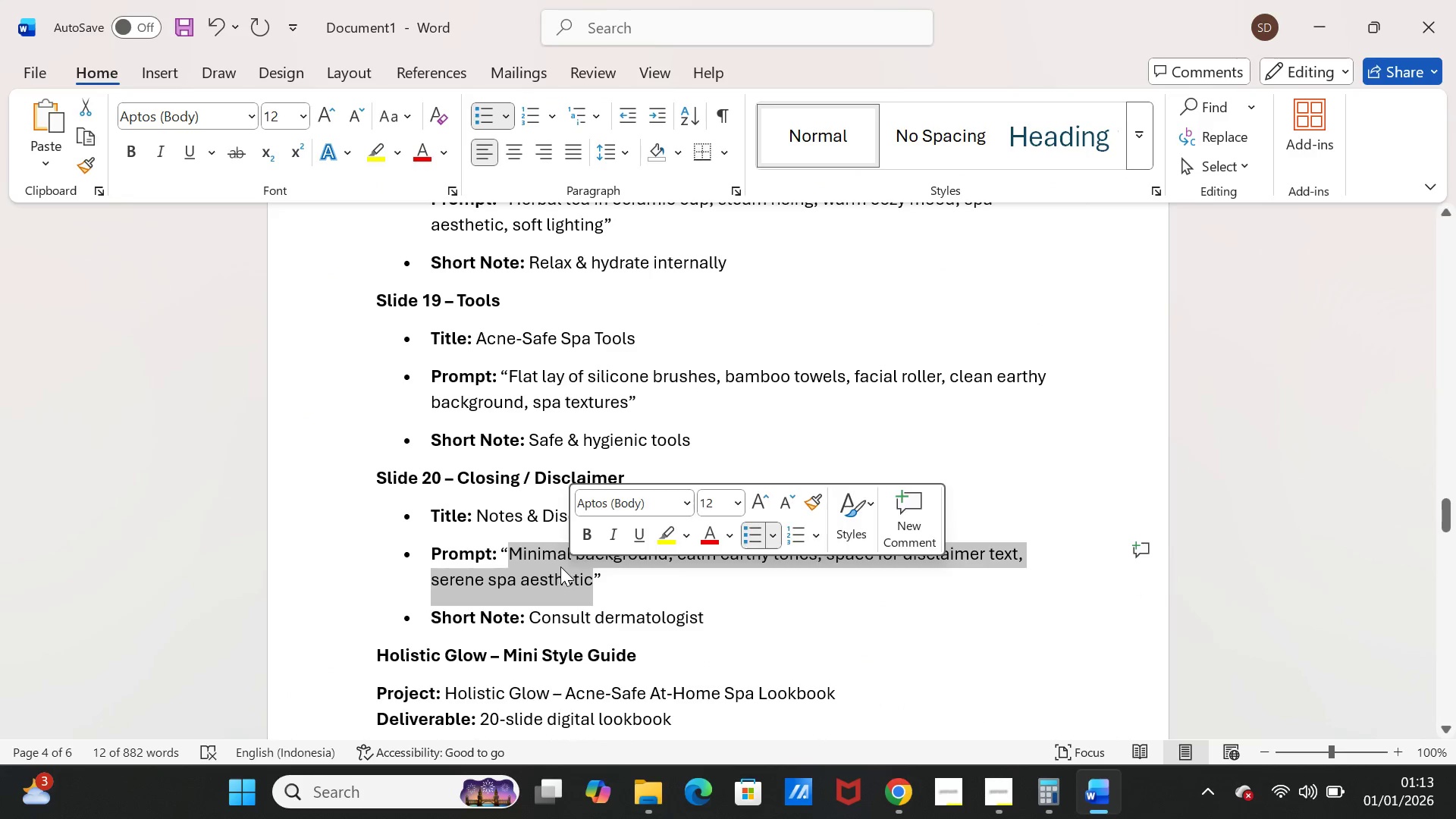 
key(Control+ControlLeft)
 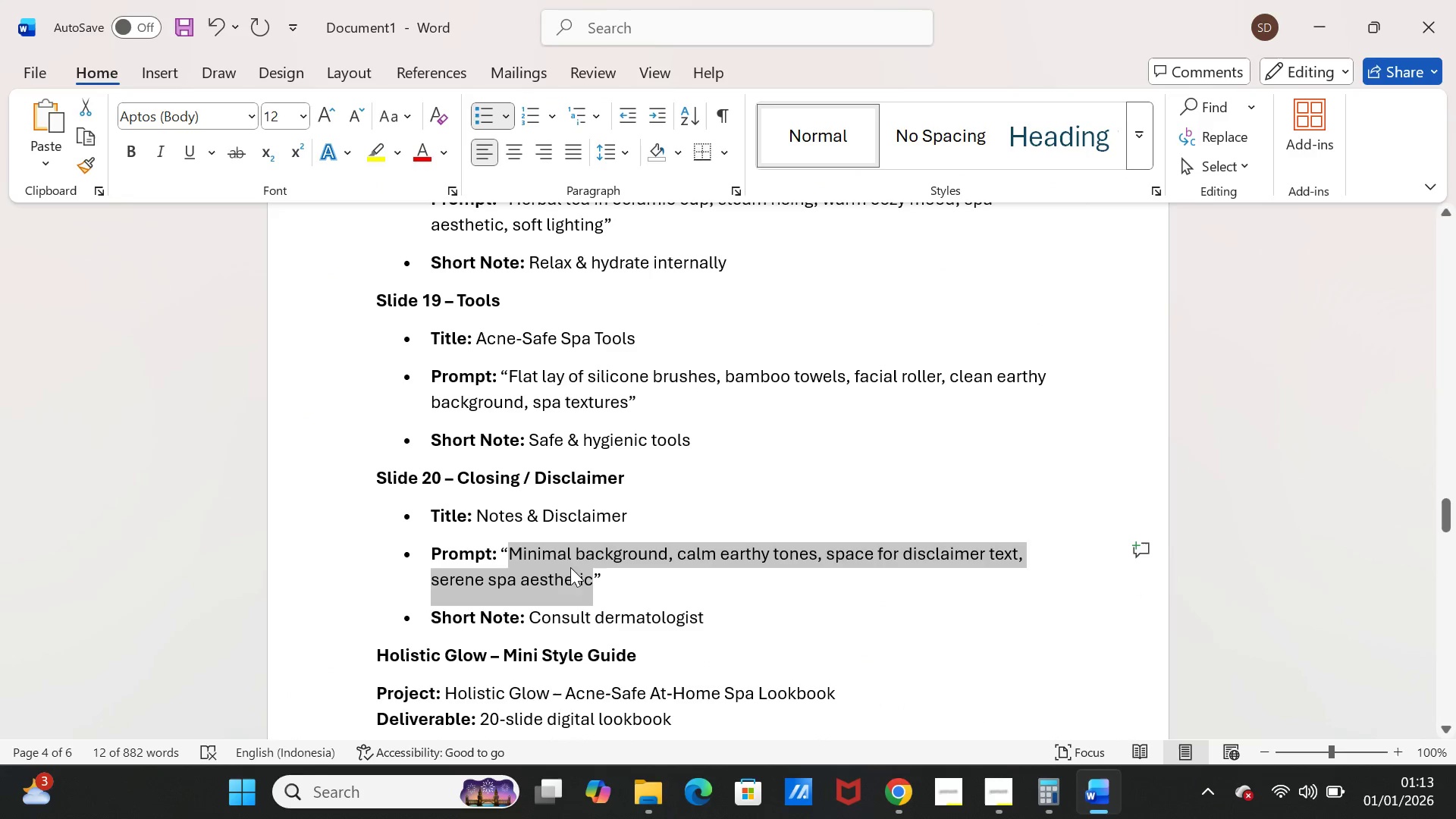 
key(Control+C)
 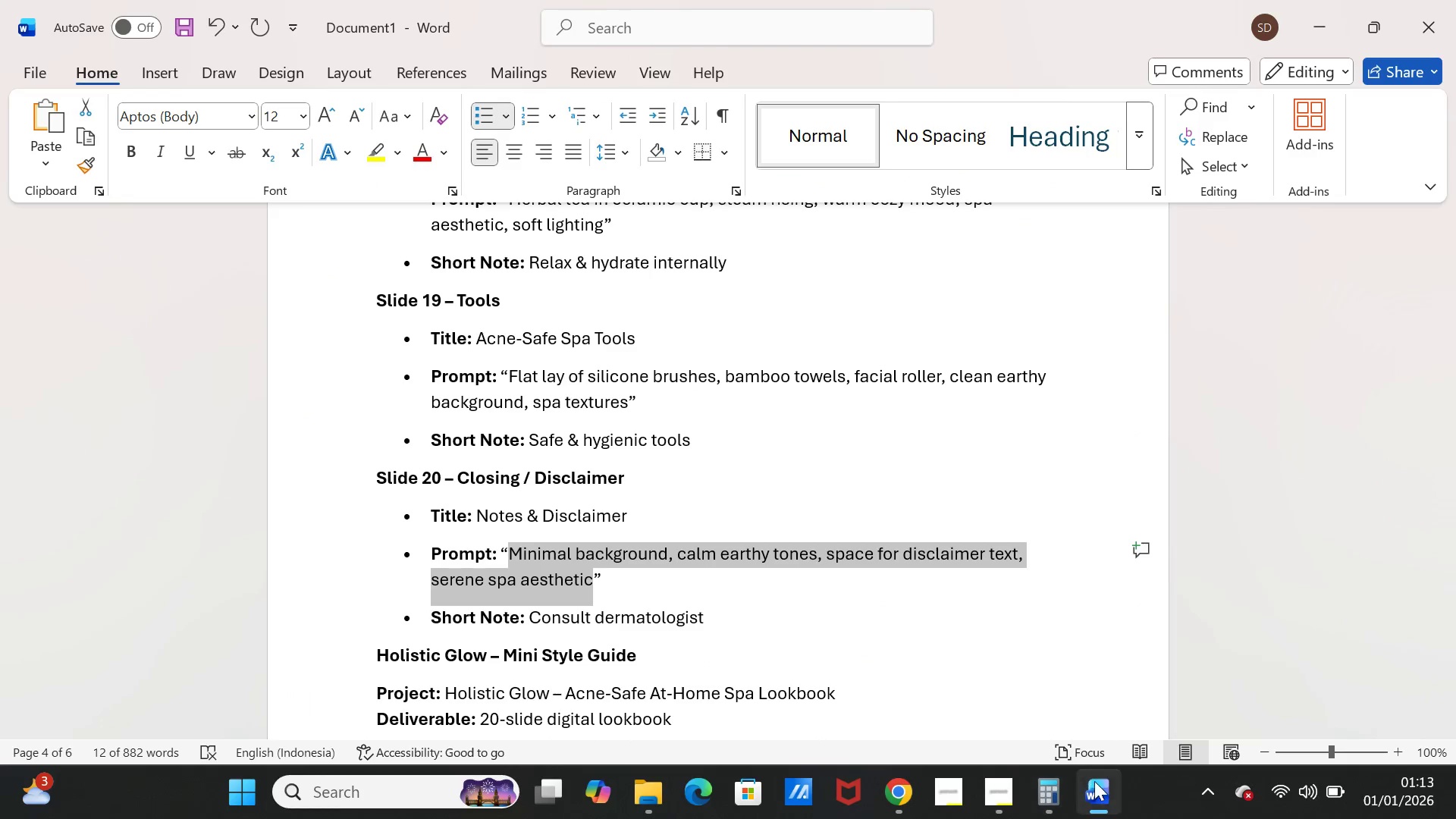 
left_click([1096, 782])
 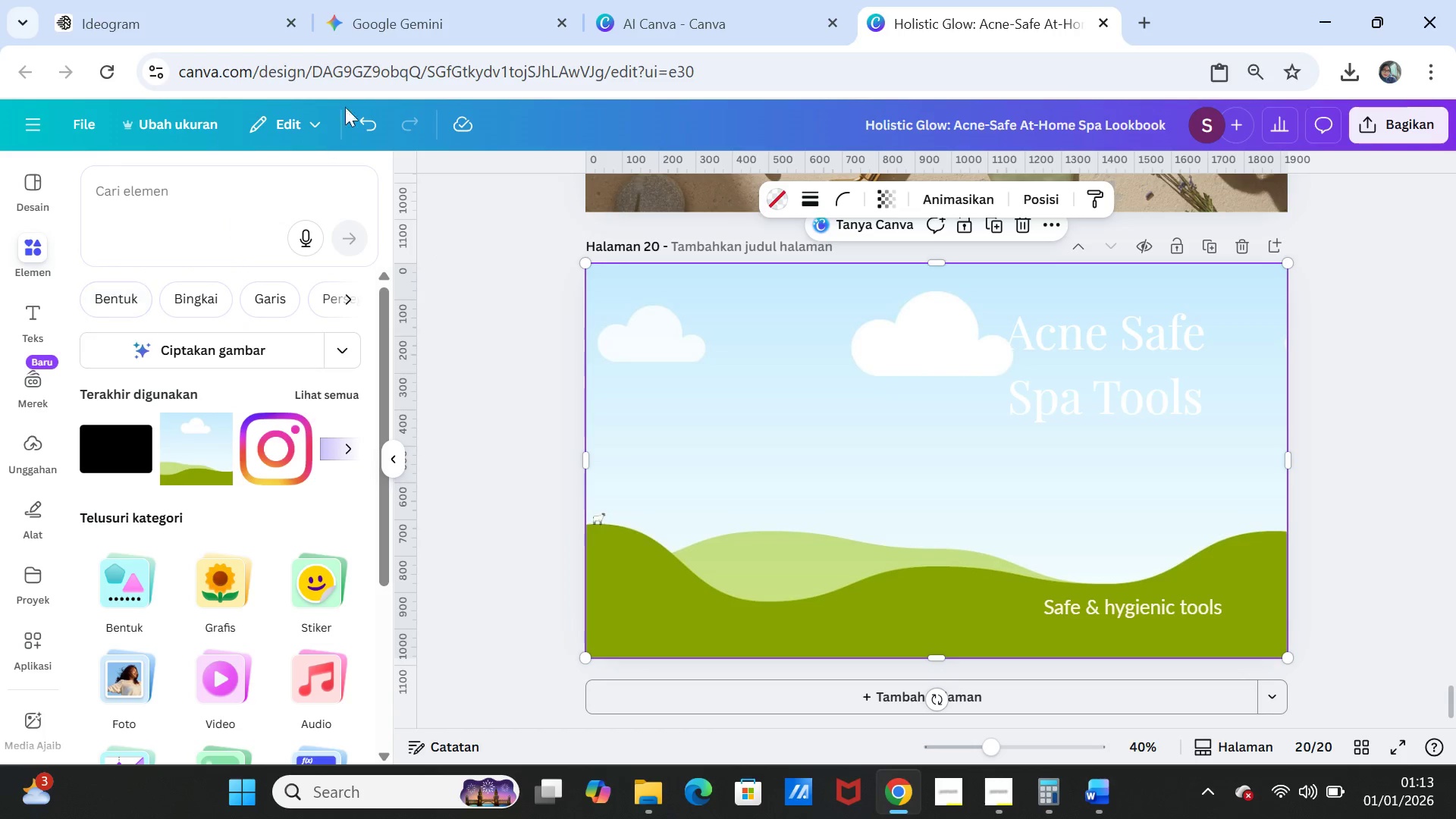 
left_click([350, 34])
 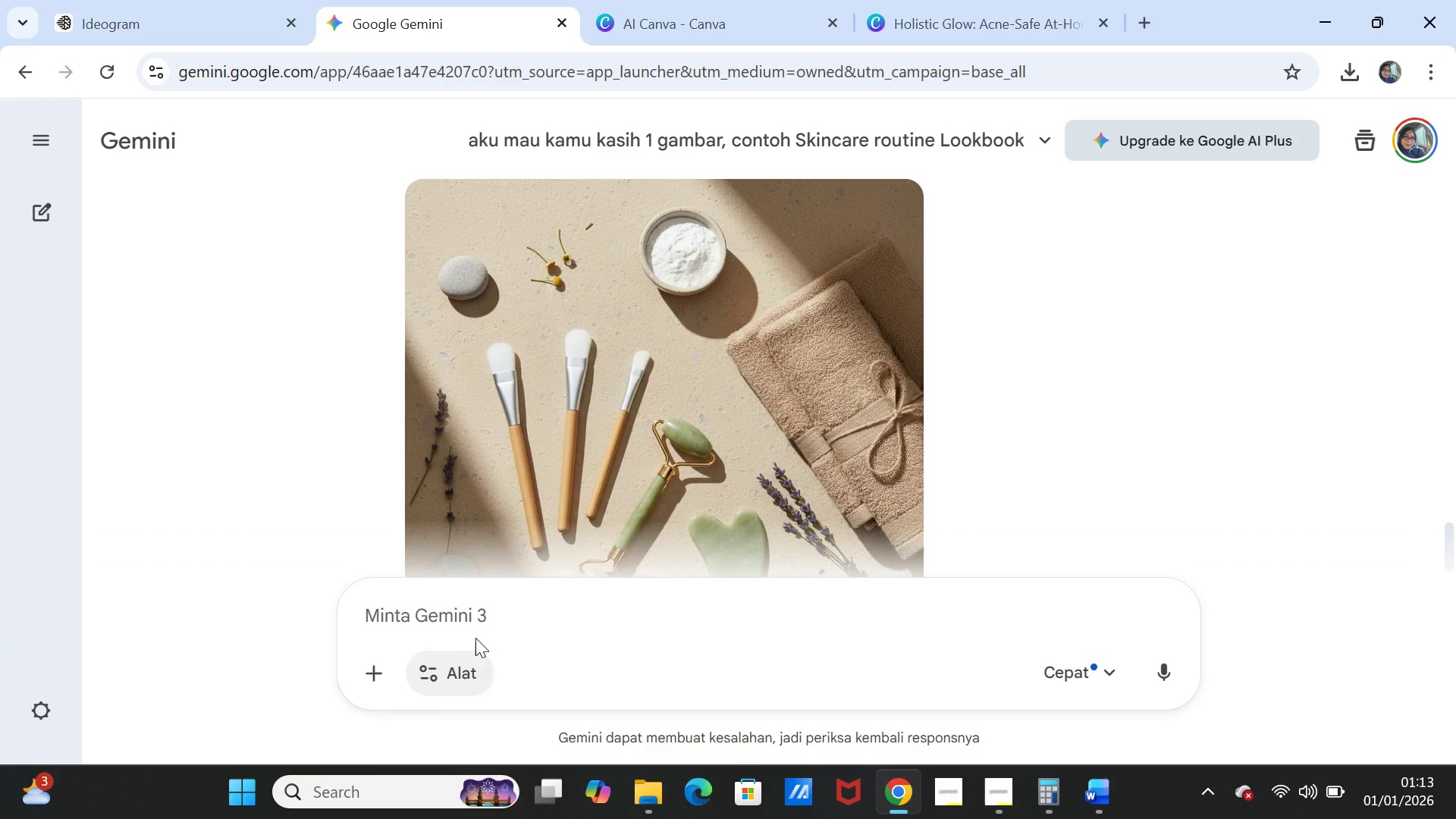 
left_click([476, 623])
 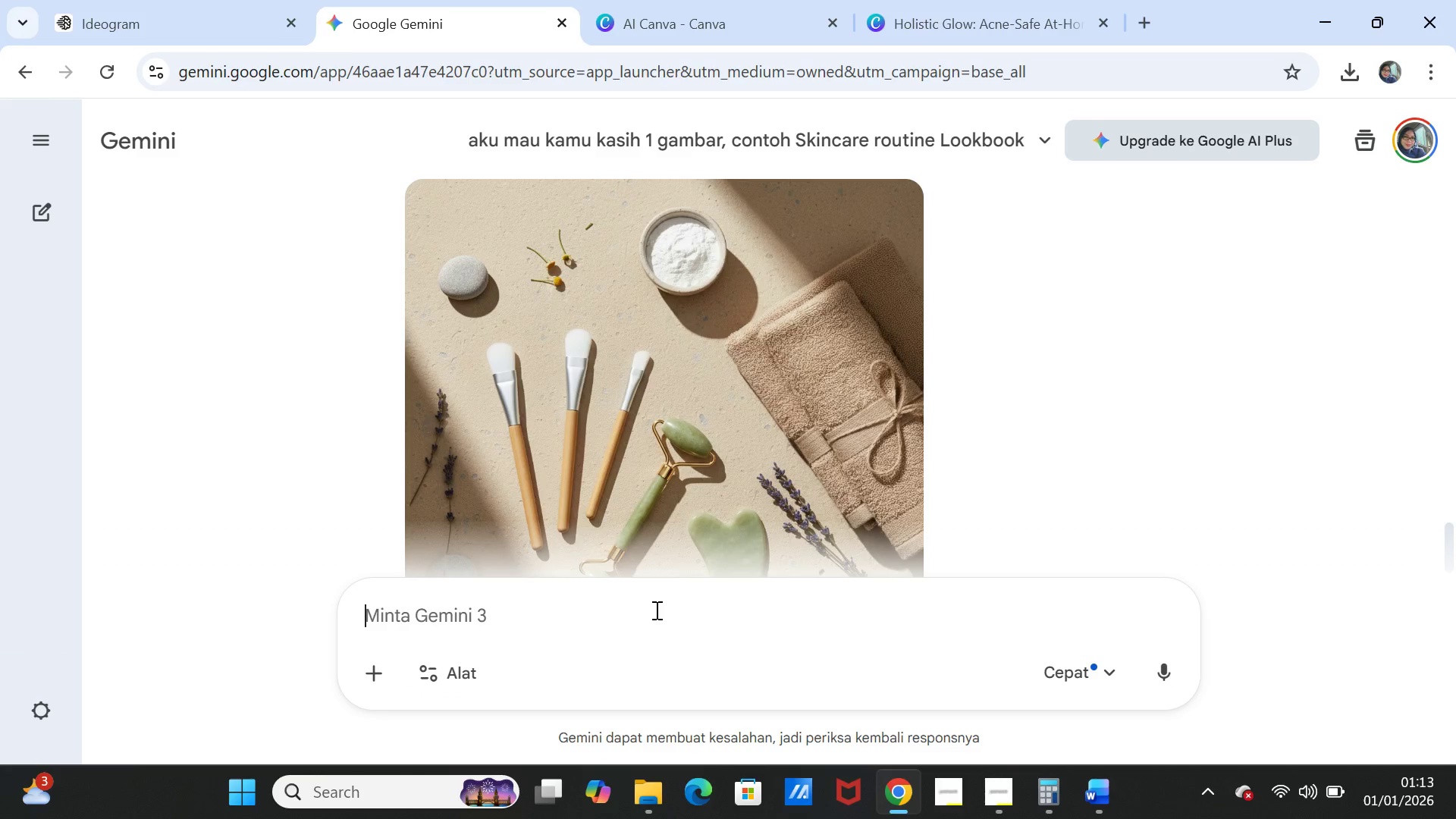 
key(Control+ControlLeft)
 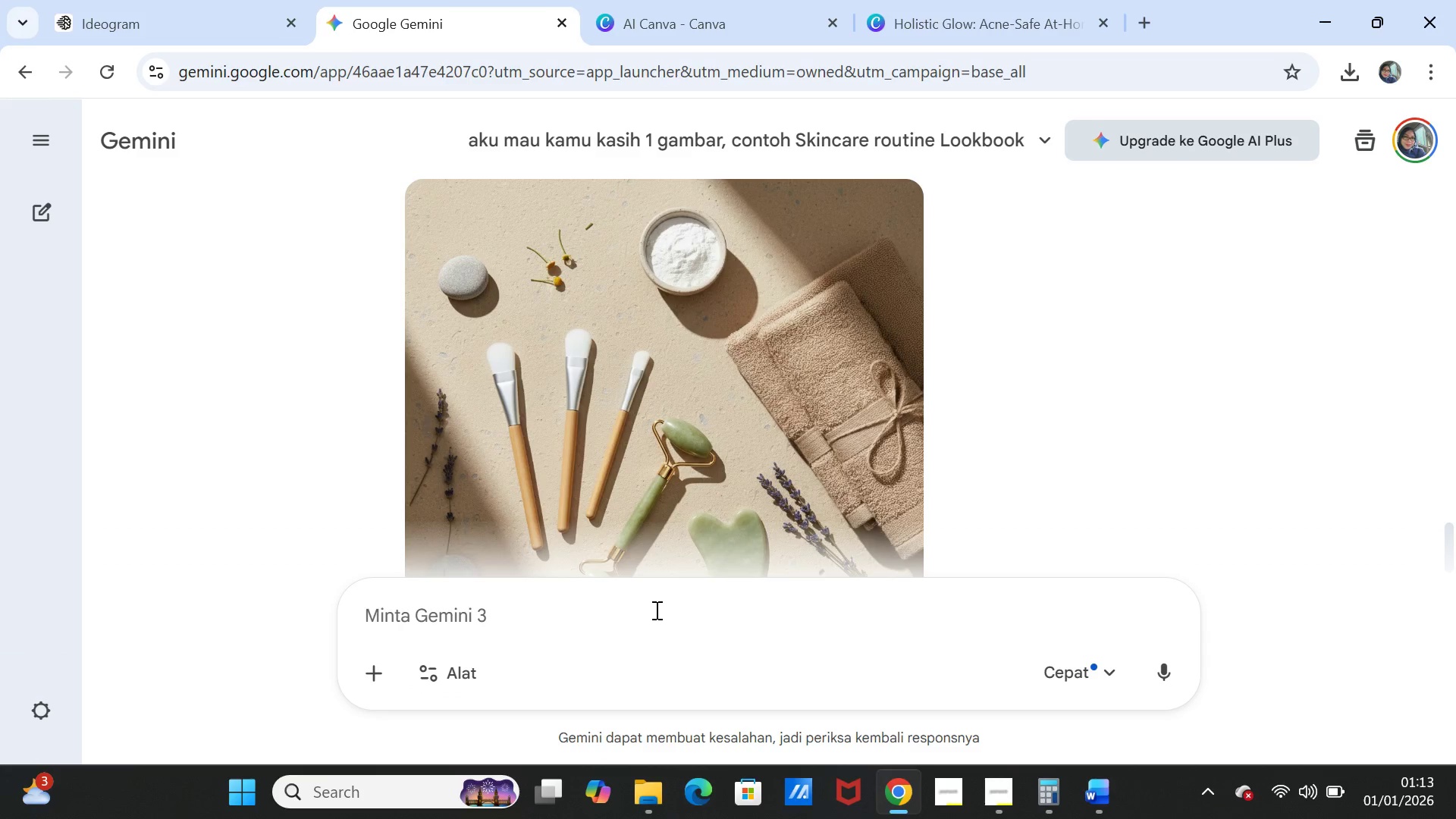 
key(Control+V)
 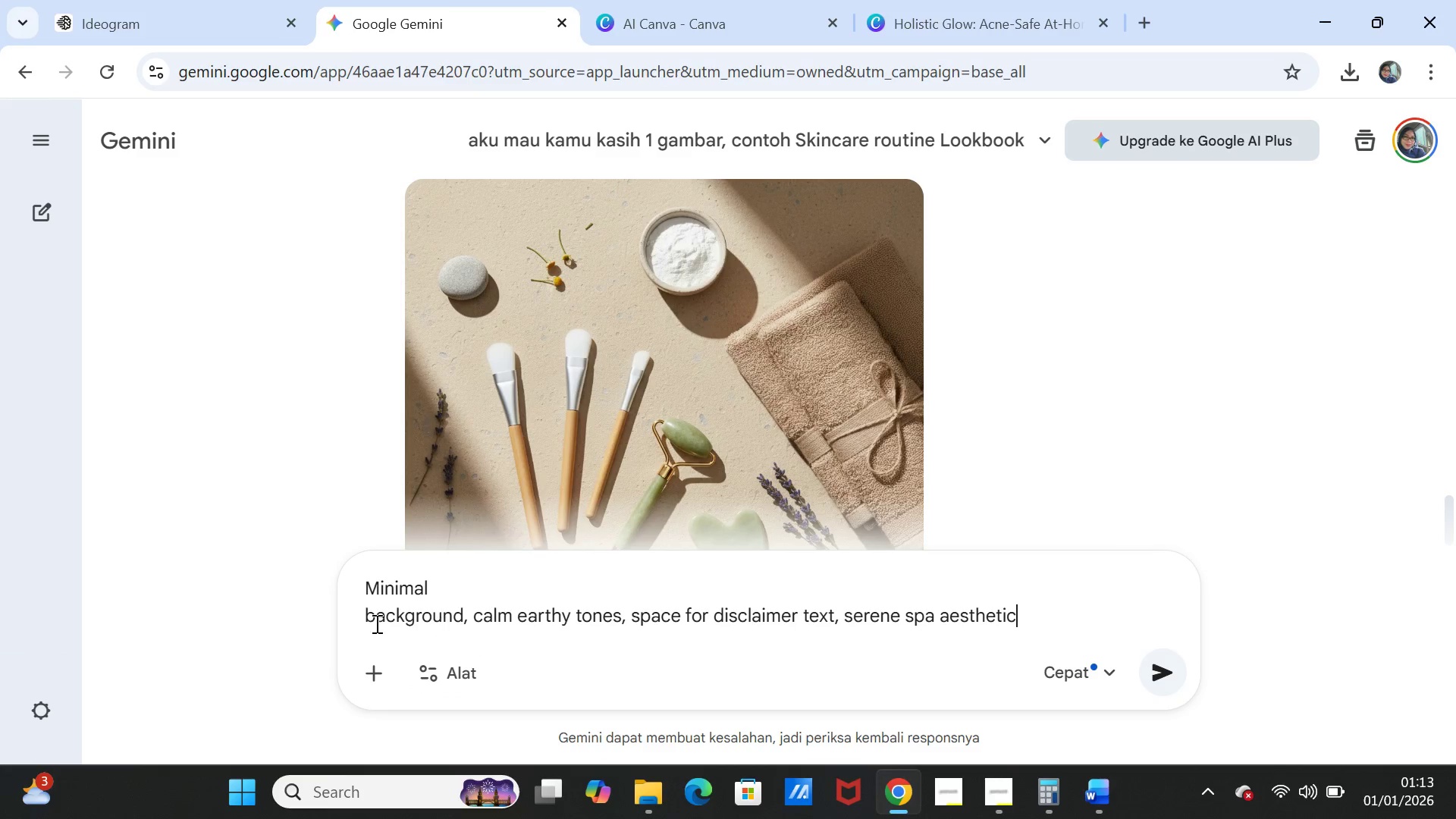 
left_click([366, 617])
 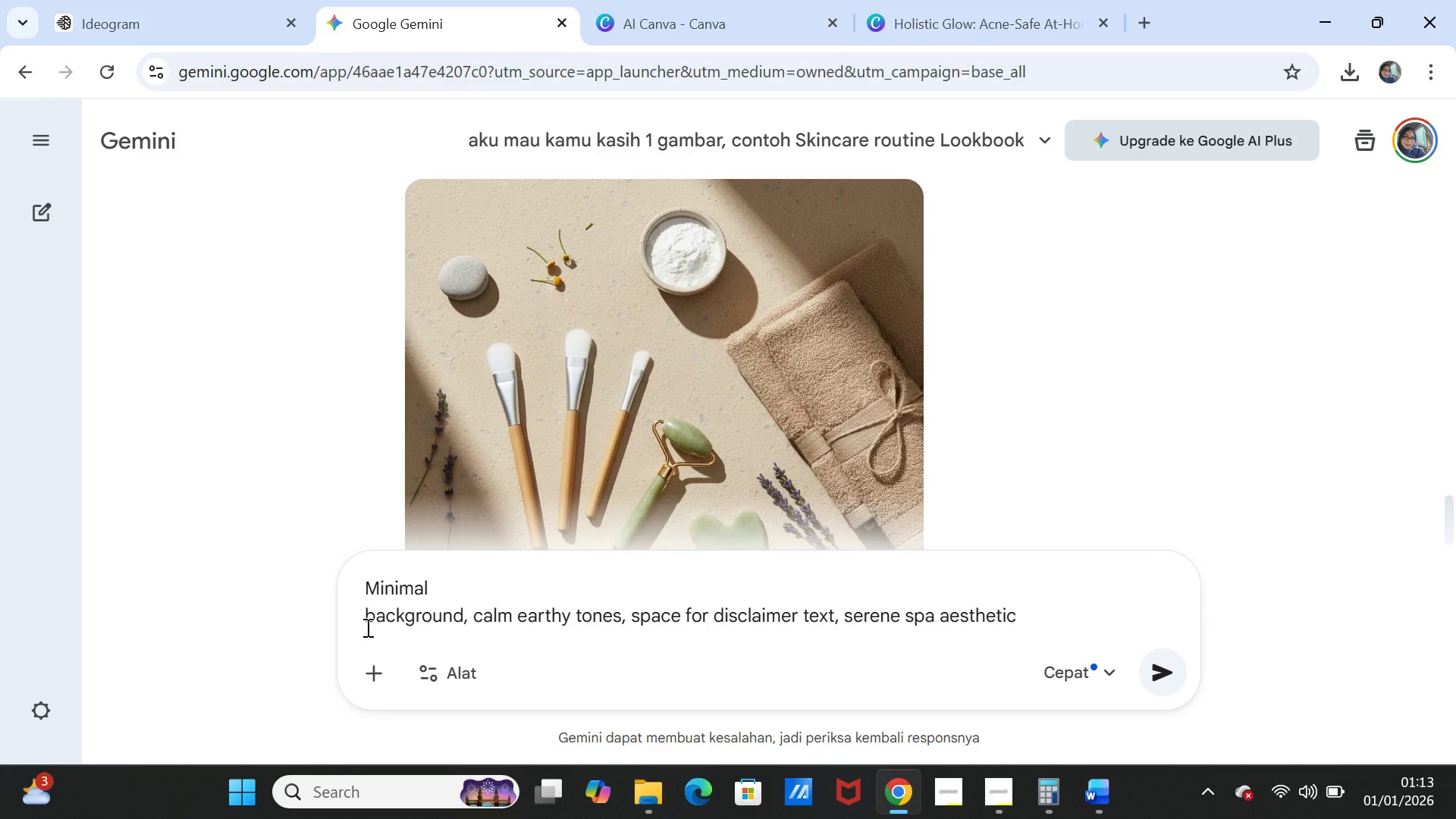 
key(Backspace)
 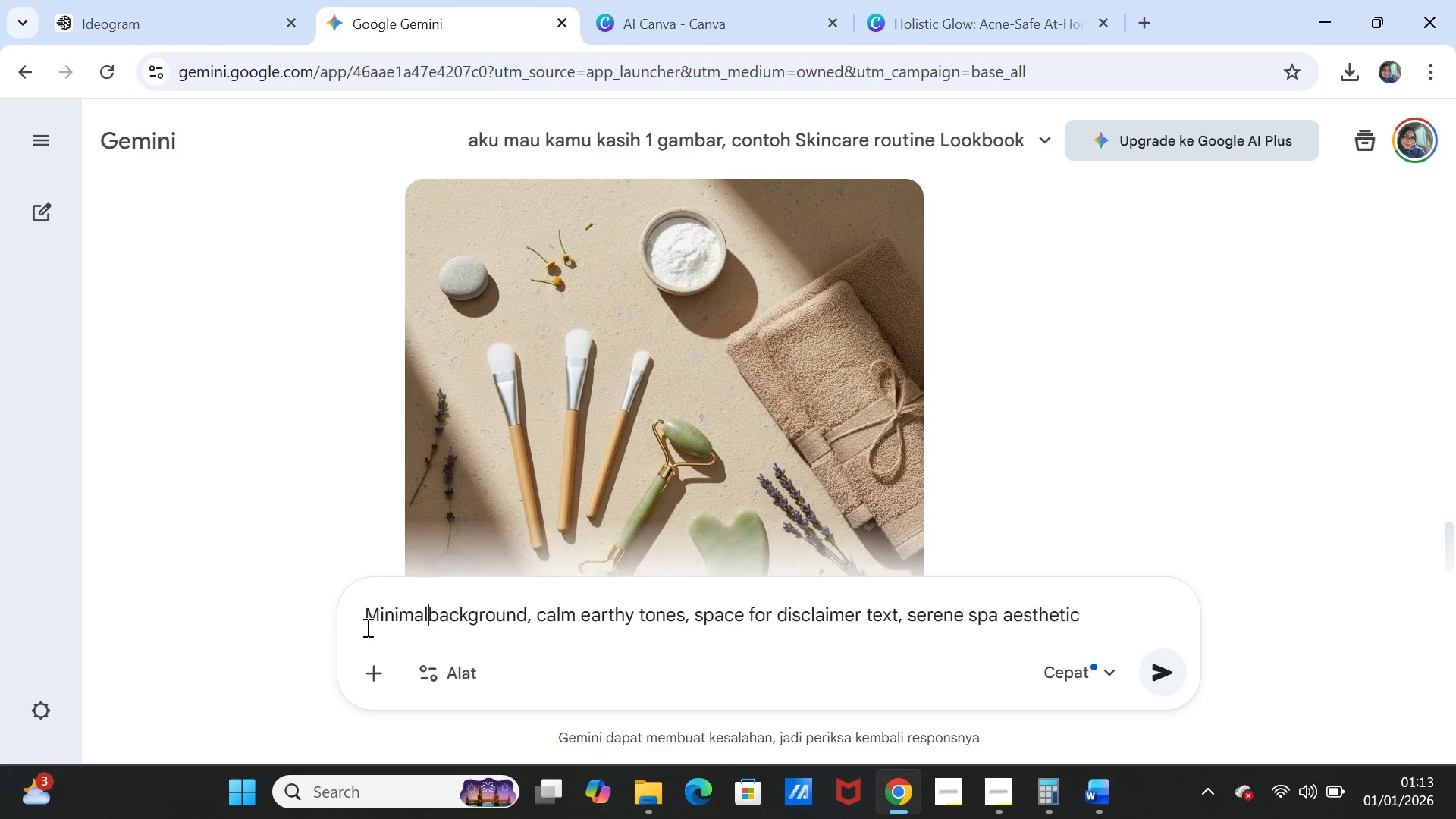 
key(Space)
 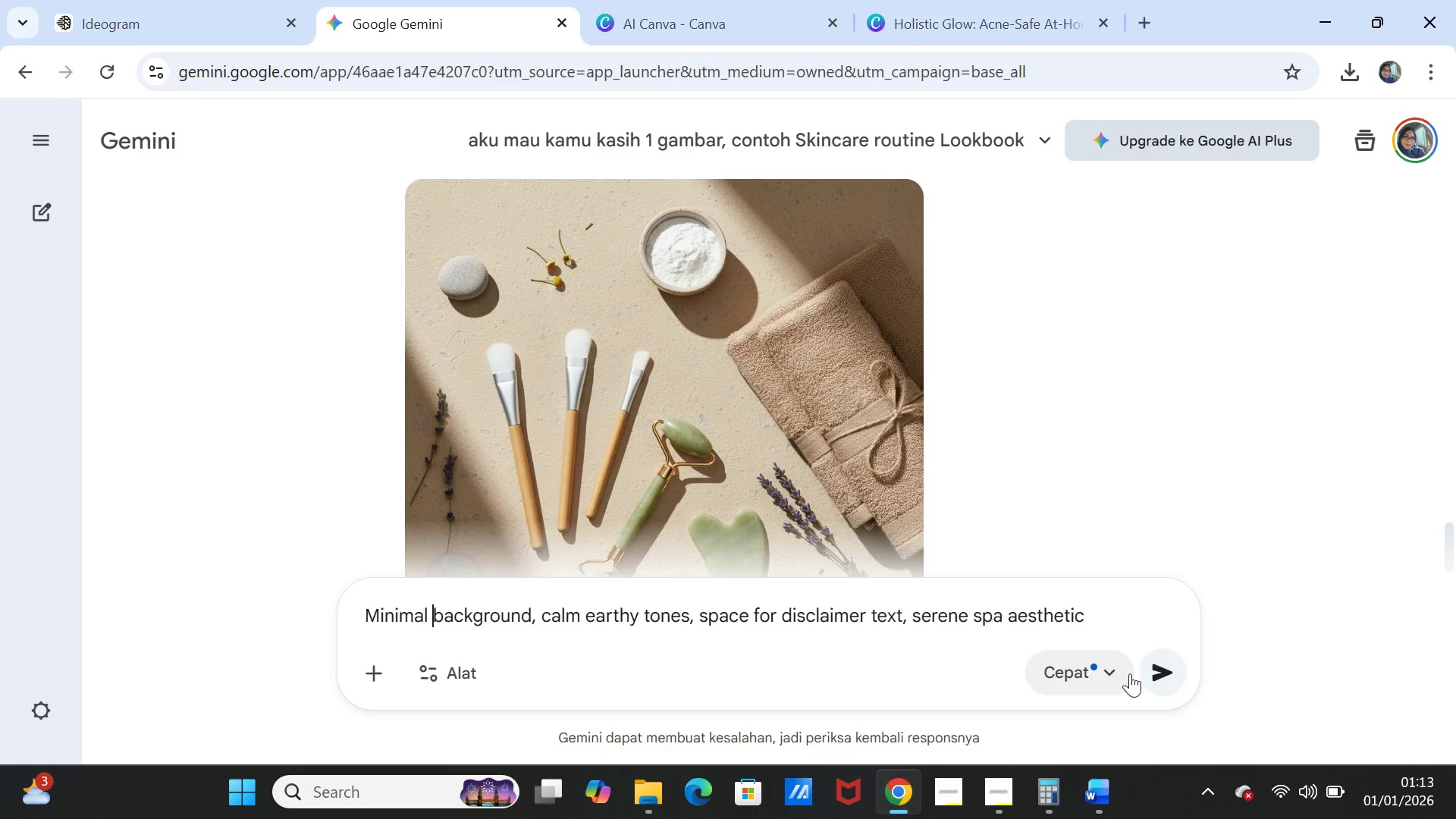 
left_click([1158, 670])
 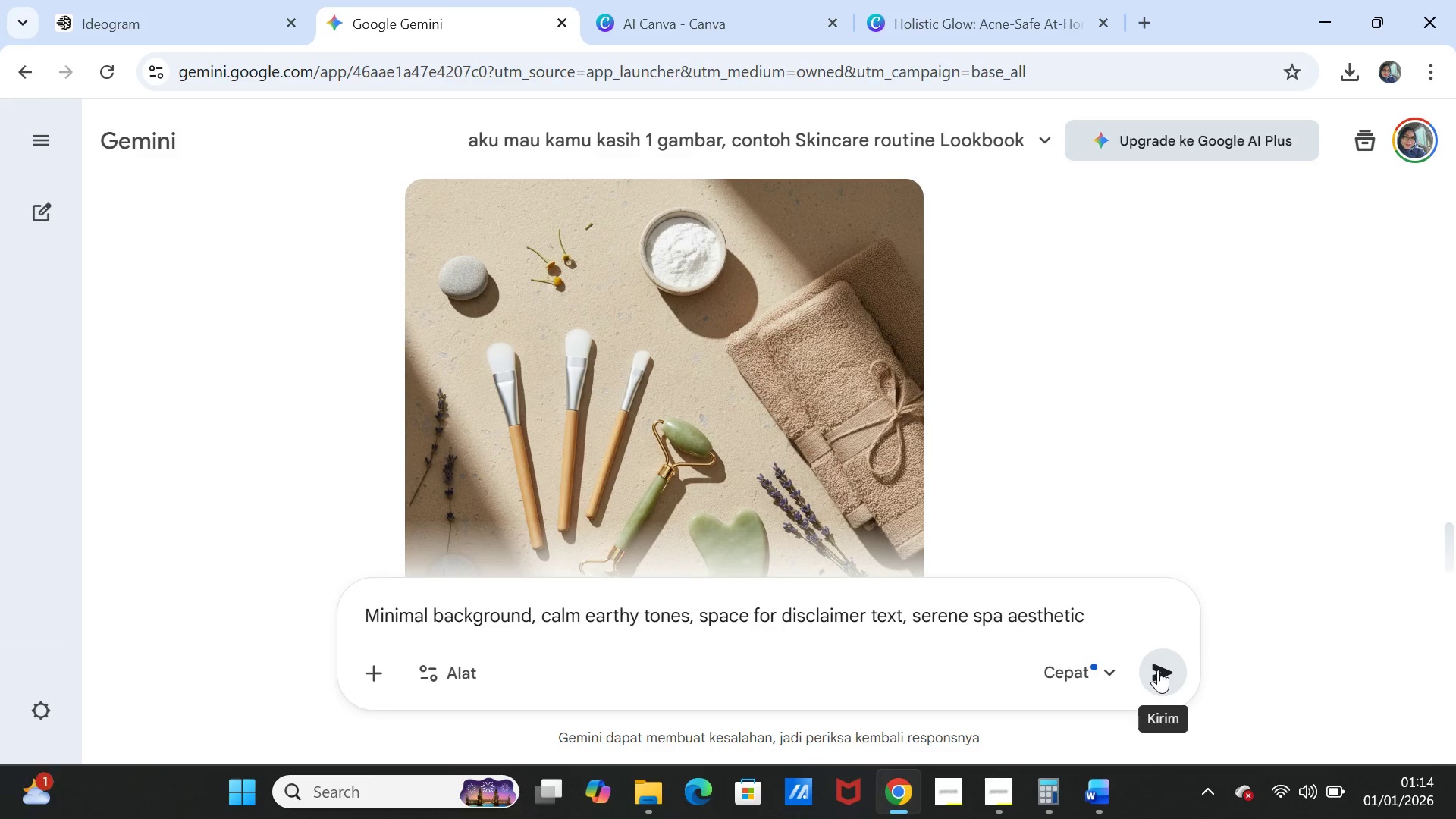 
mouse_move([1122, 654])
 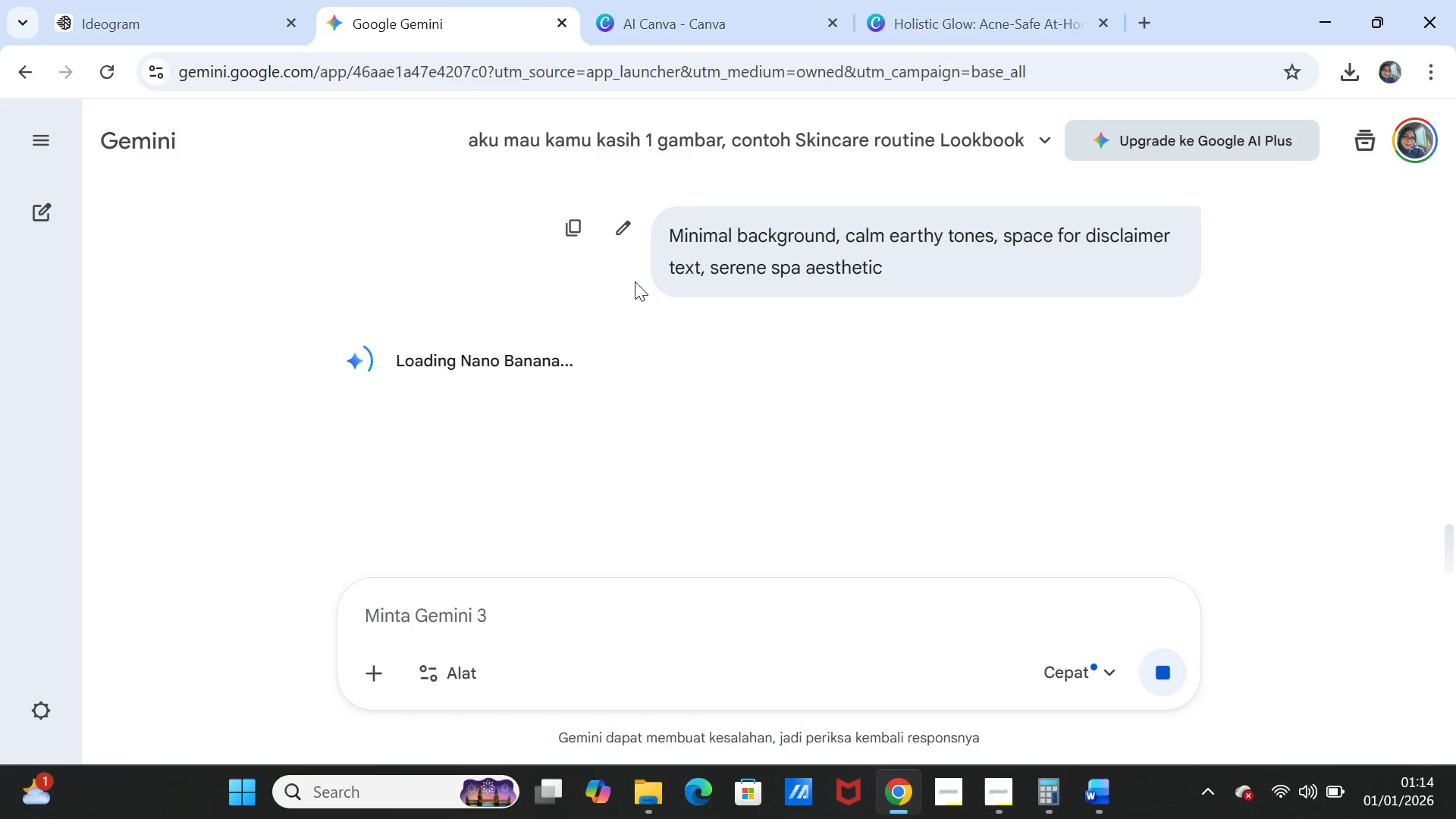 
wait(13.25)
 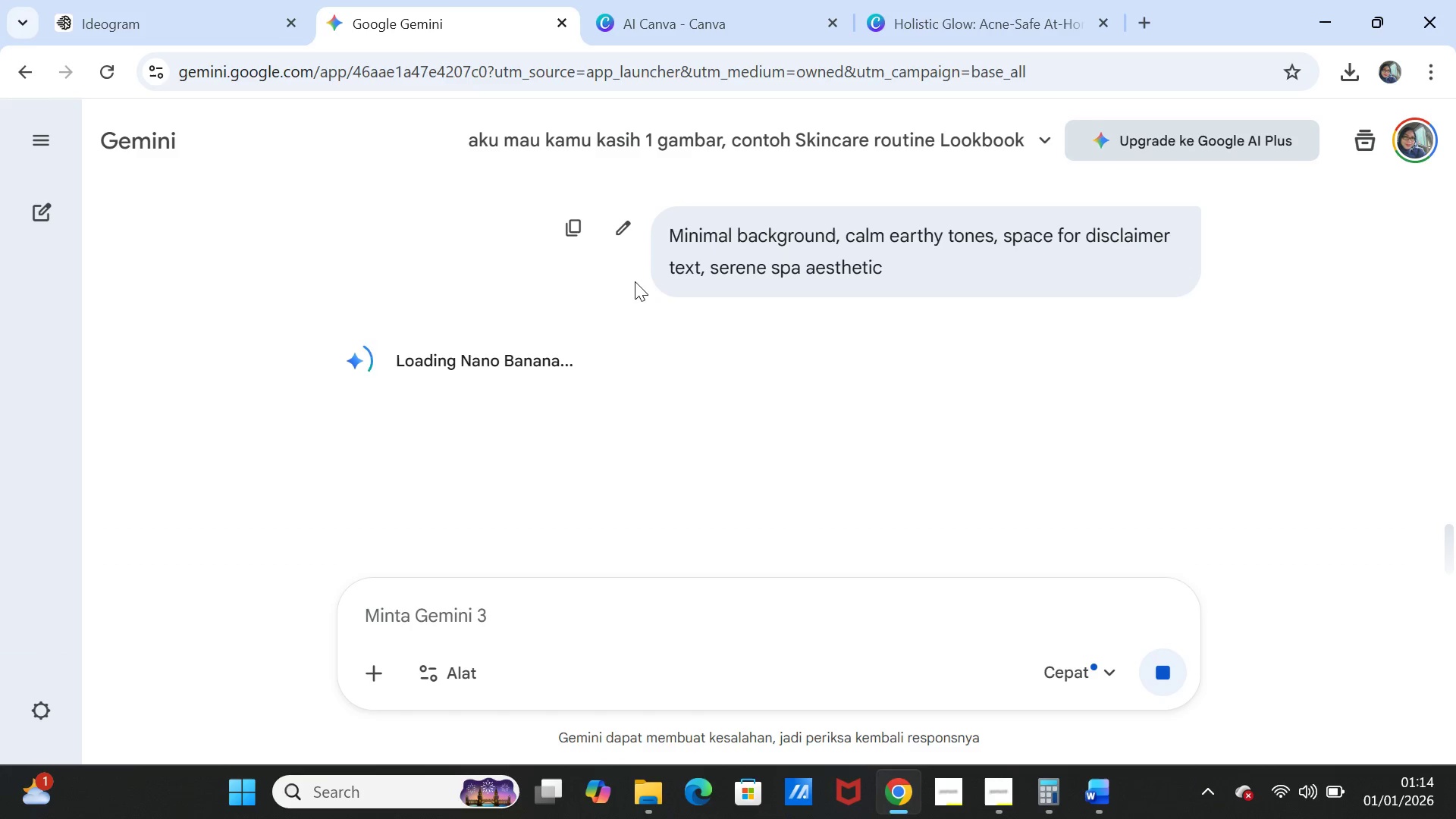 
scroll: coordinate [911, 393], scroll_direction: down, amount: 2.0
 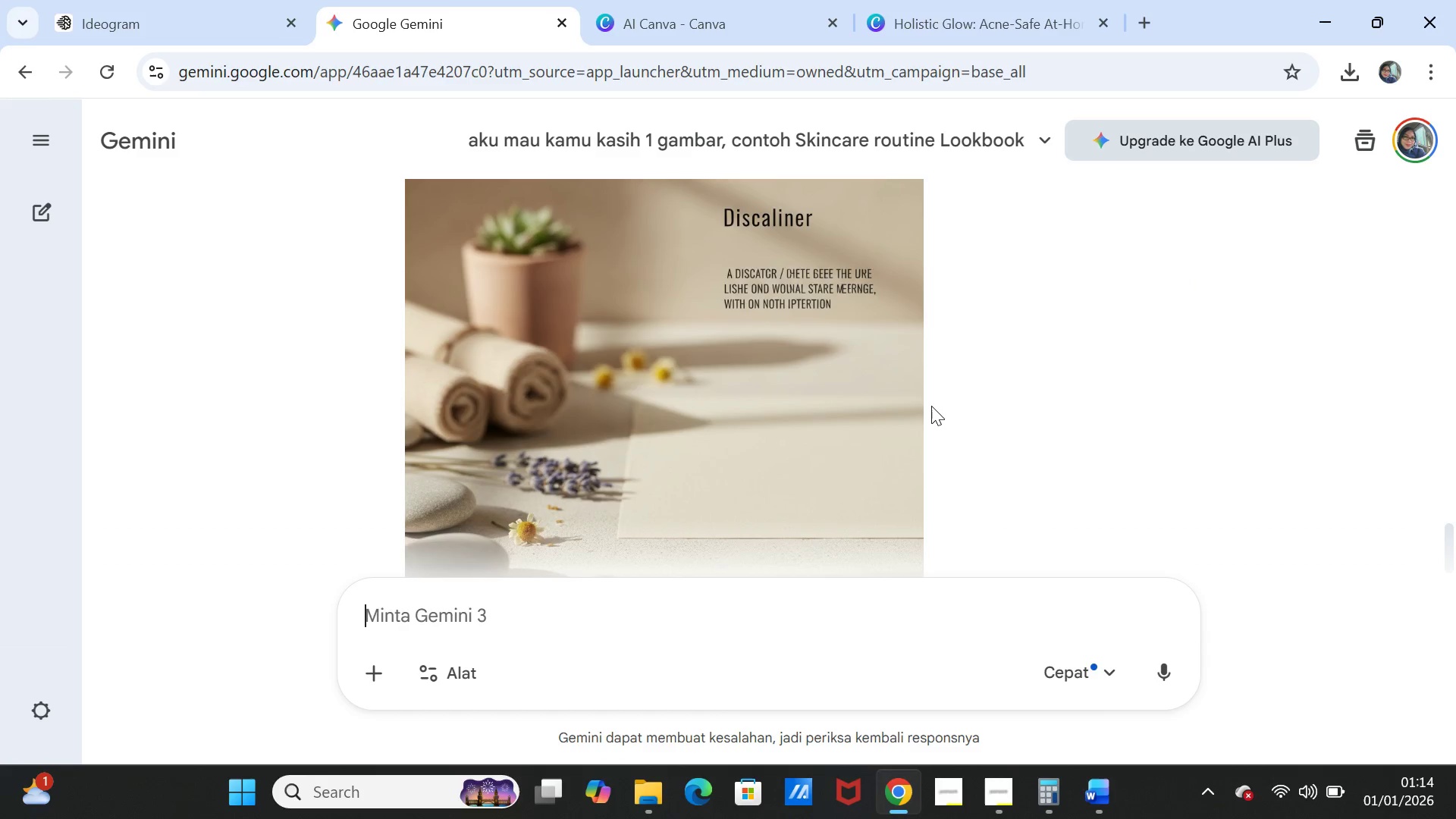 
scroll: coordinate [931, 406], scroll_direction: up, amount: 2.0
 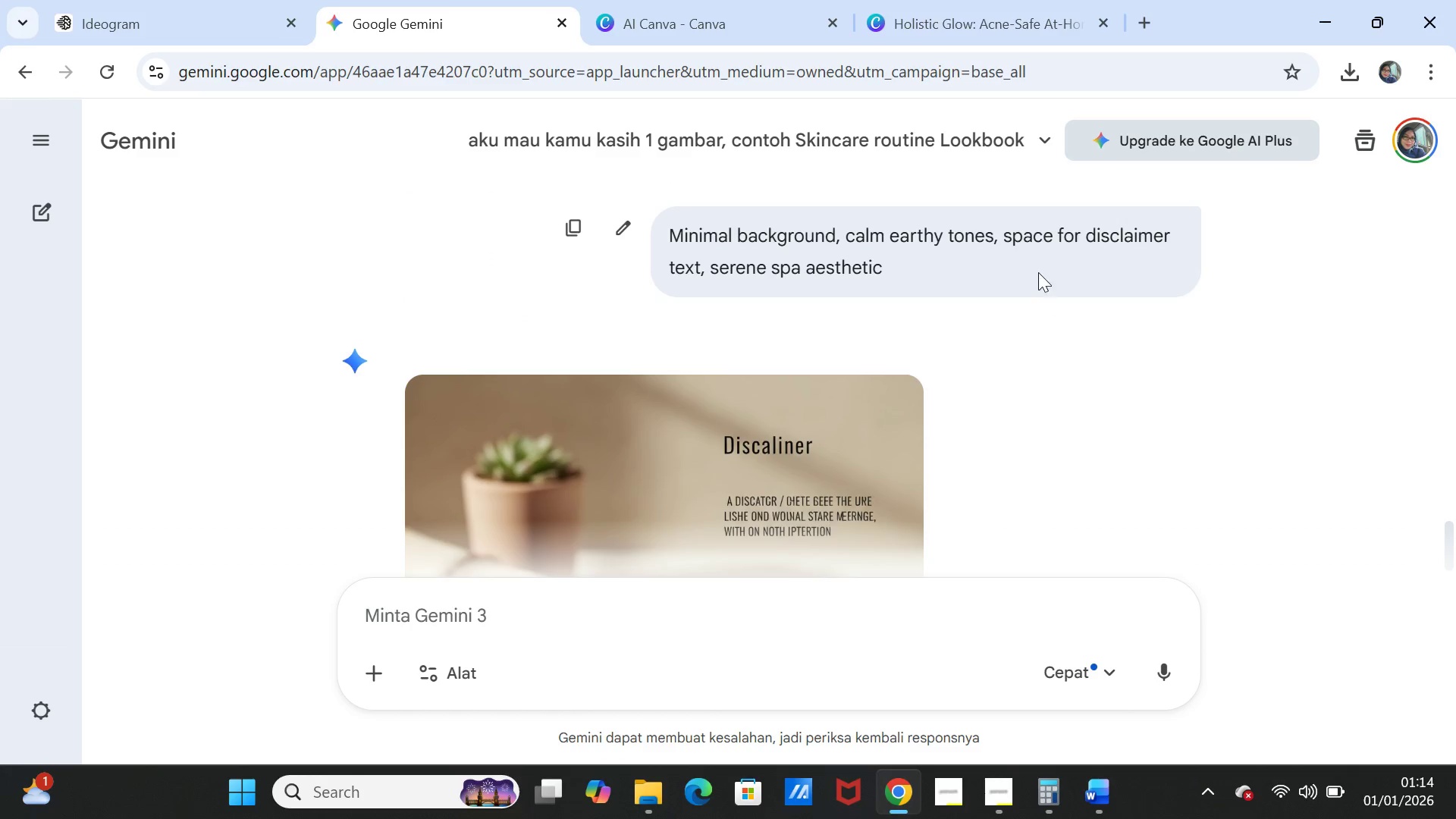 
left_click([705, 624])
 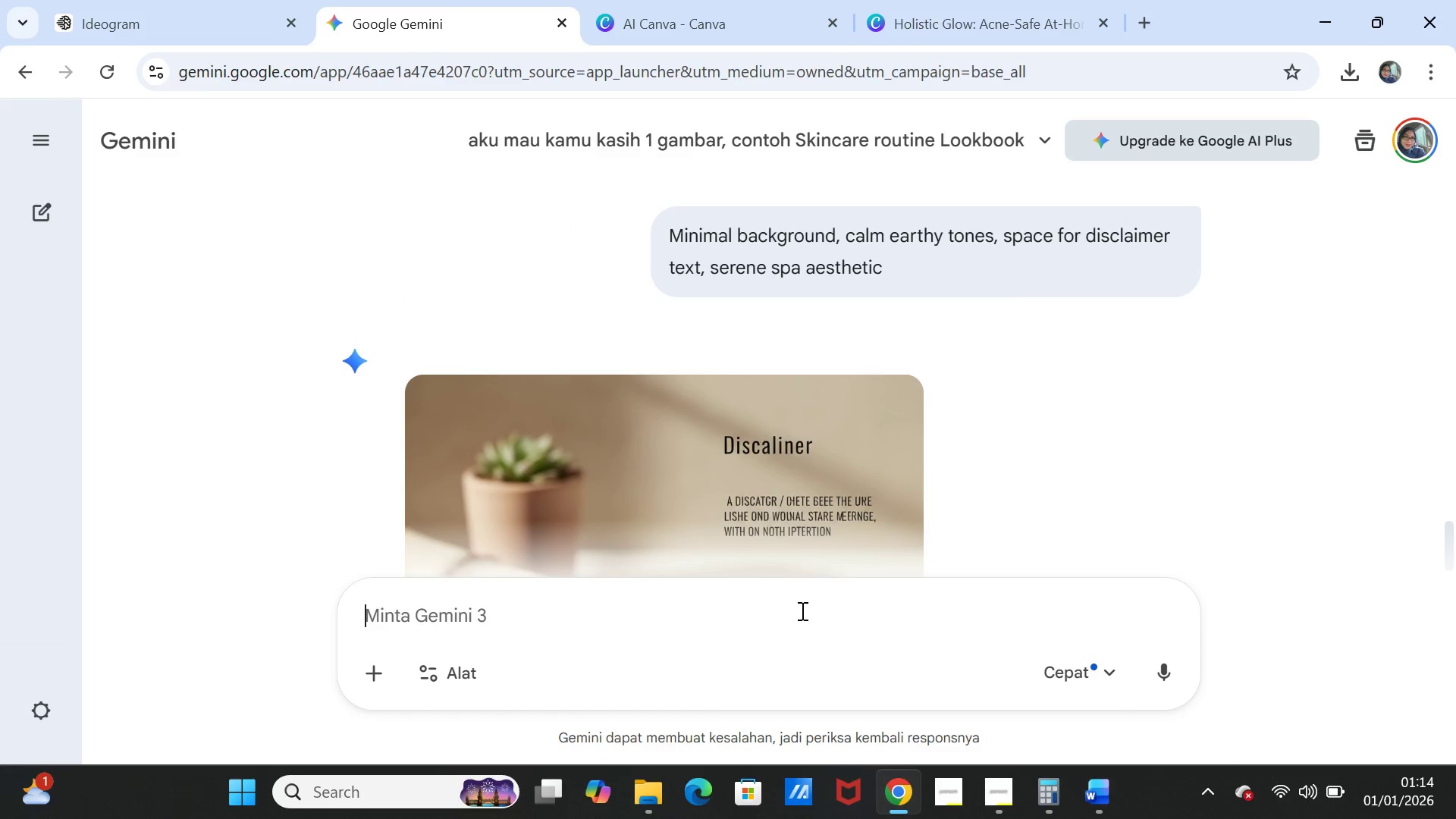 
key(Control+V)
 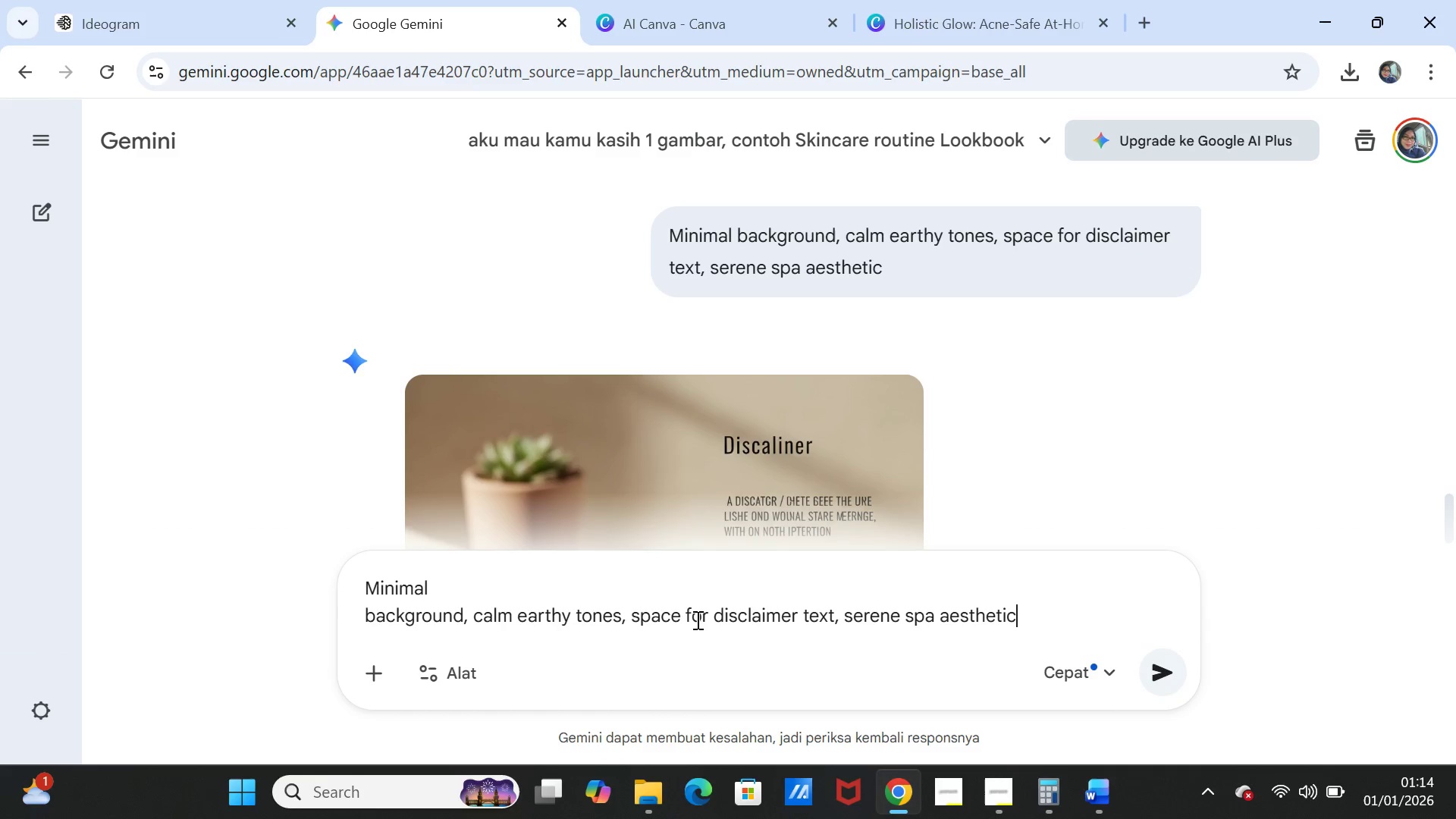 
left_click_drag(start_coordinate=[686, 620], to_coordinate=[828, 620])
 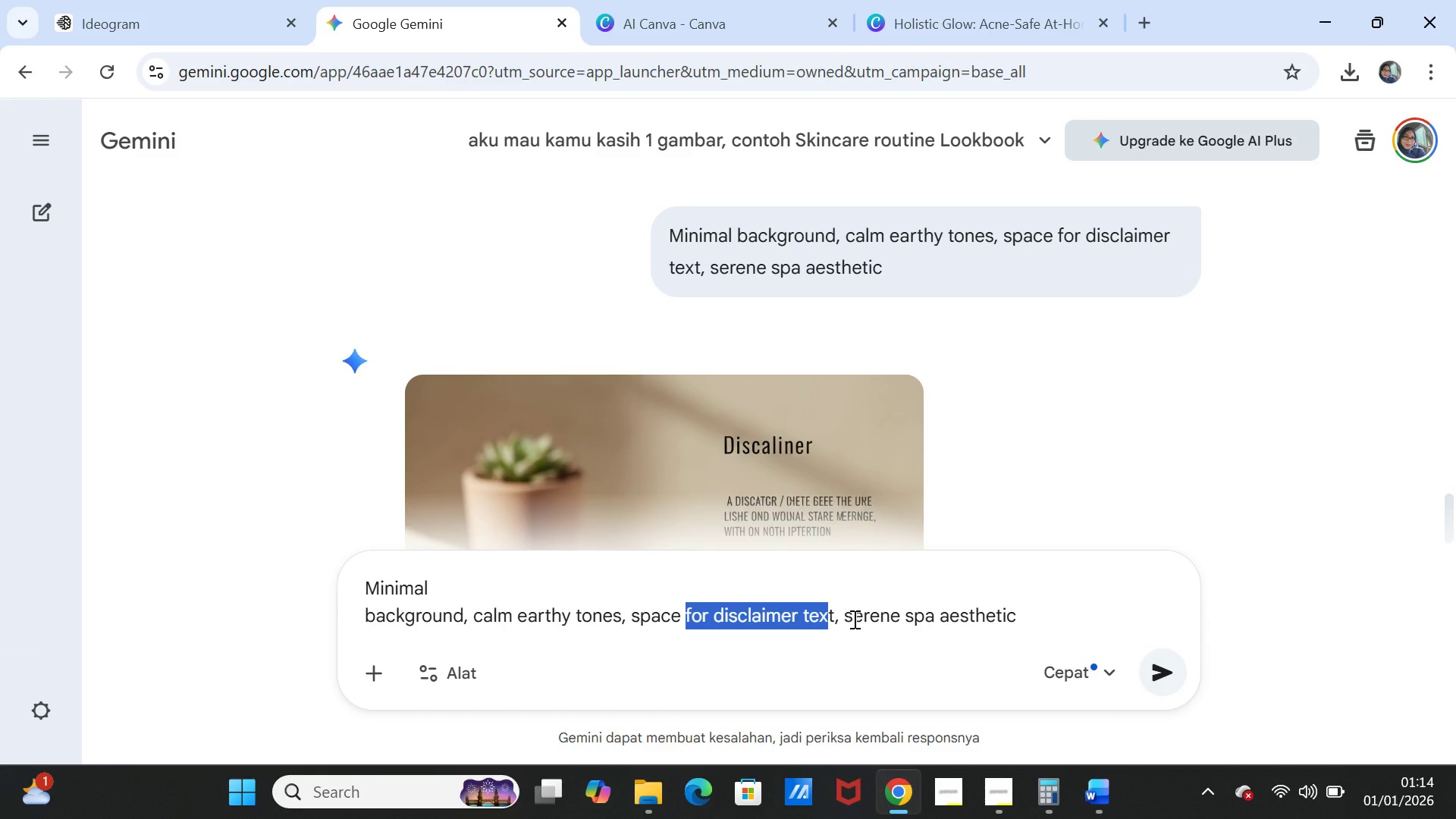 
key(Backspace)
 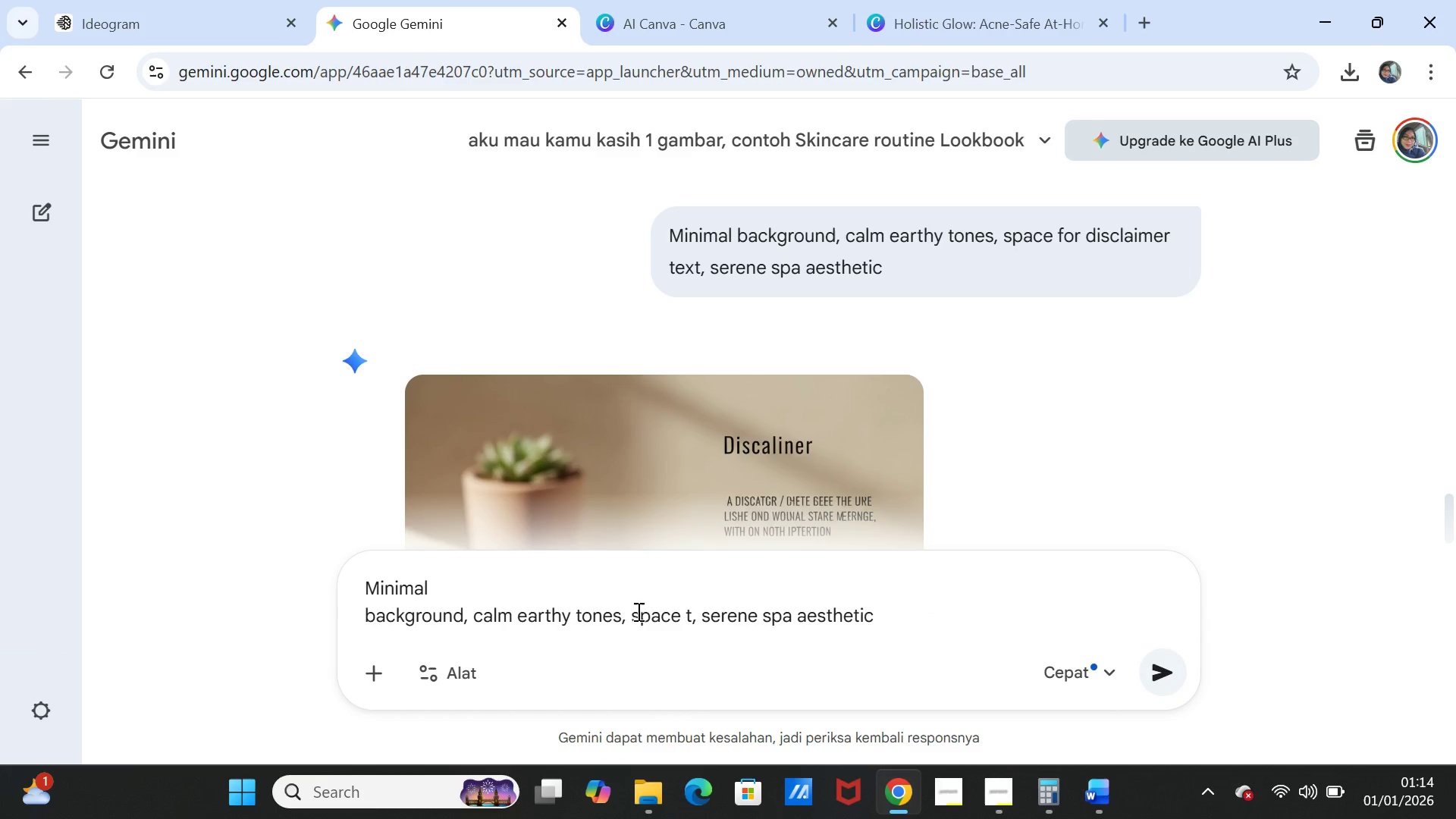 
left_click([634, 619])
 